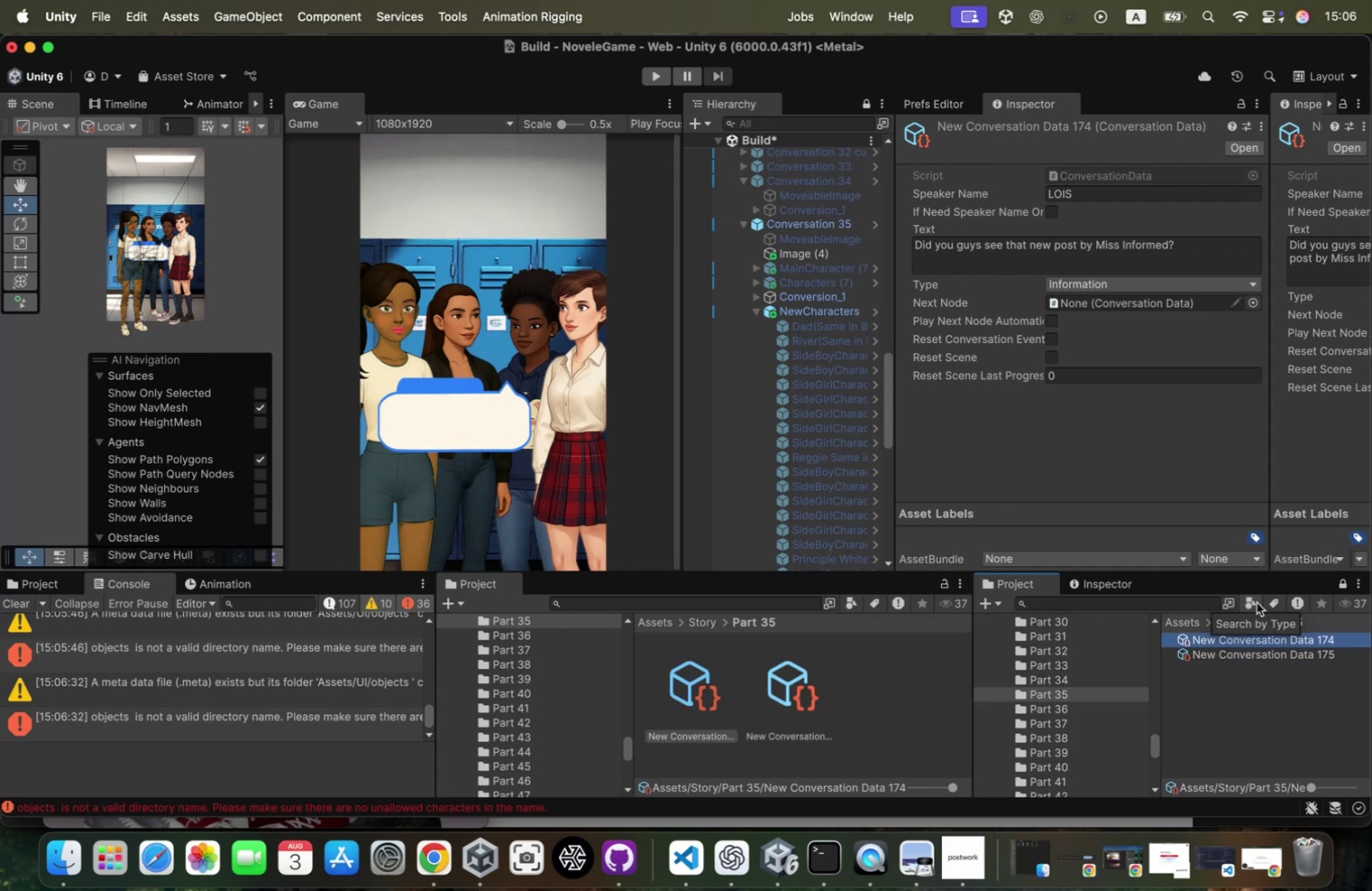 
key(ArrowDown)
 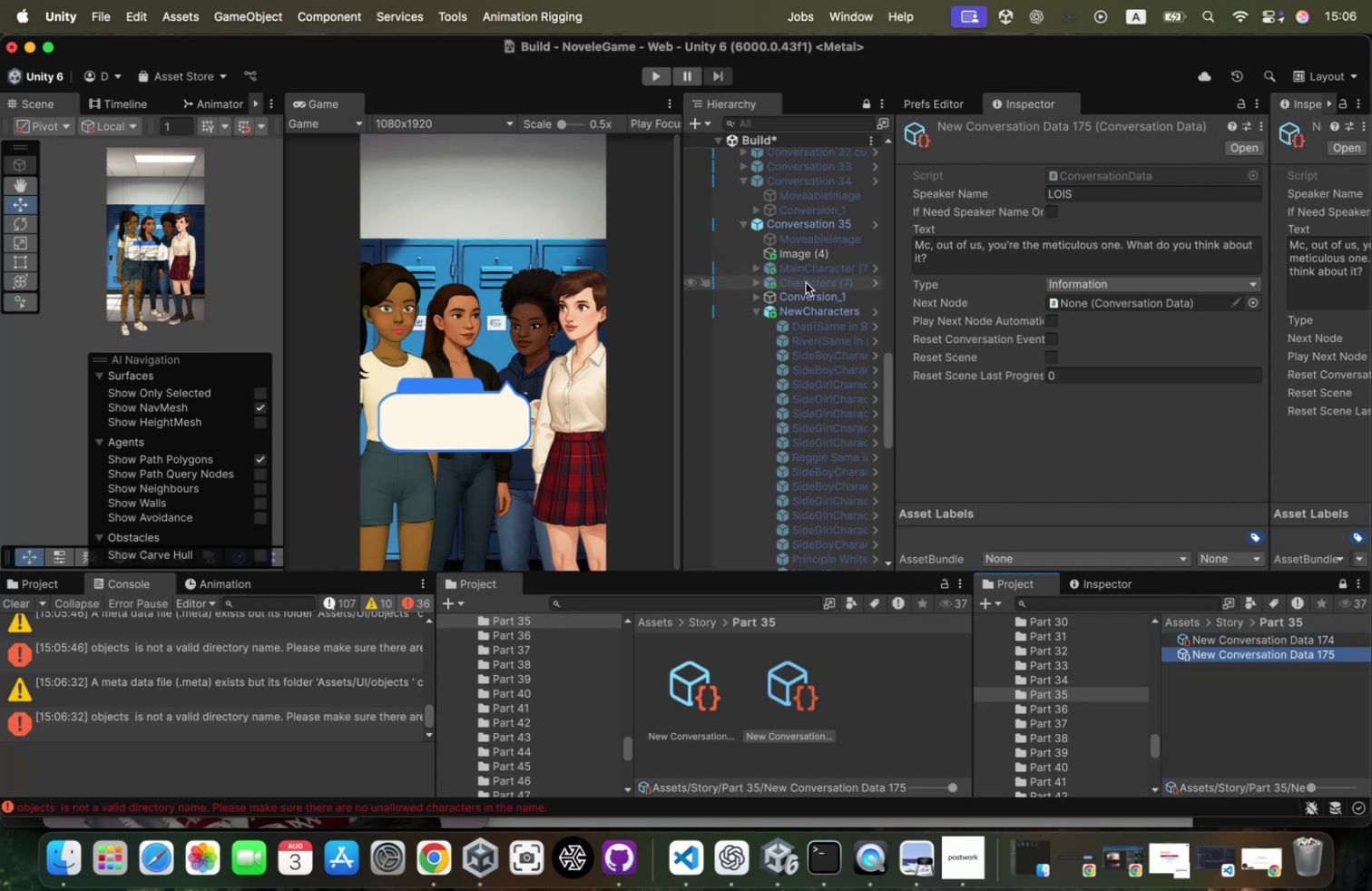 
left_click([797, 313])
 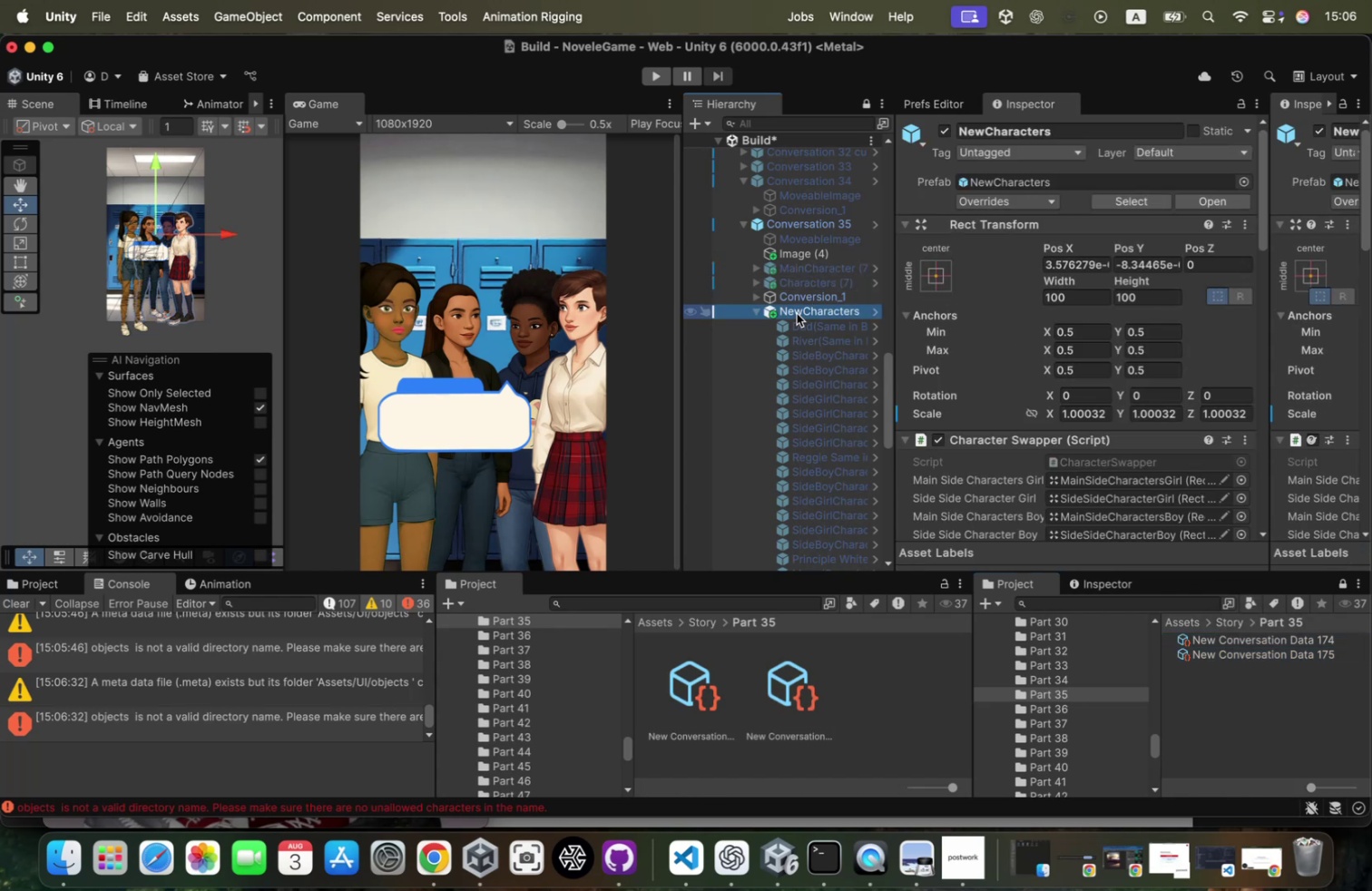 
key(ArrowLeft)
 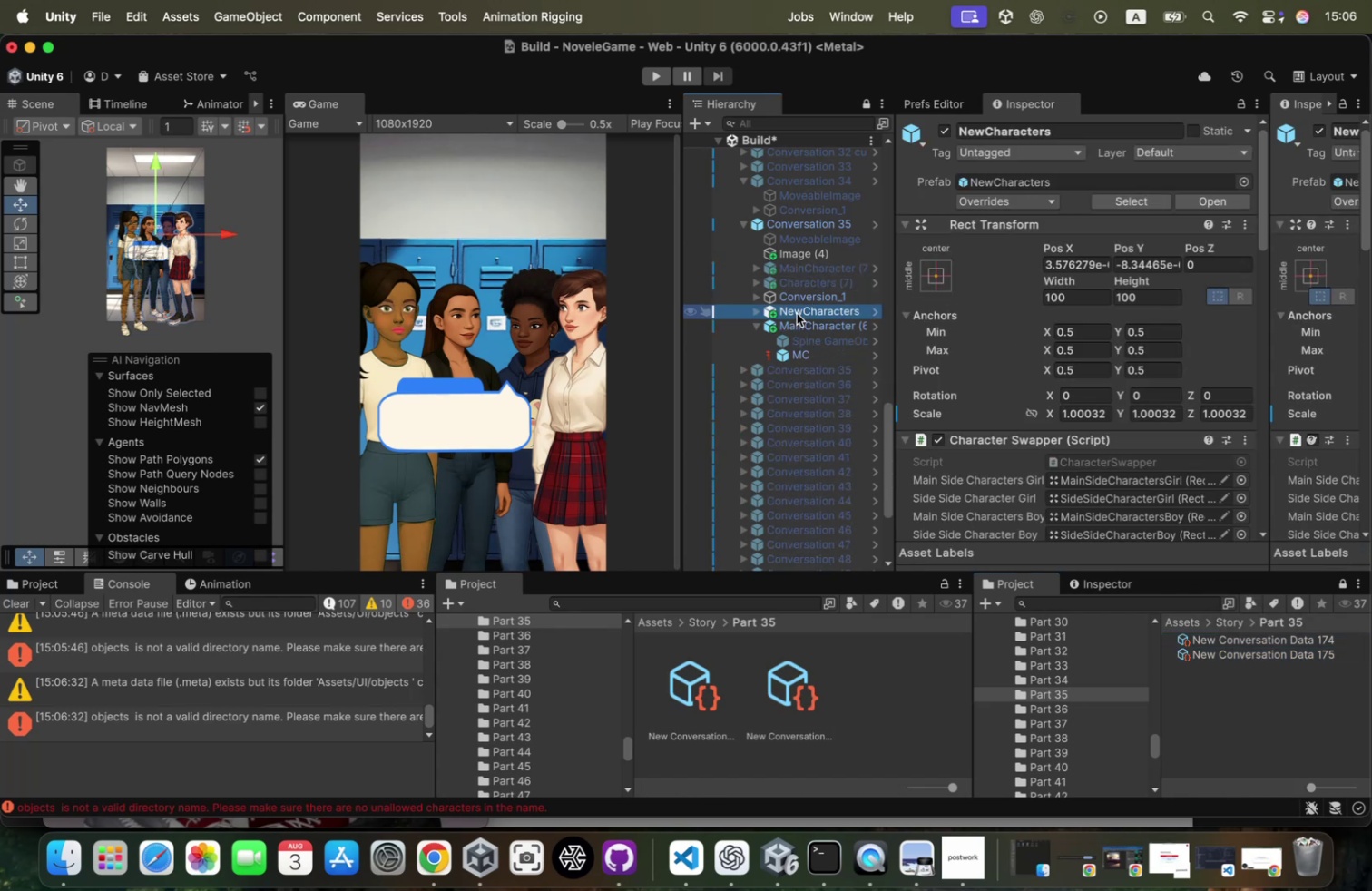 
key(ArrowUp)
 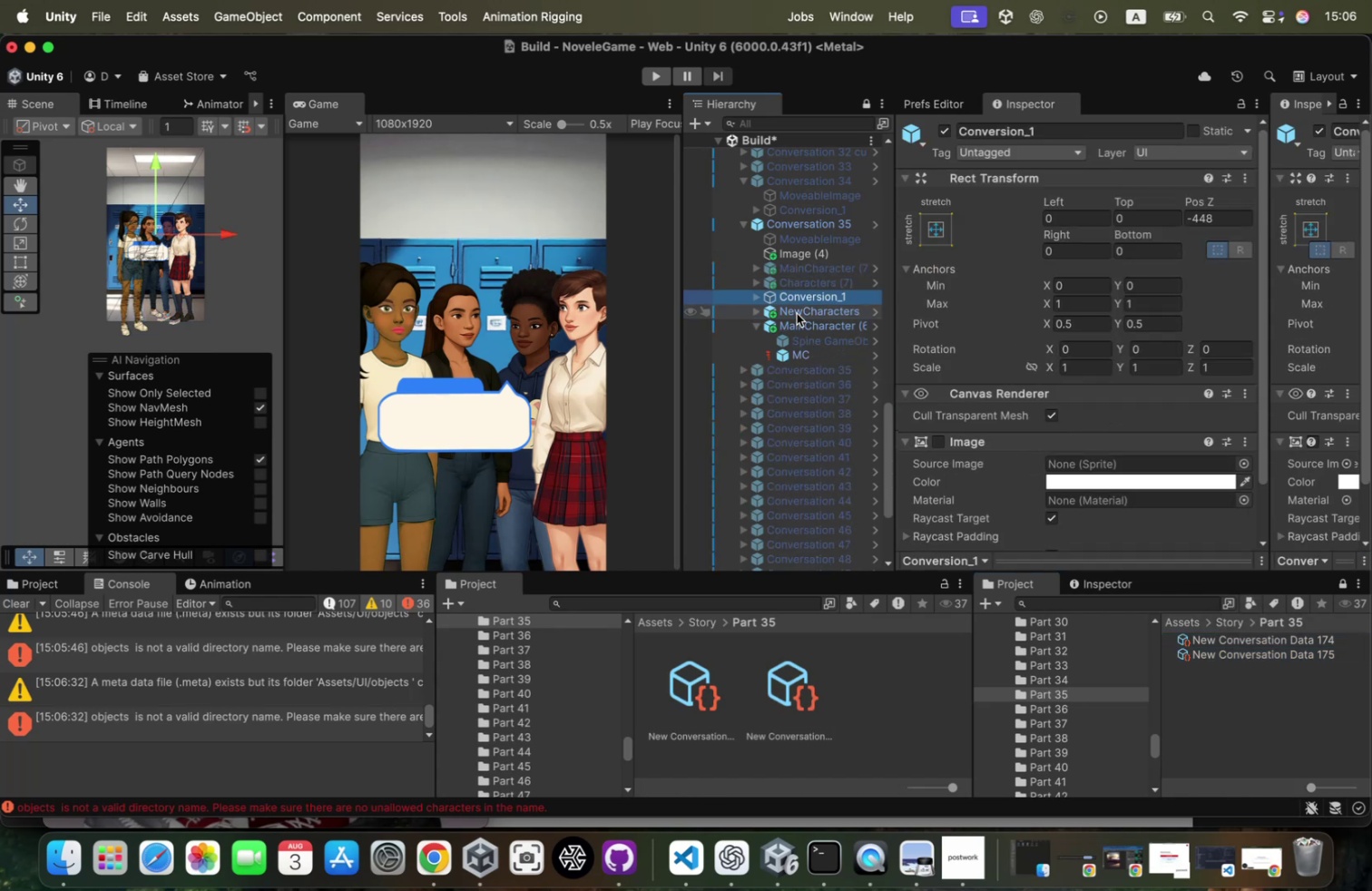 
key(ArrowRight)
 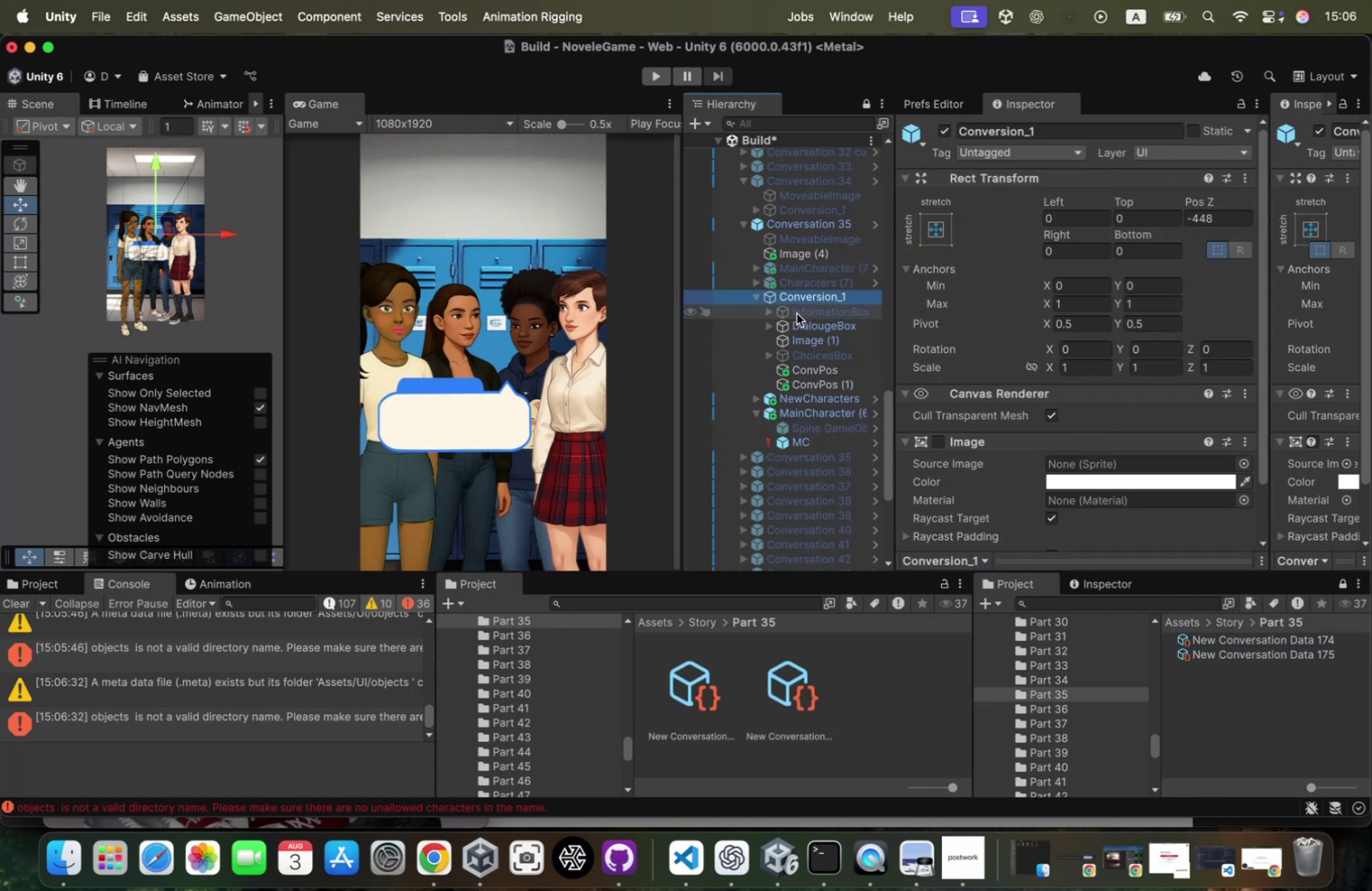 
key(ArrowDown)
 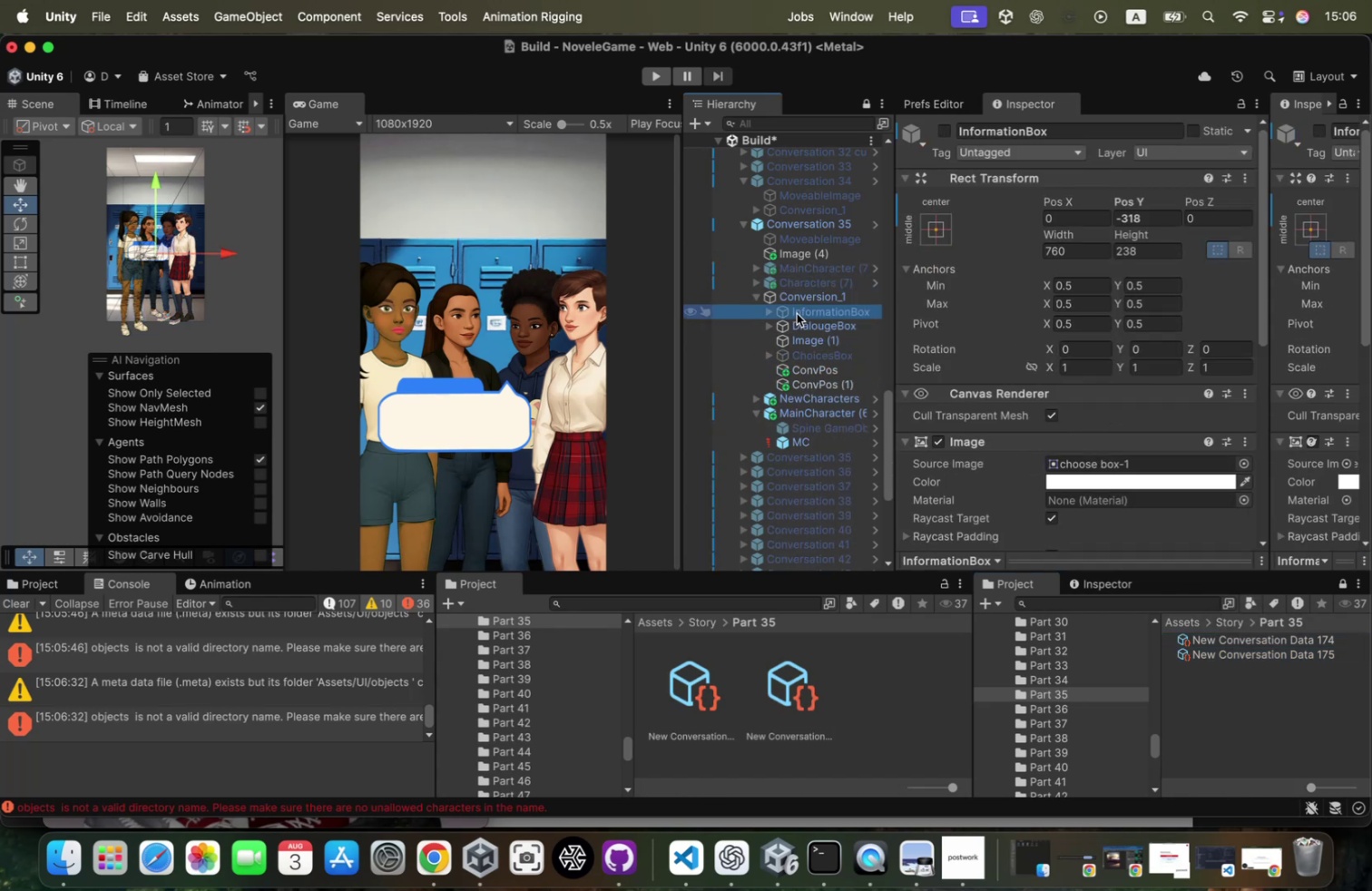 
key(ArrowDown)
 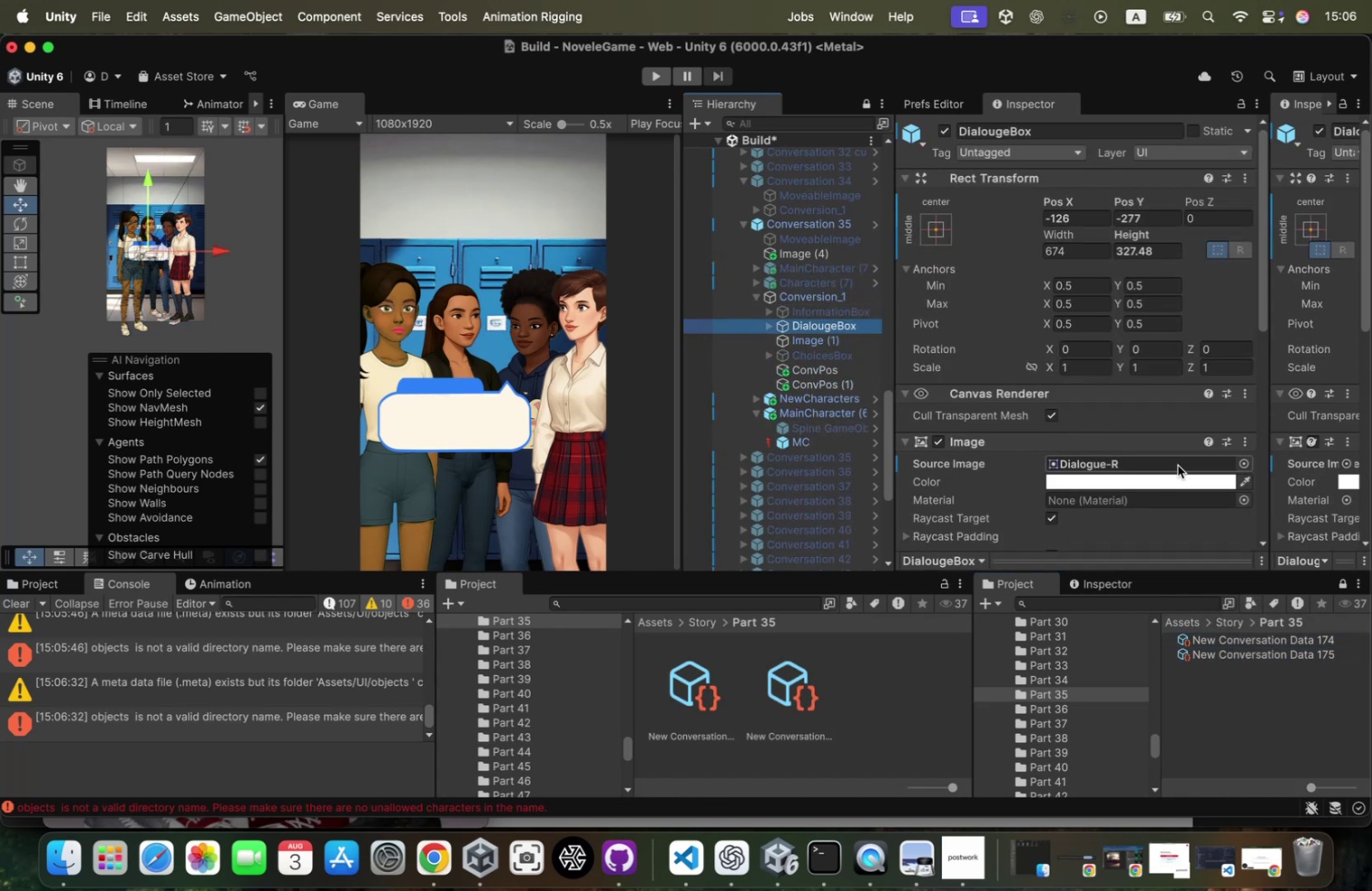 
left_click([1247, 463])
 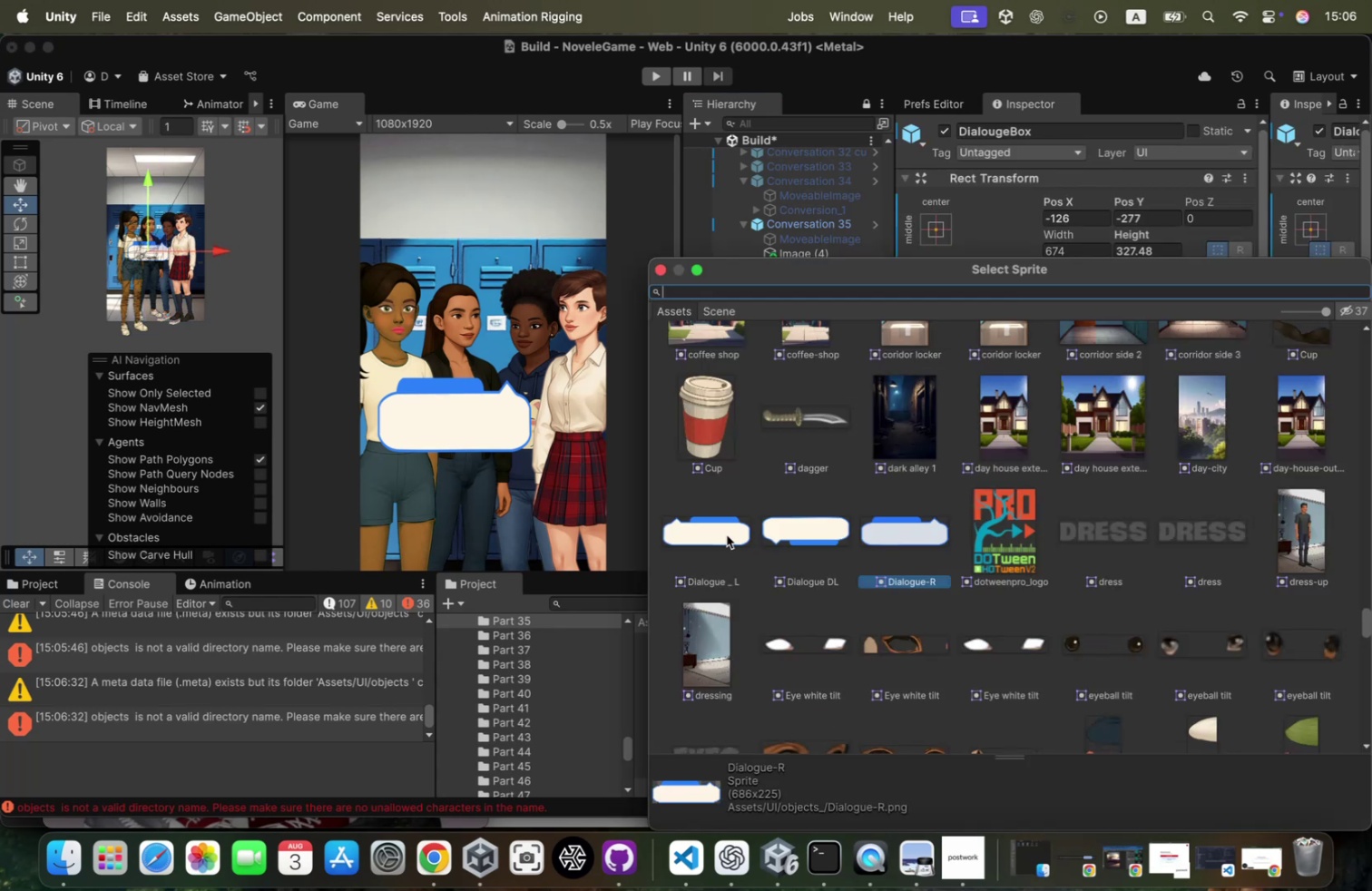 
double_click([712, 534])
 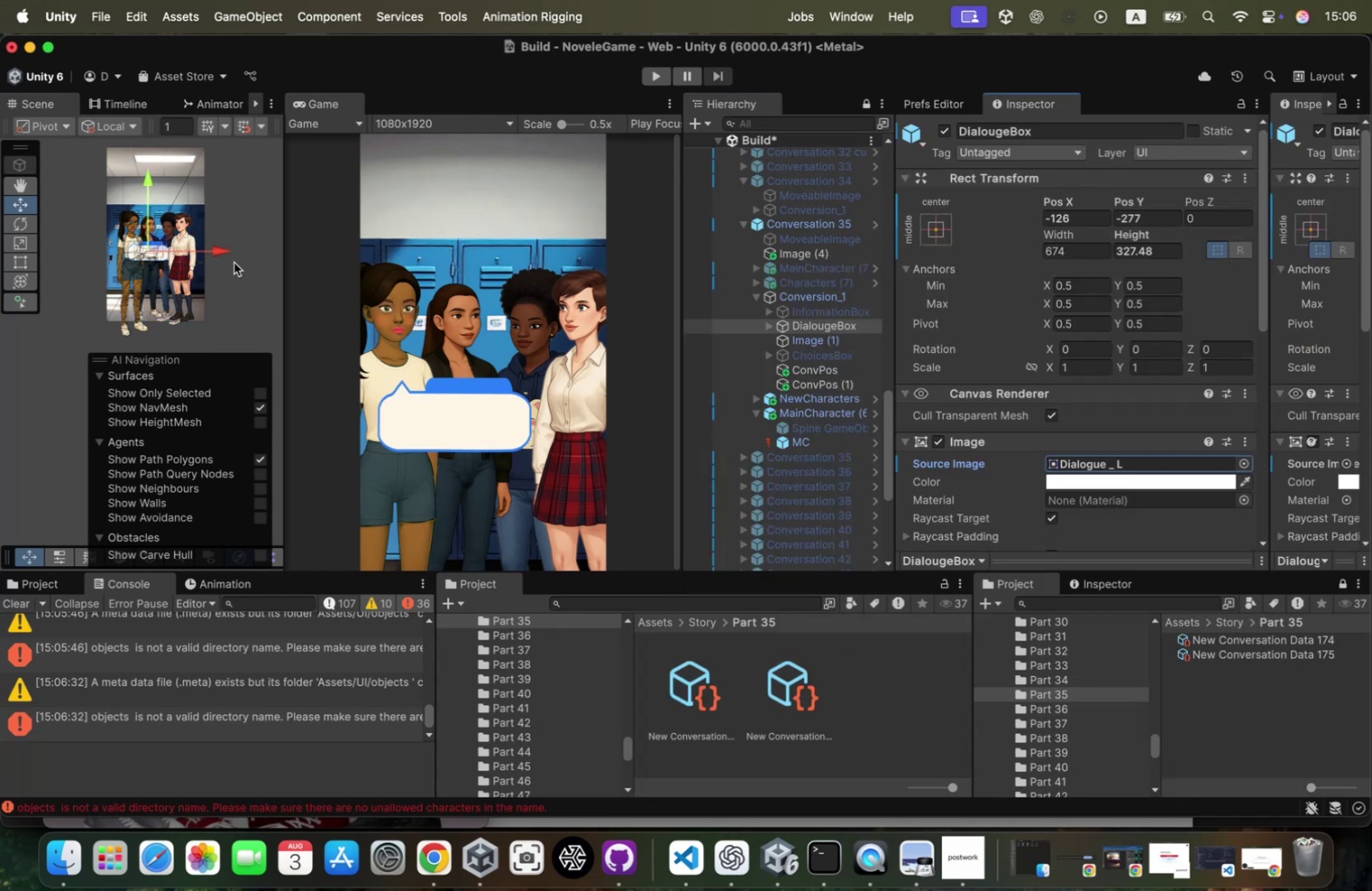 
left_click_drag(start_coordinate=[220, 252], to_coordinate=[233, 250])
 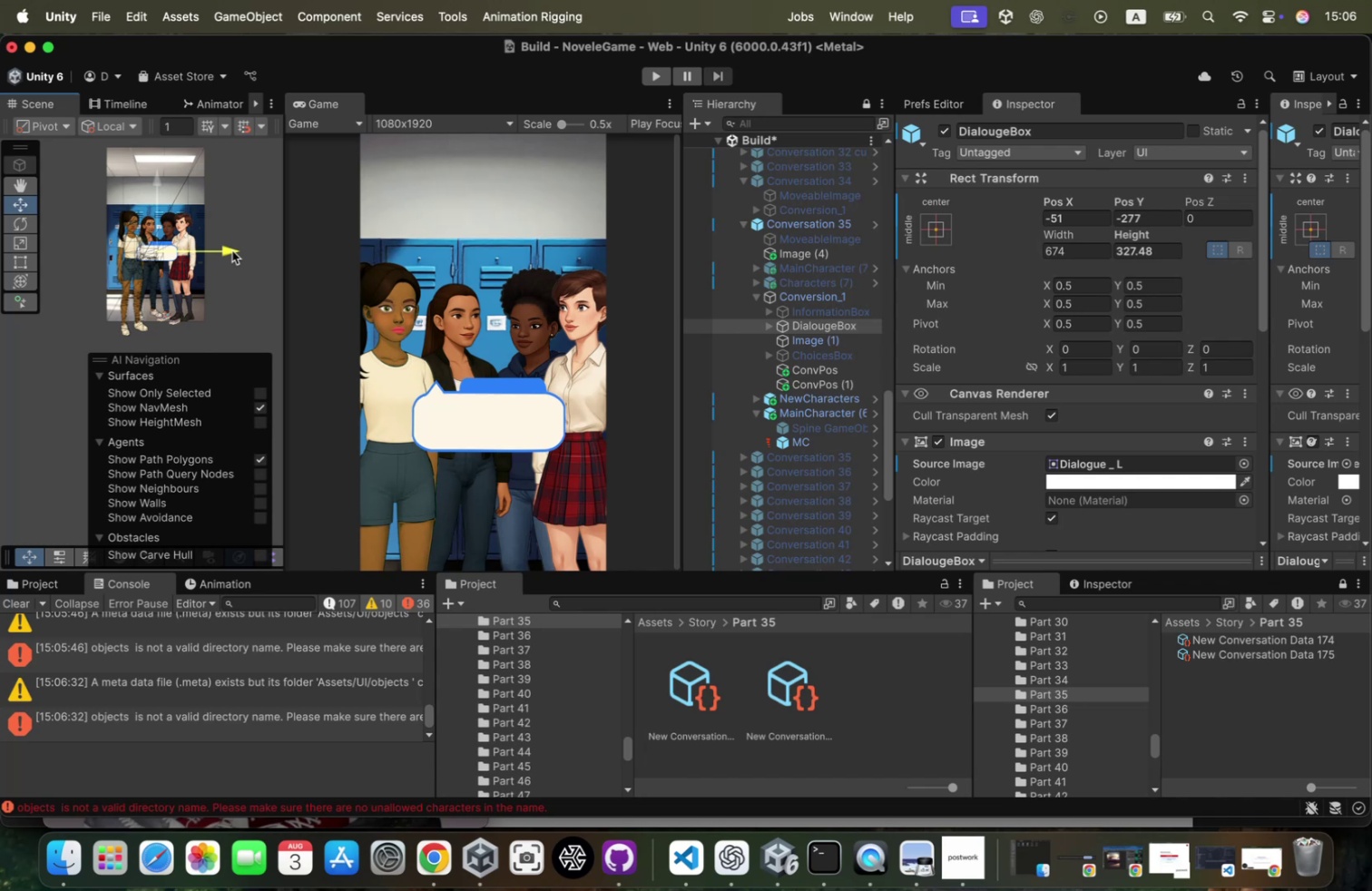 
left_click_drag(start_coordinate=[234, 250], to_coordinate=[240, 249])
 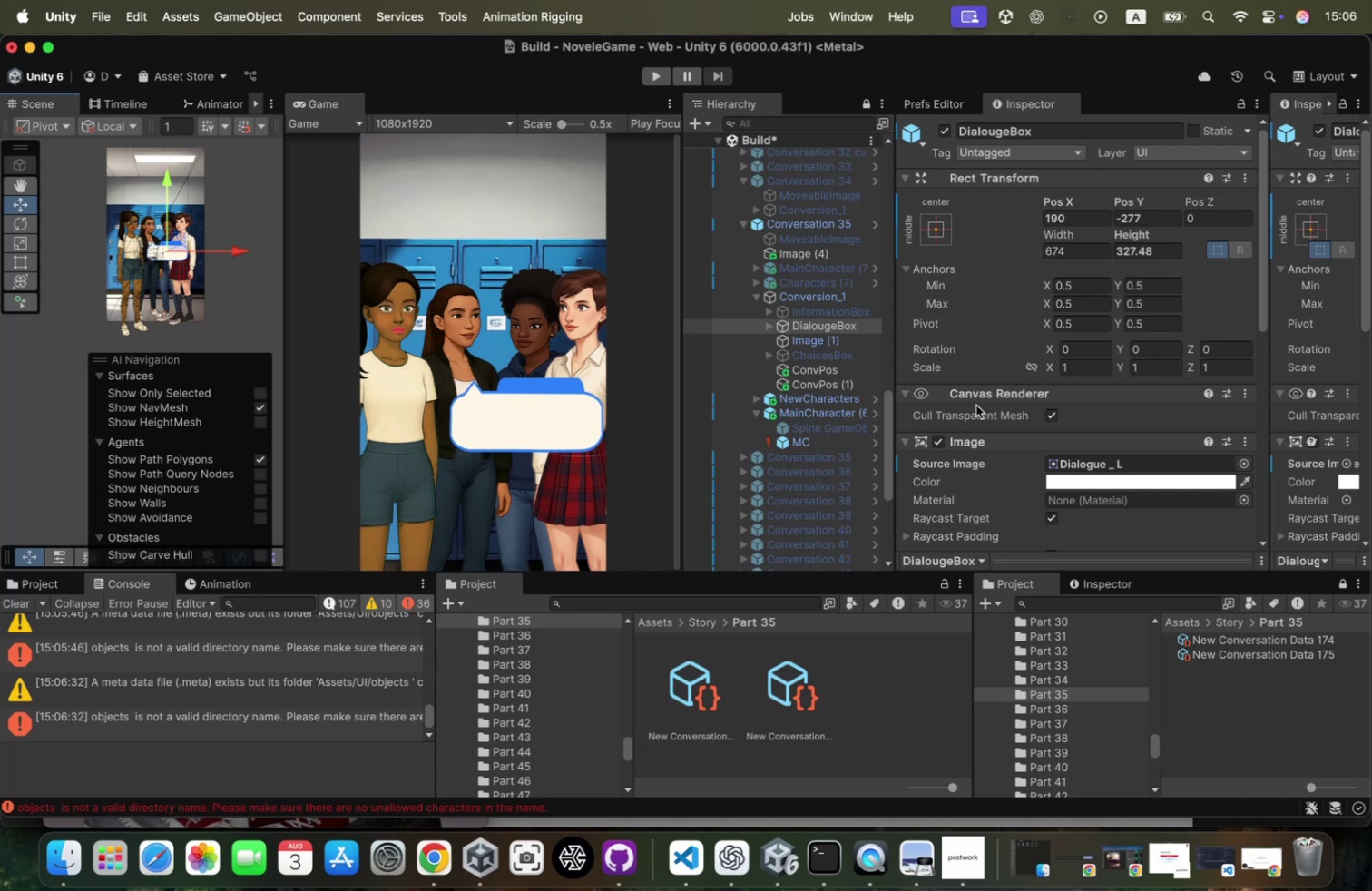 
wait(11.64)
 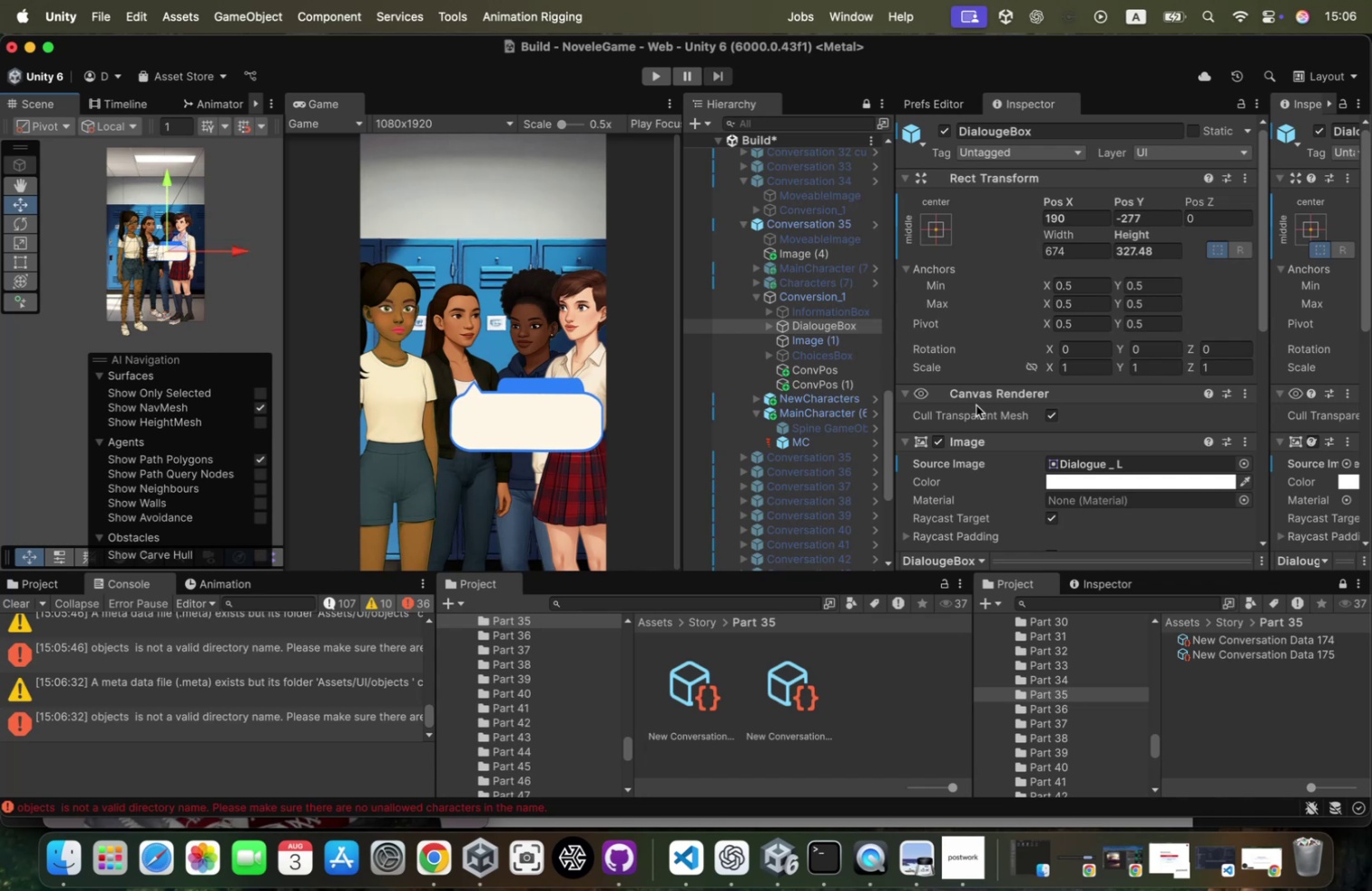 
left_click([948, 135])
 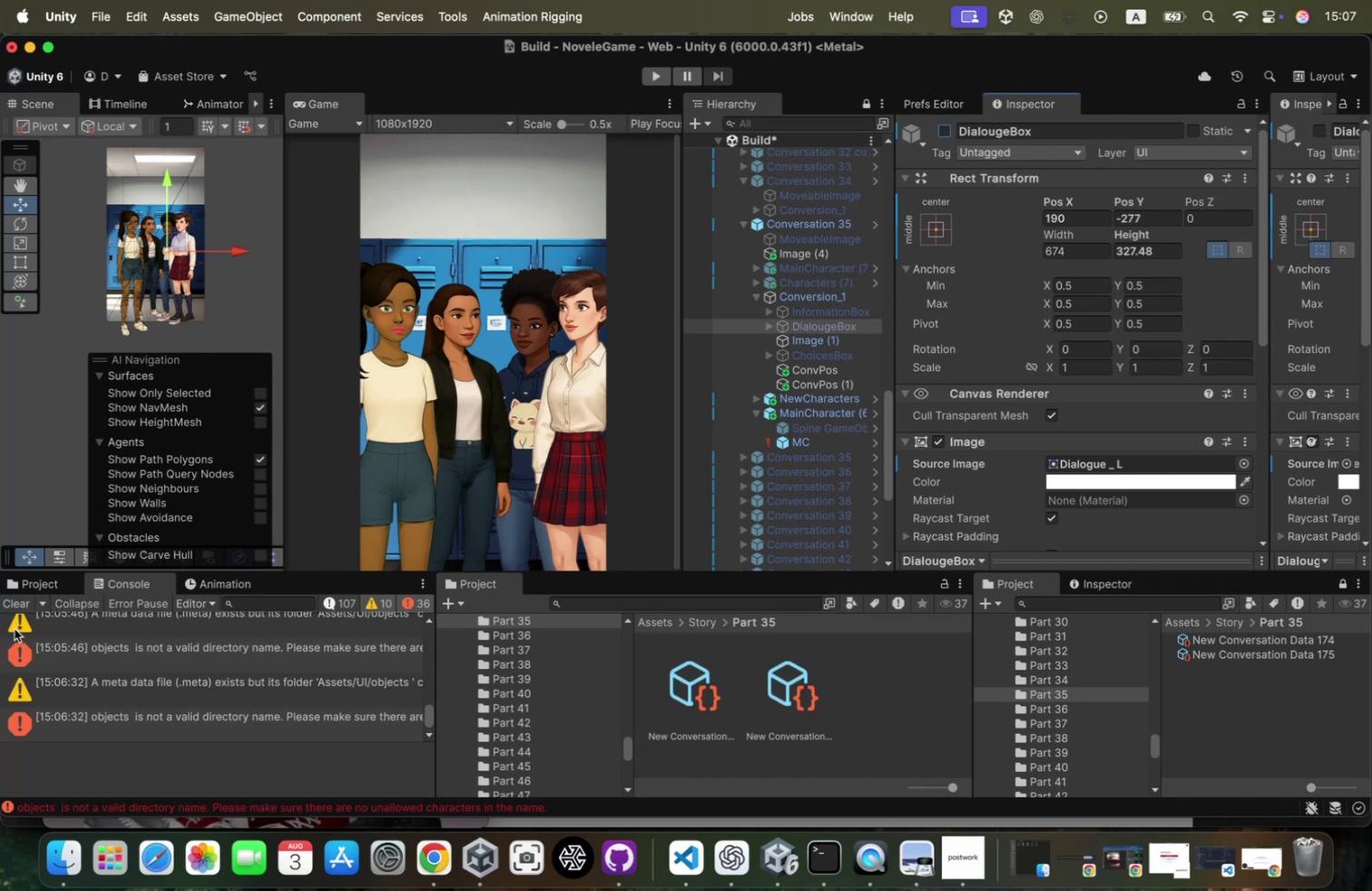 
left_click([22, 603])
 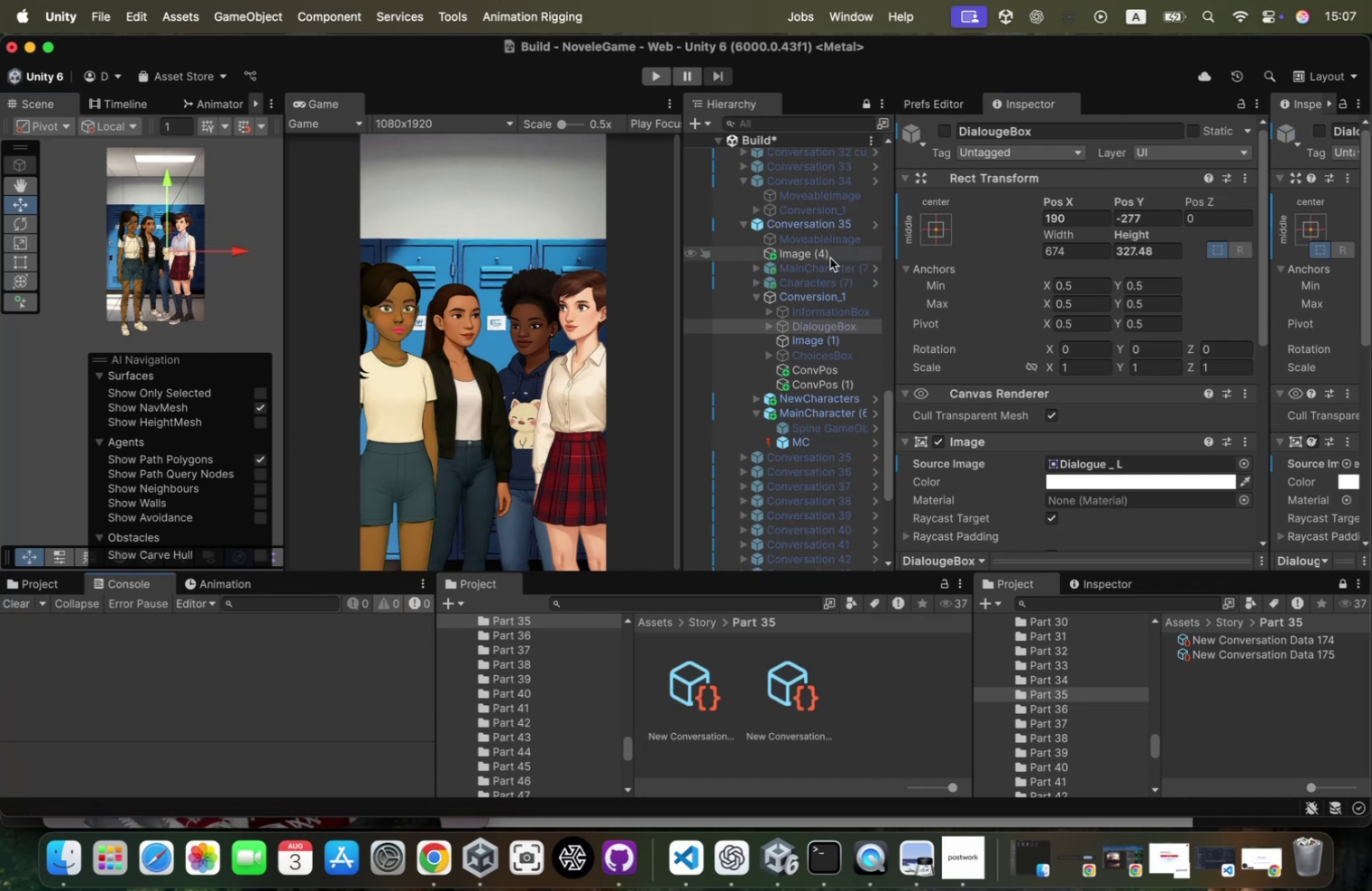 
left_click([836, 230])
 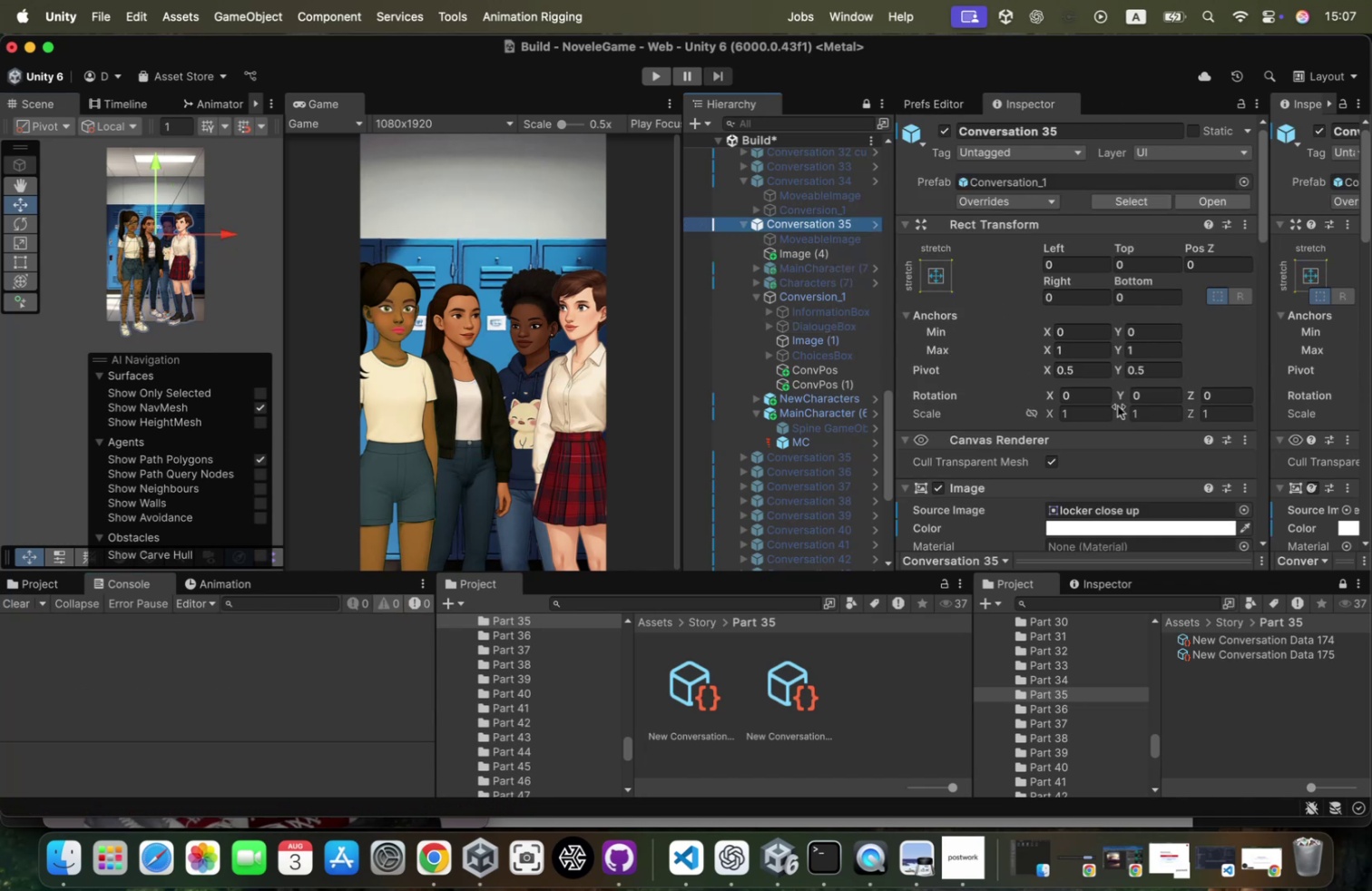 
scroll: coordinate [1122, 402], scroll_direction: down, amount: 55.0
 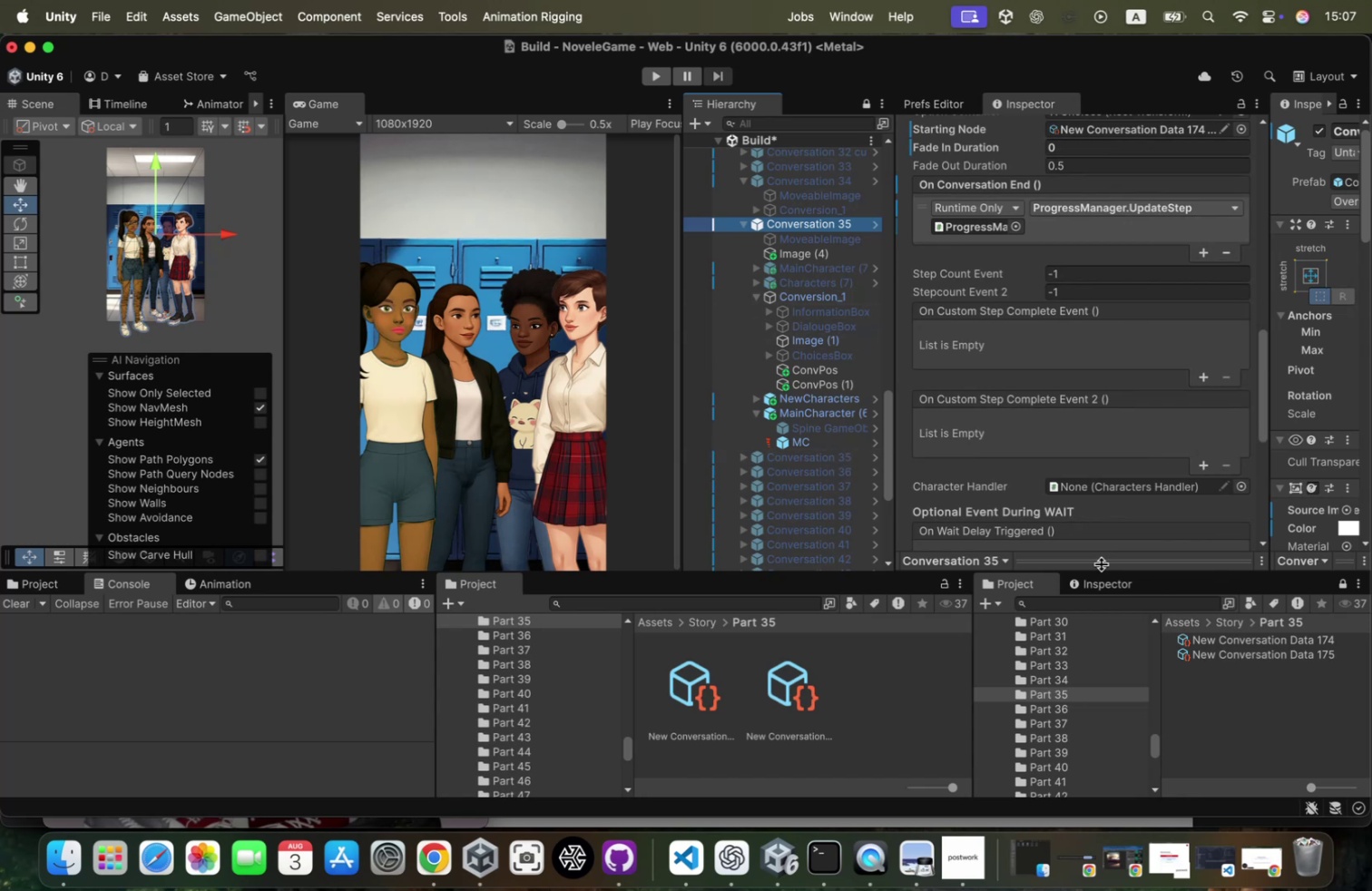 
left_click([1187, 638])
 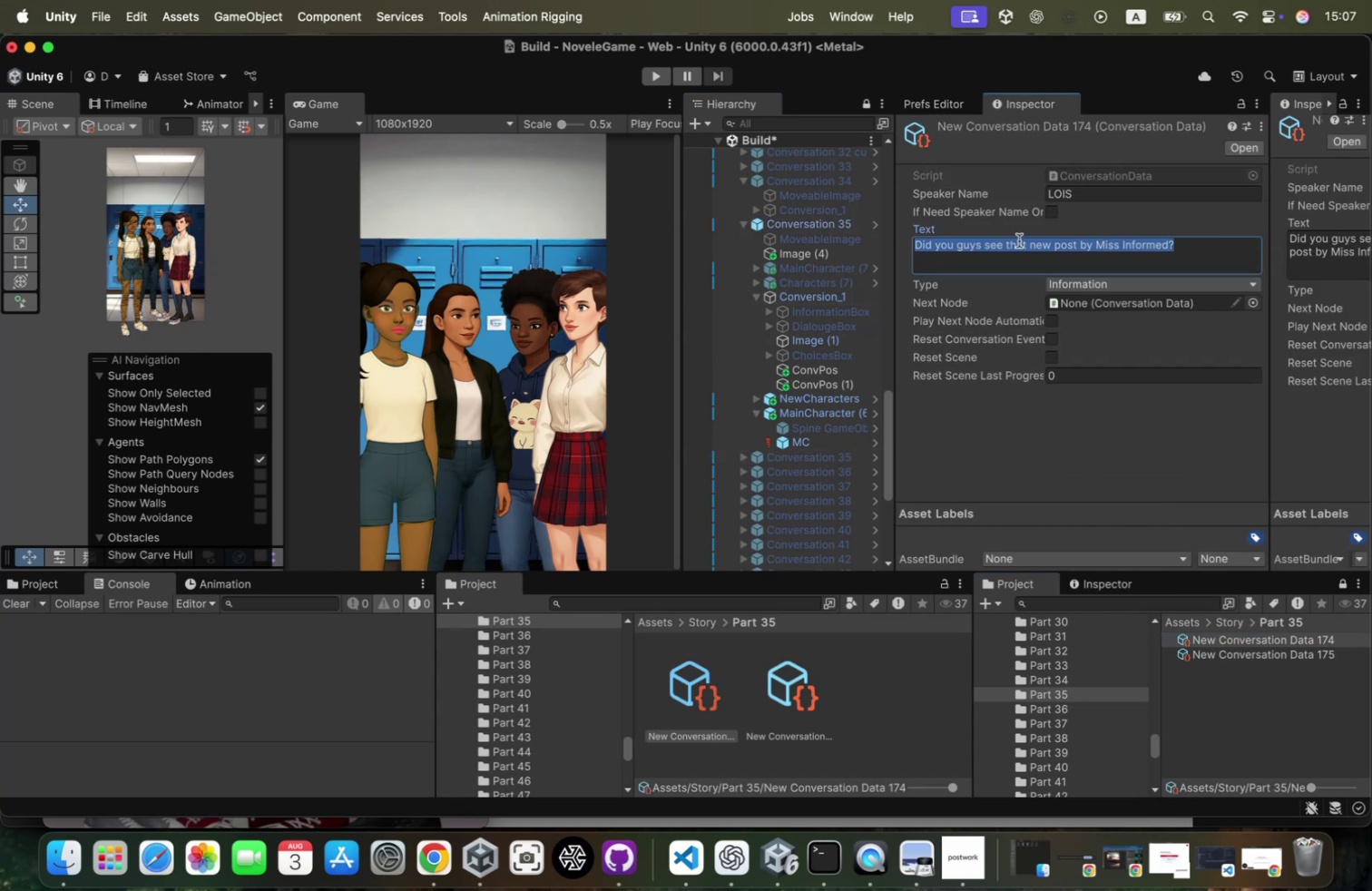 
key(ArrowLeft)
 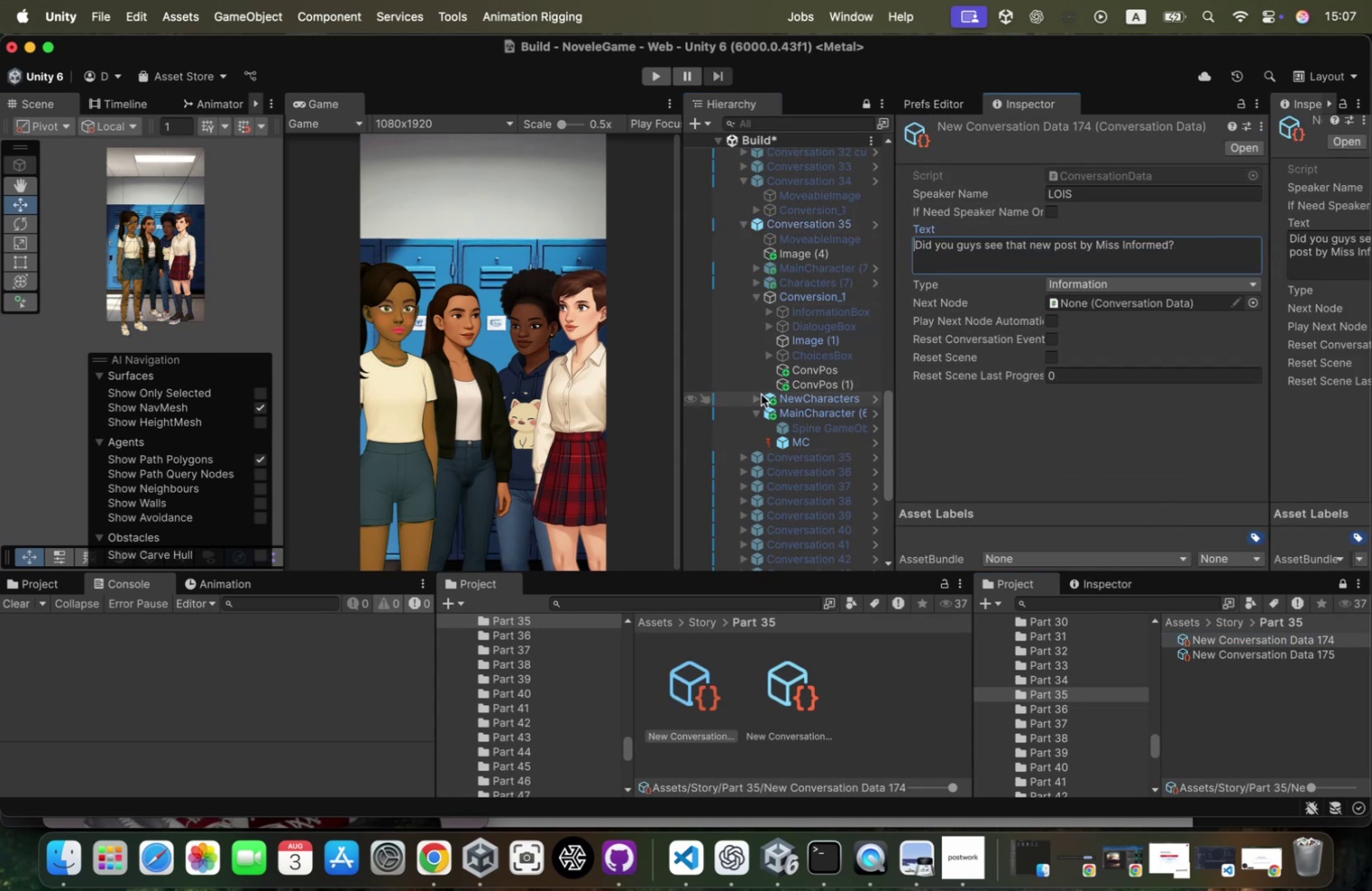 
left_click([752, 397])
 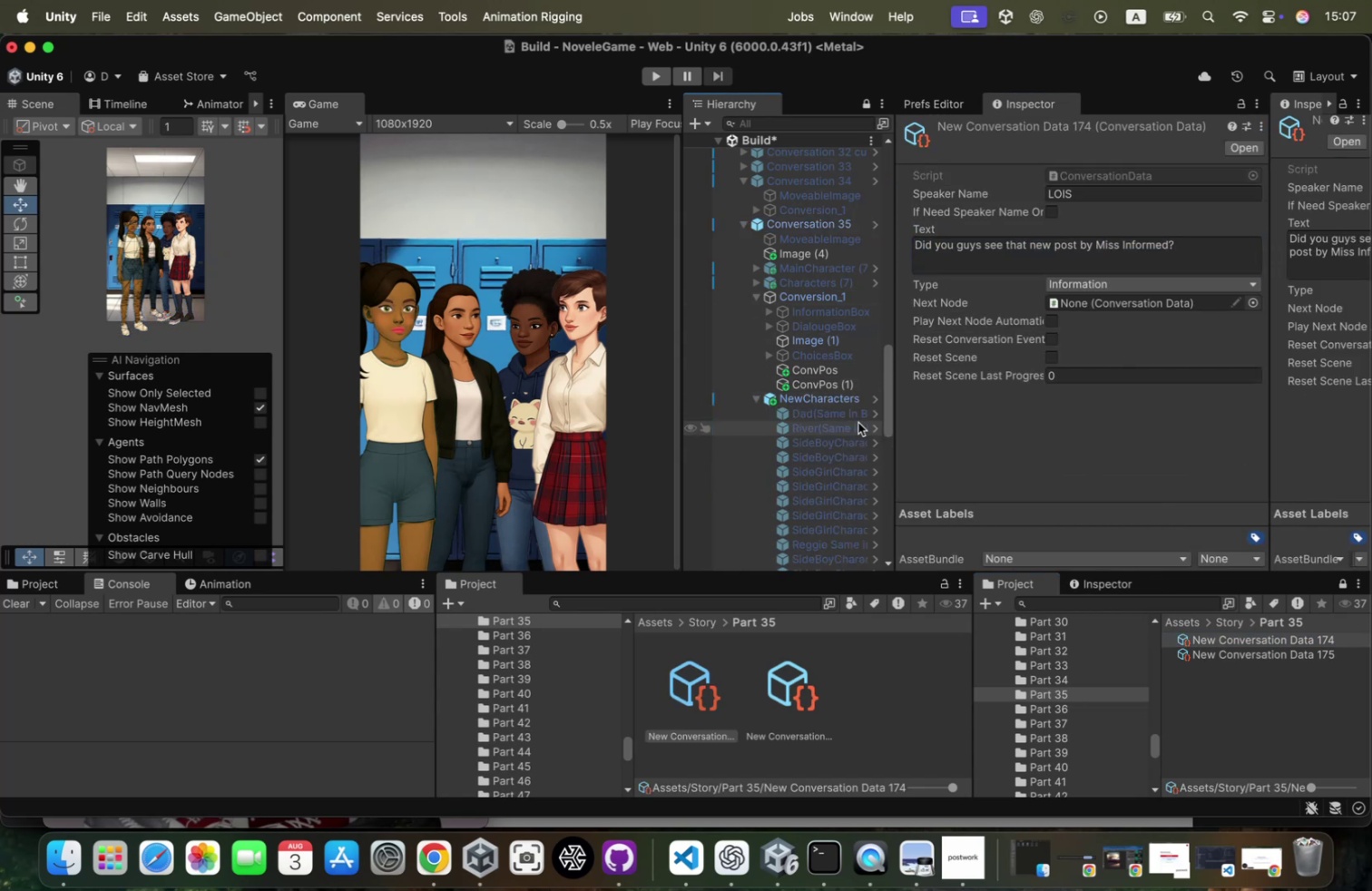 
scroll: coordinate [815, 406], scroll_direction: down, amount: 36.0
 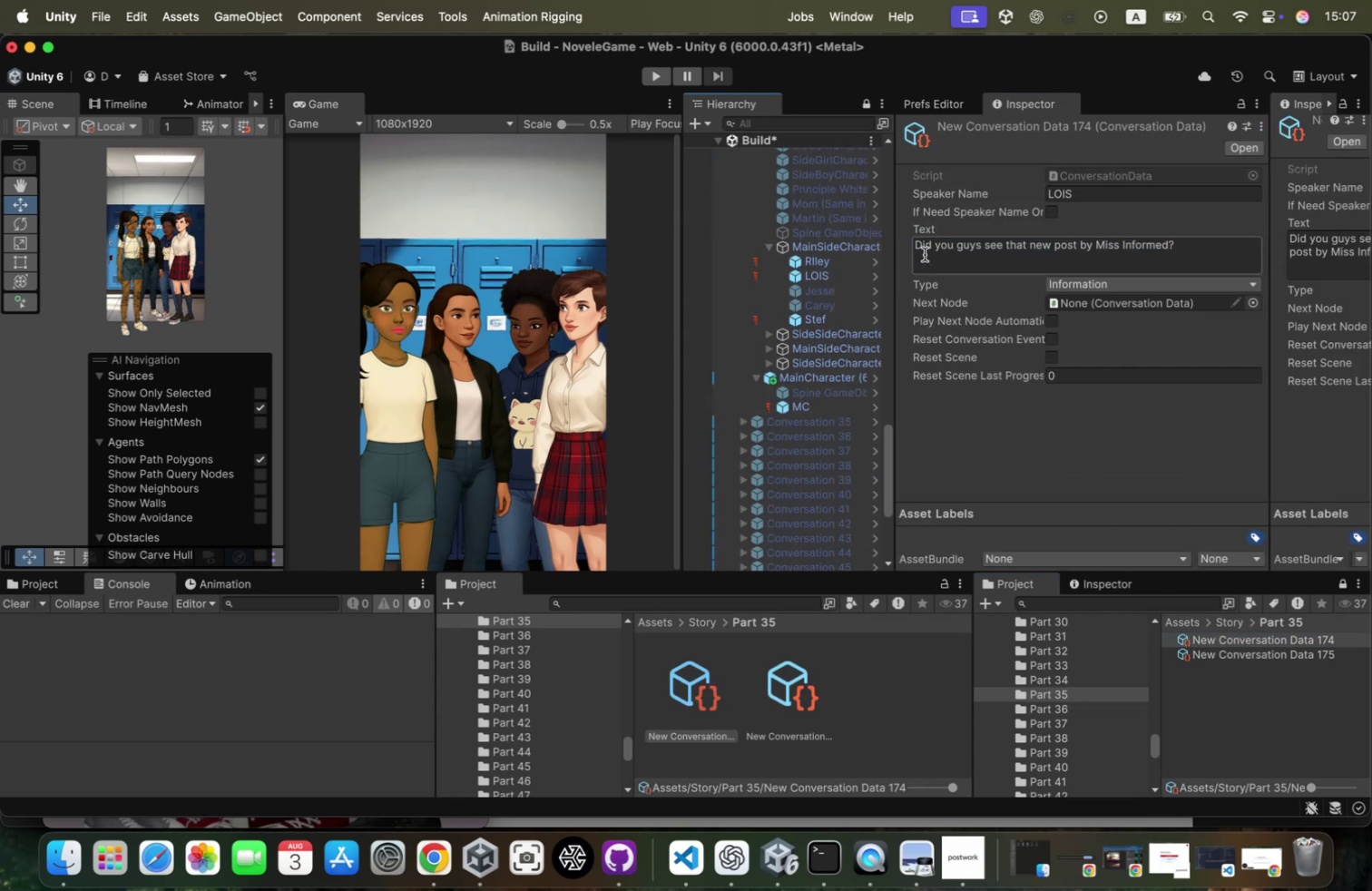 
key(ArrowLeft)
 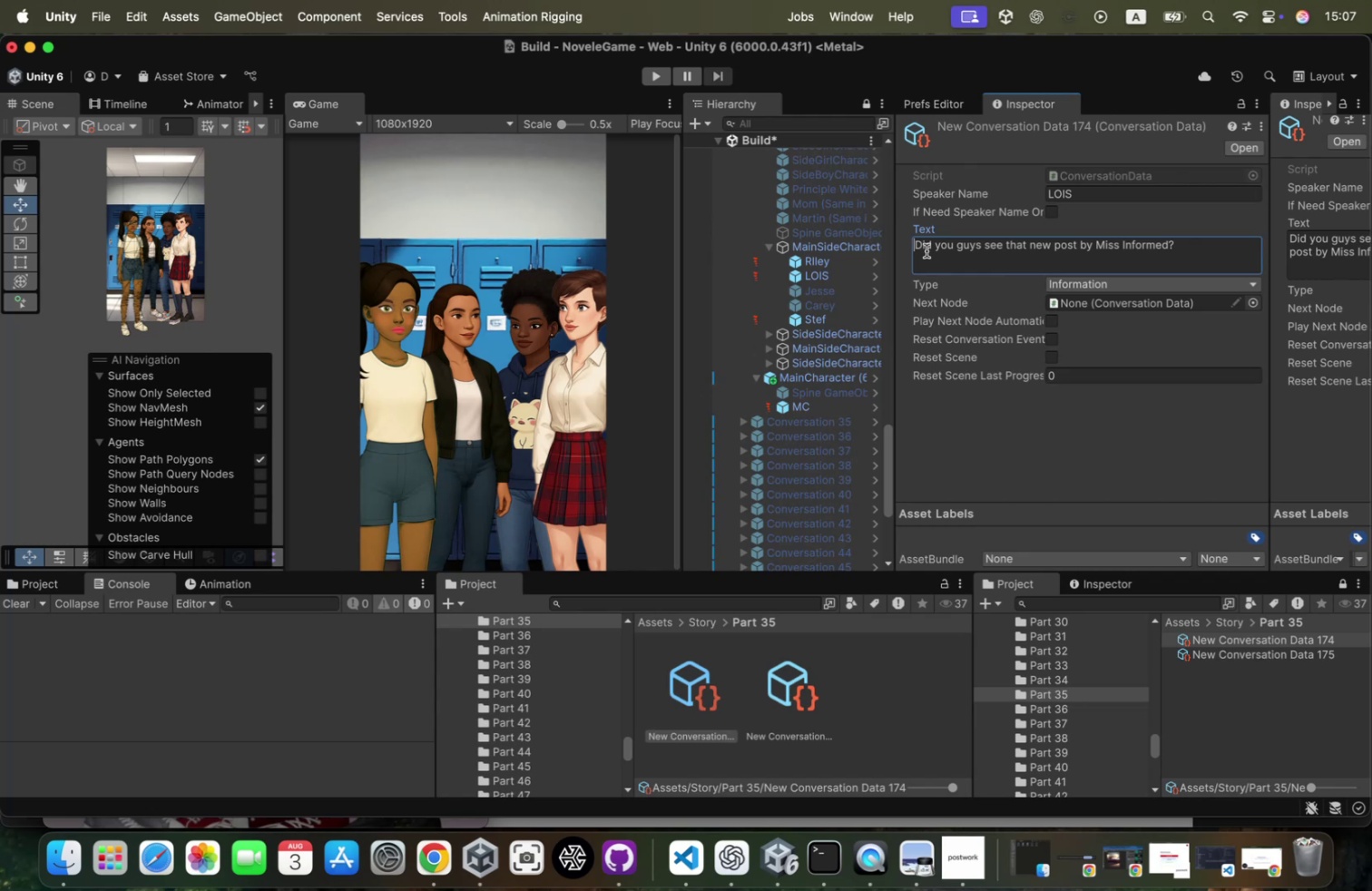 
type({PA:)
 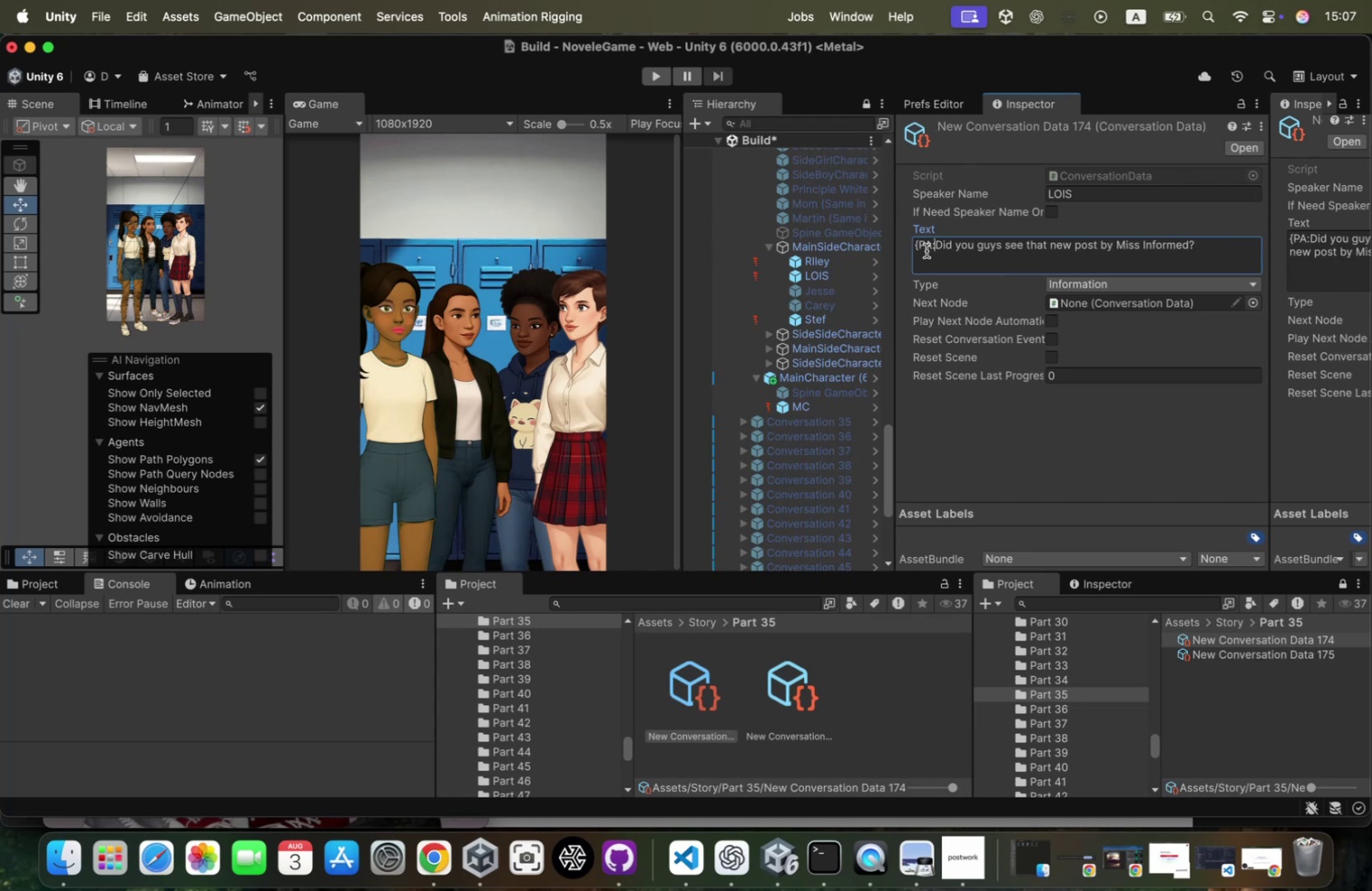 
key(Meta+CommandLeft)
 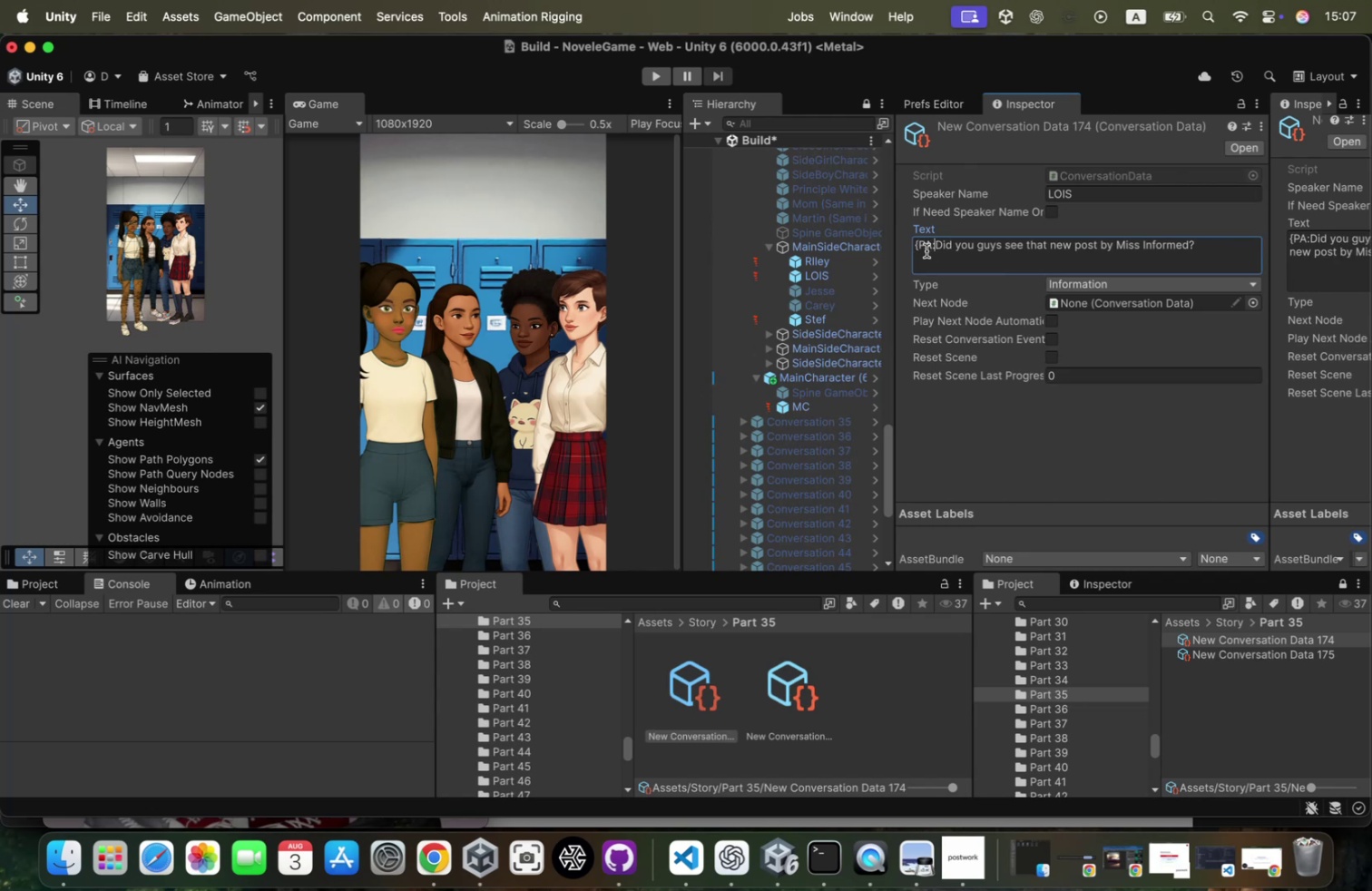 
key(Meta+Tab)
 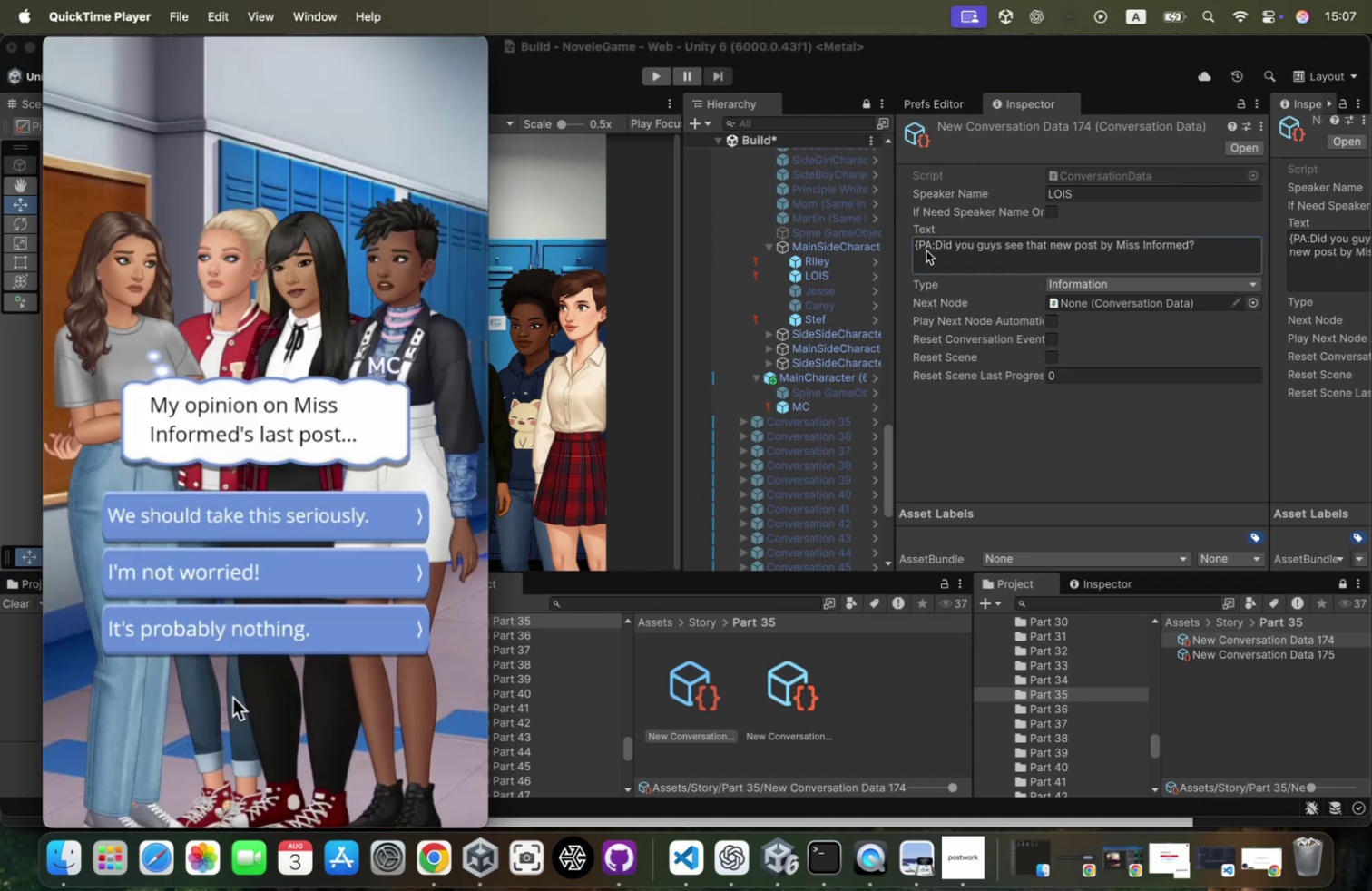 
key(Meta+CommandLeft)
 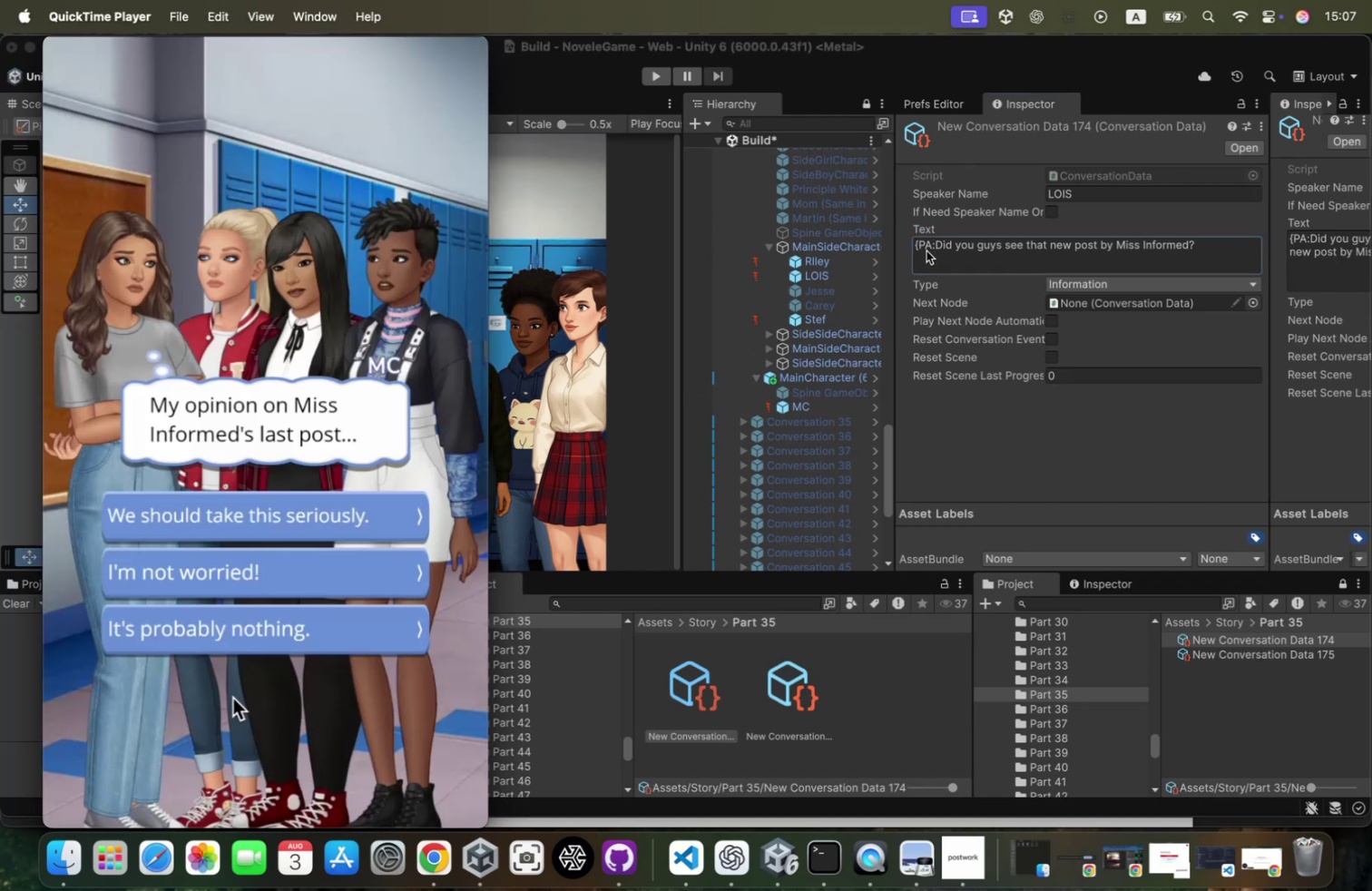 
hold_key(key=Tab, duration=0.39)
 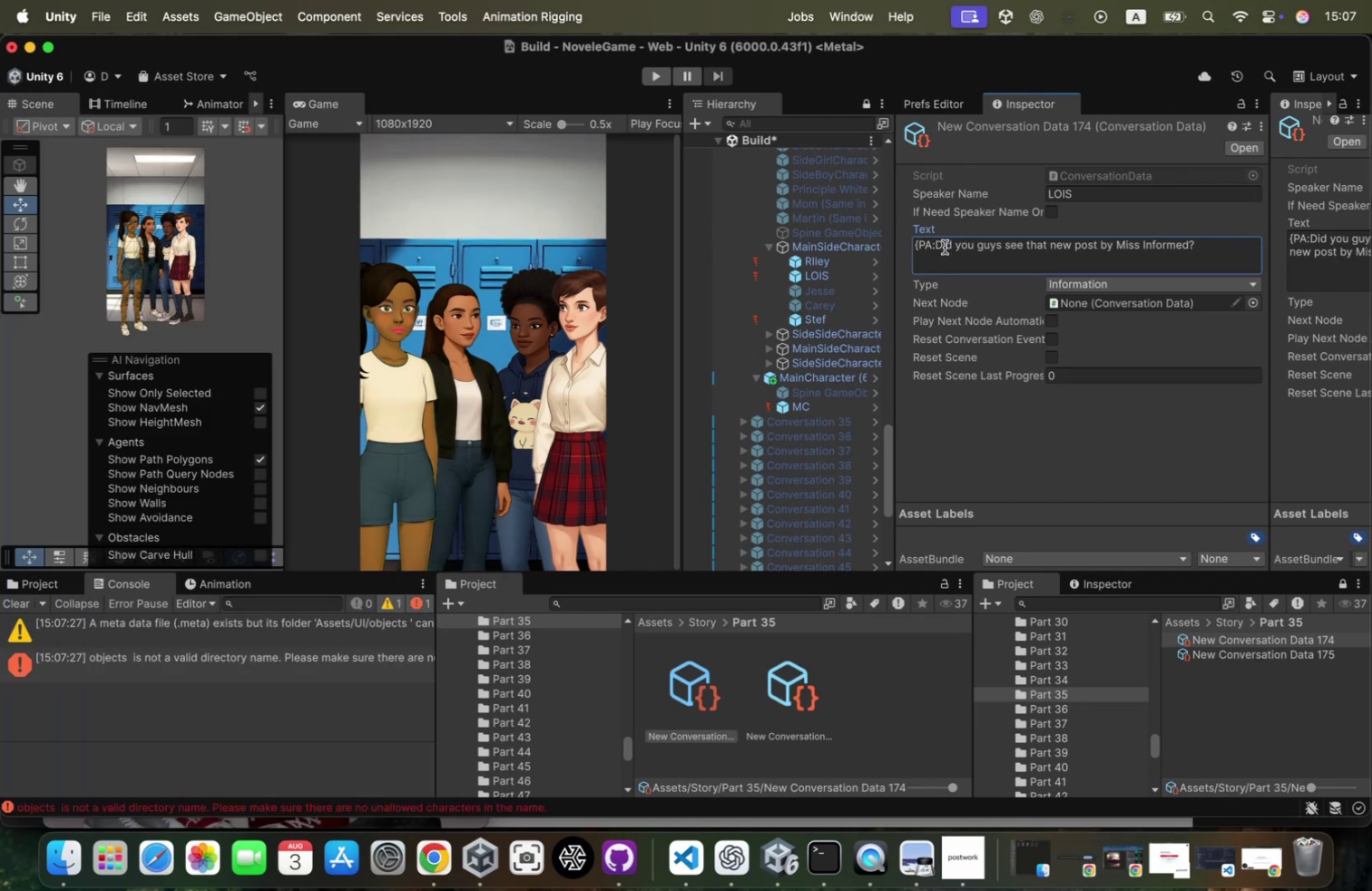 
left_click([933, 248])
 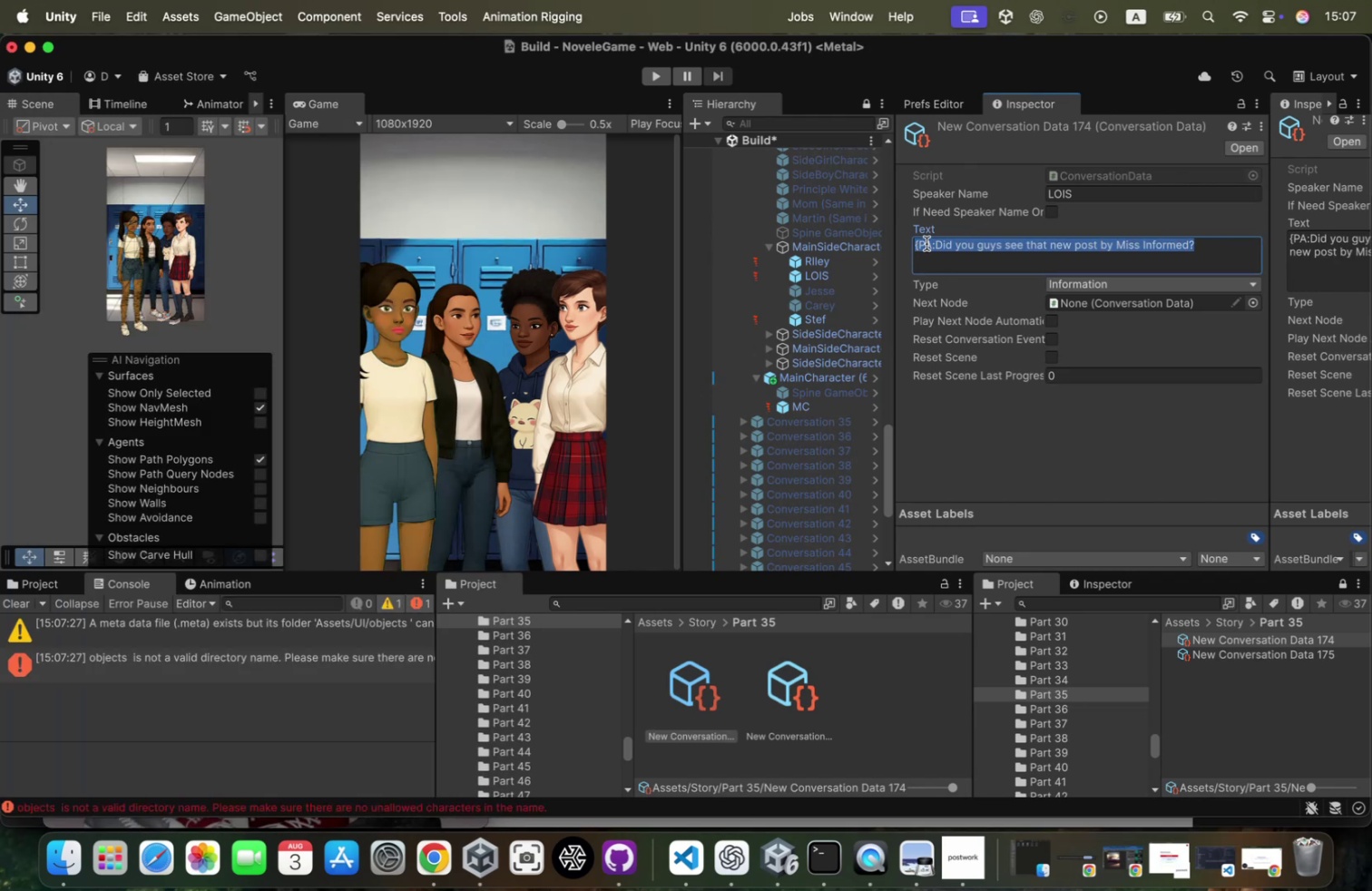 
left_click([934, 242])
 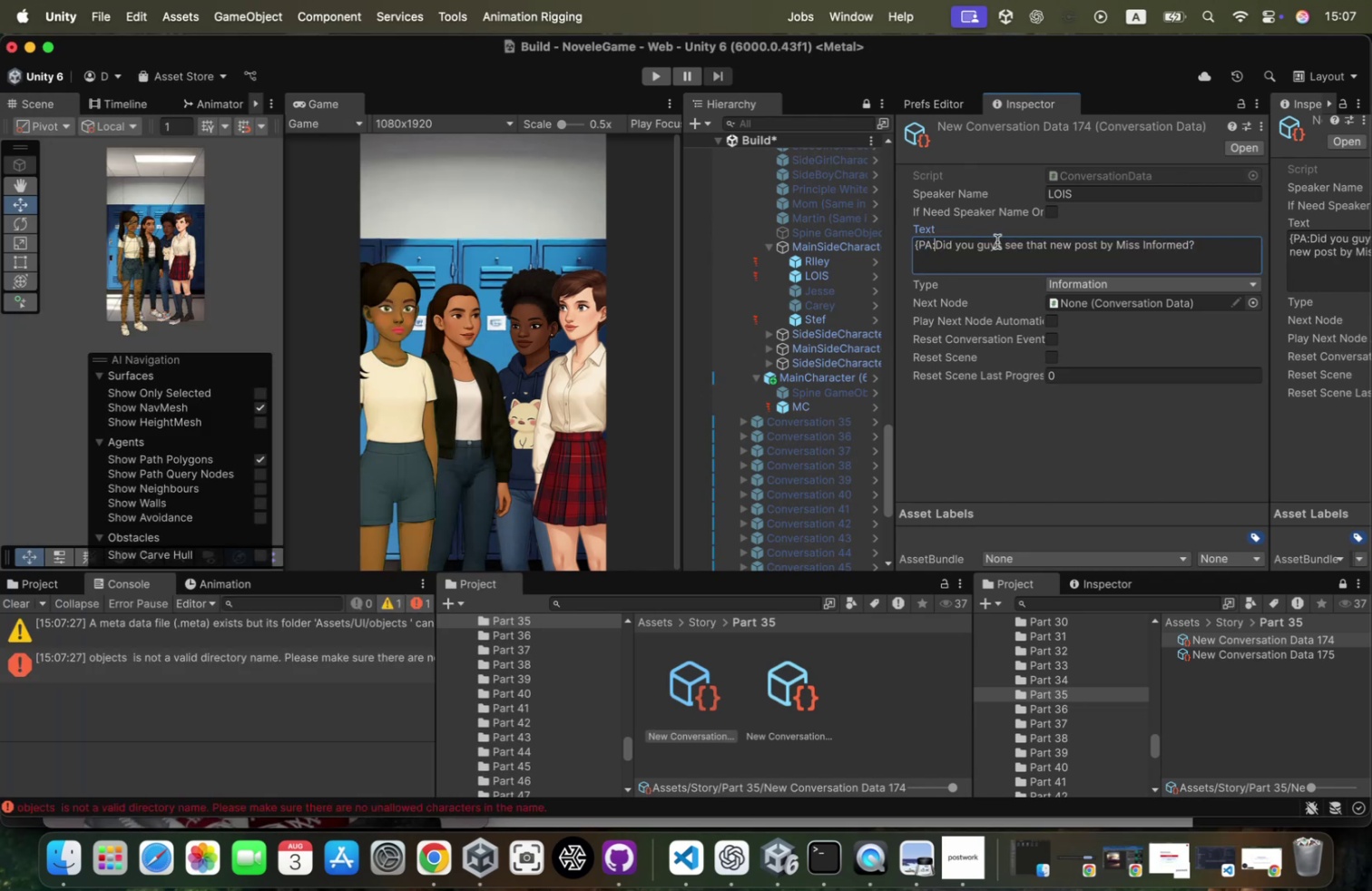 
type(3:0:1|)
key(Backspace)
type(}P)
key(Backspace)
type({M0:14:0:1}P)
key(Backspace)
type({)
 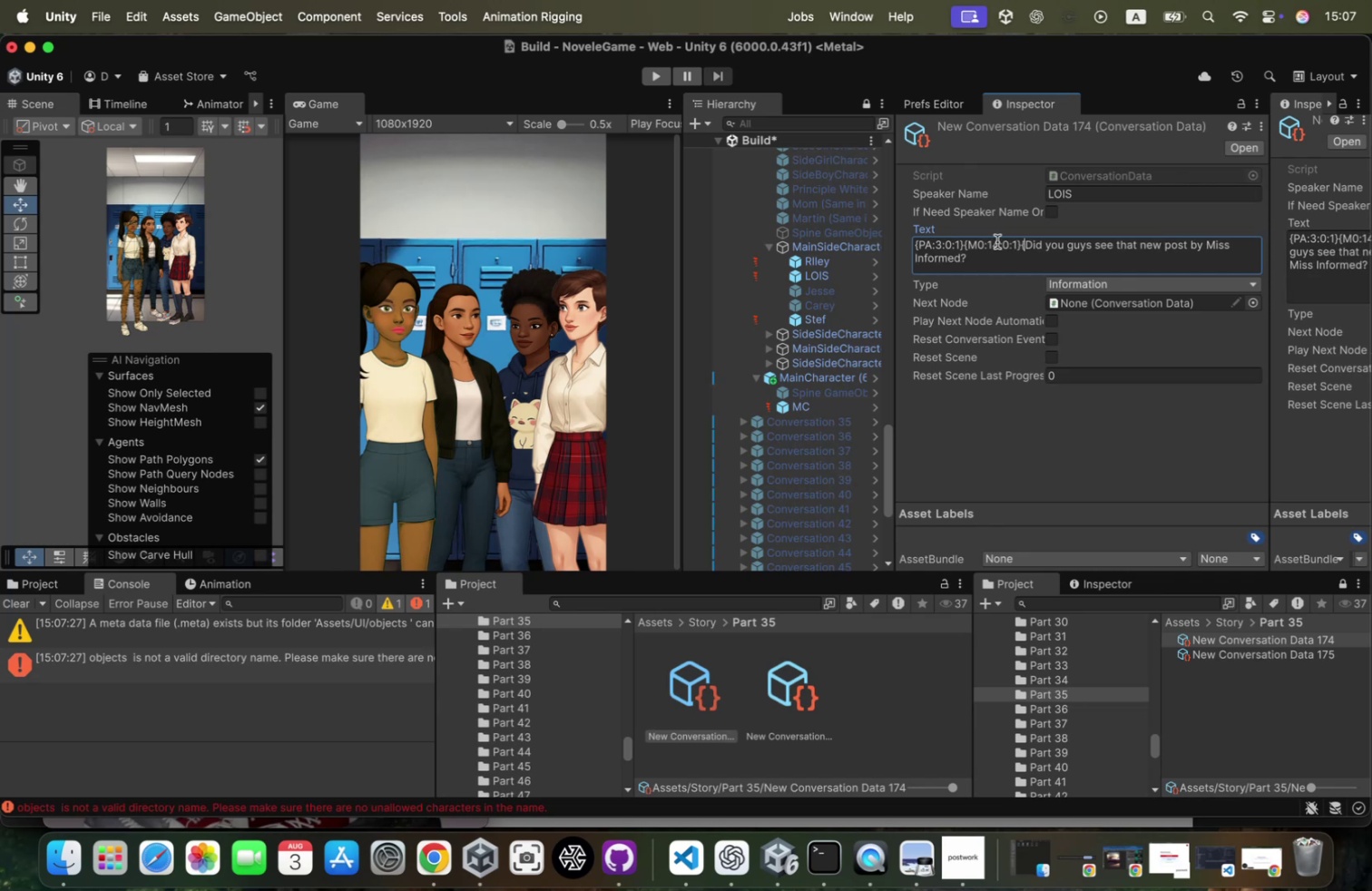 
wait(5.49)
 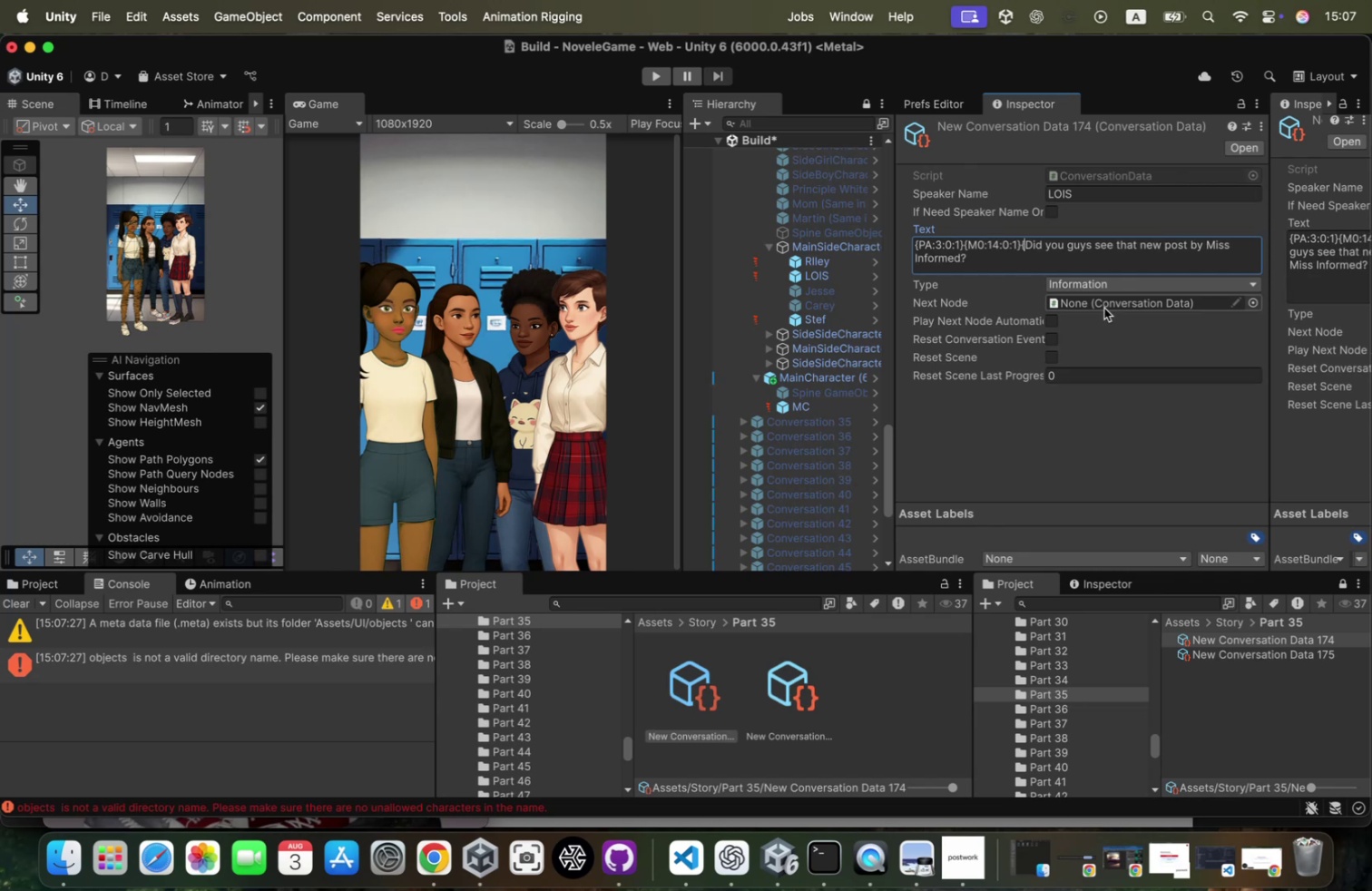 
key(Meta+CommandLeft)
 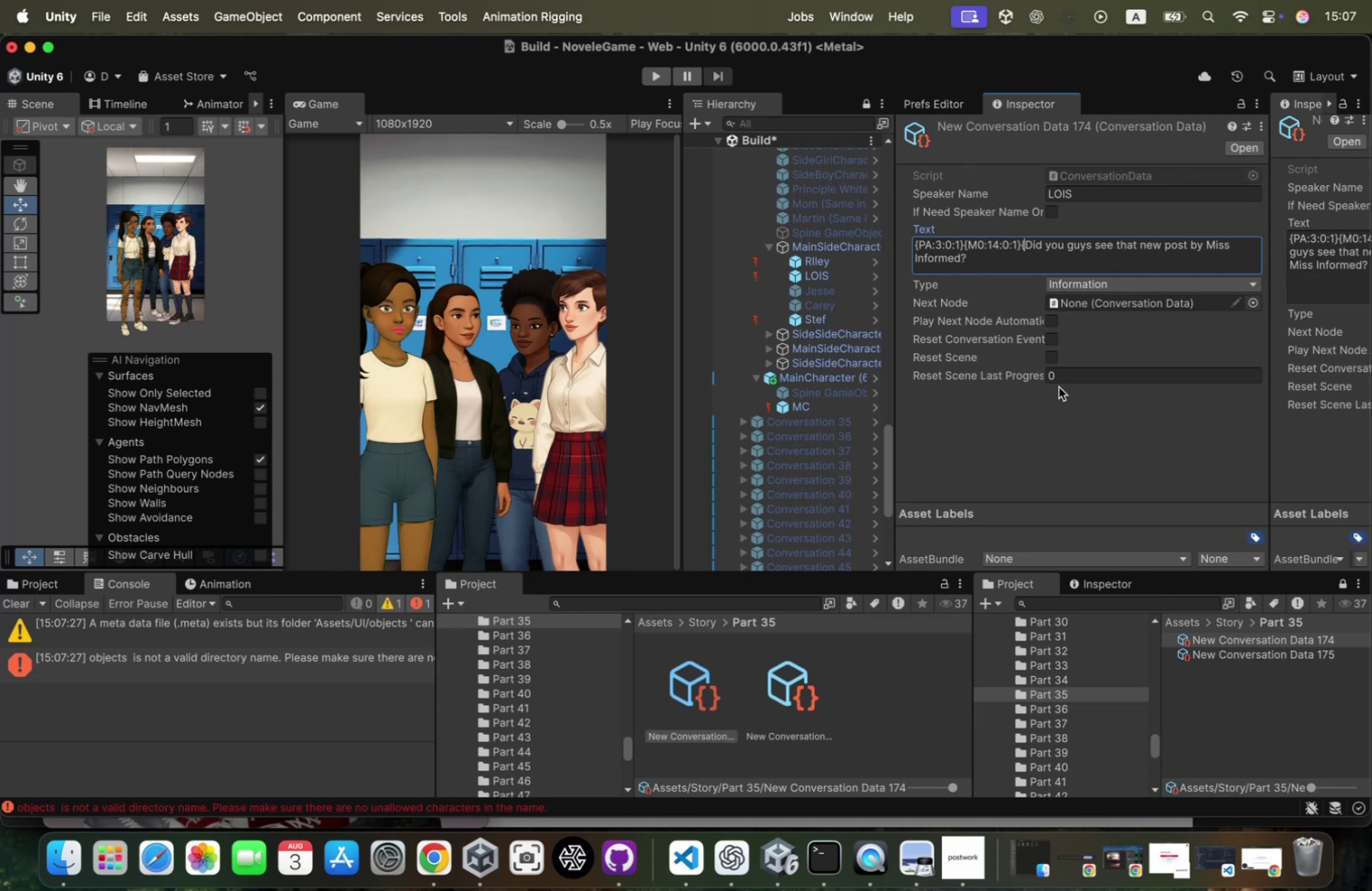 
key(Meta+Tab)
 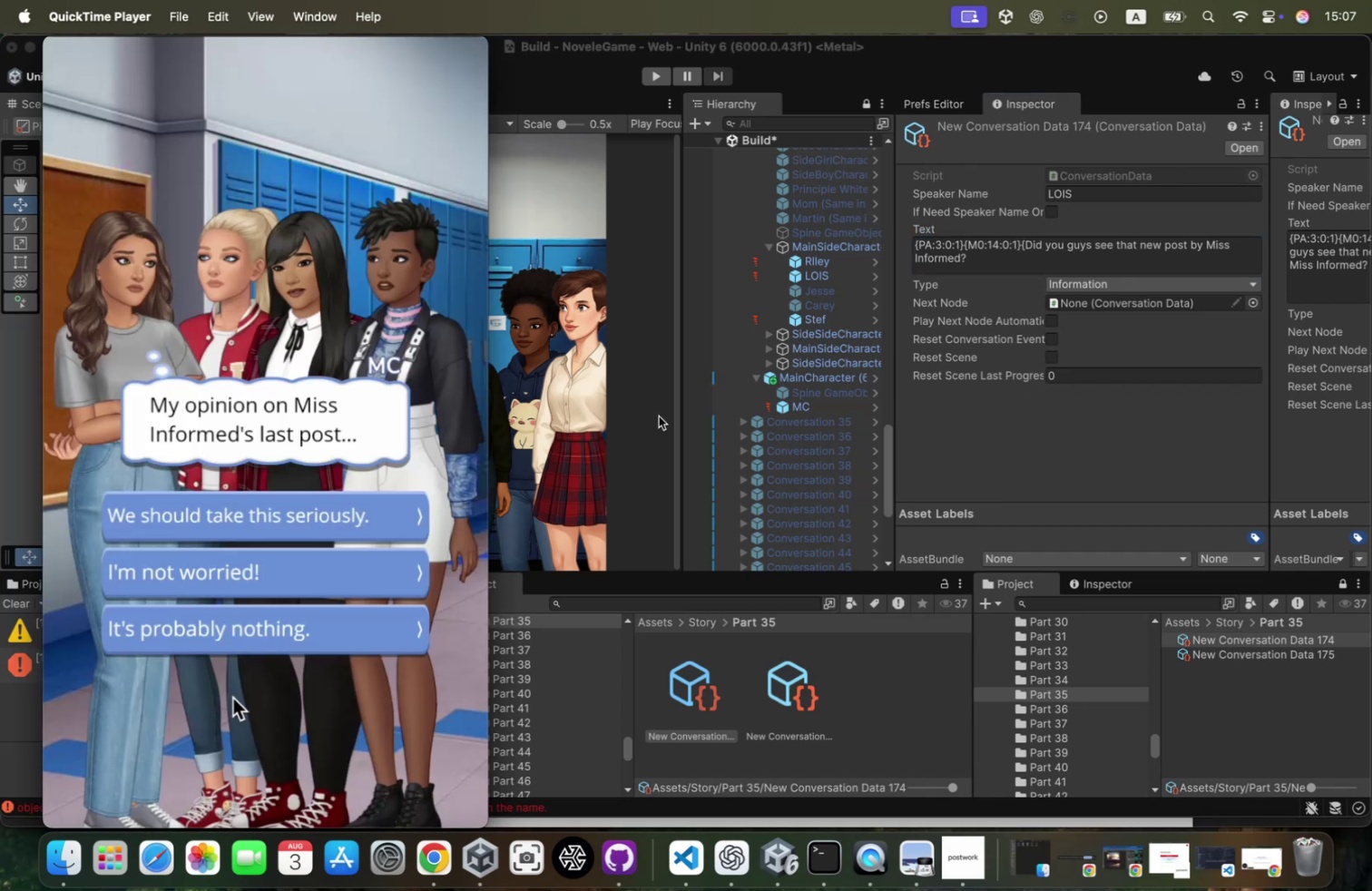 
left_click([304, 341])
 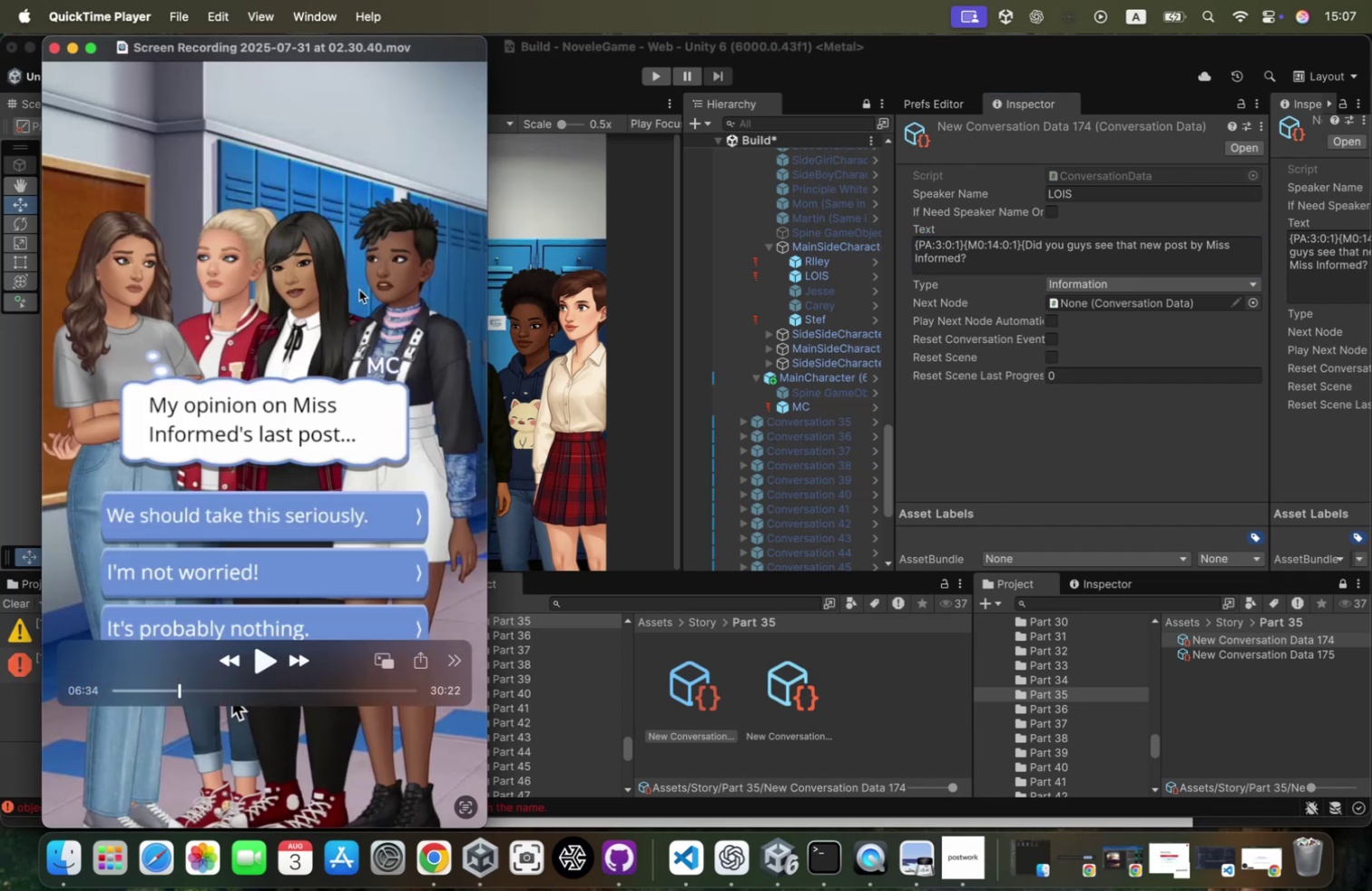 
key(ArrowLeft)
 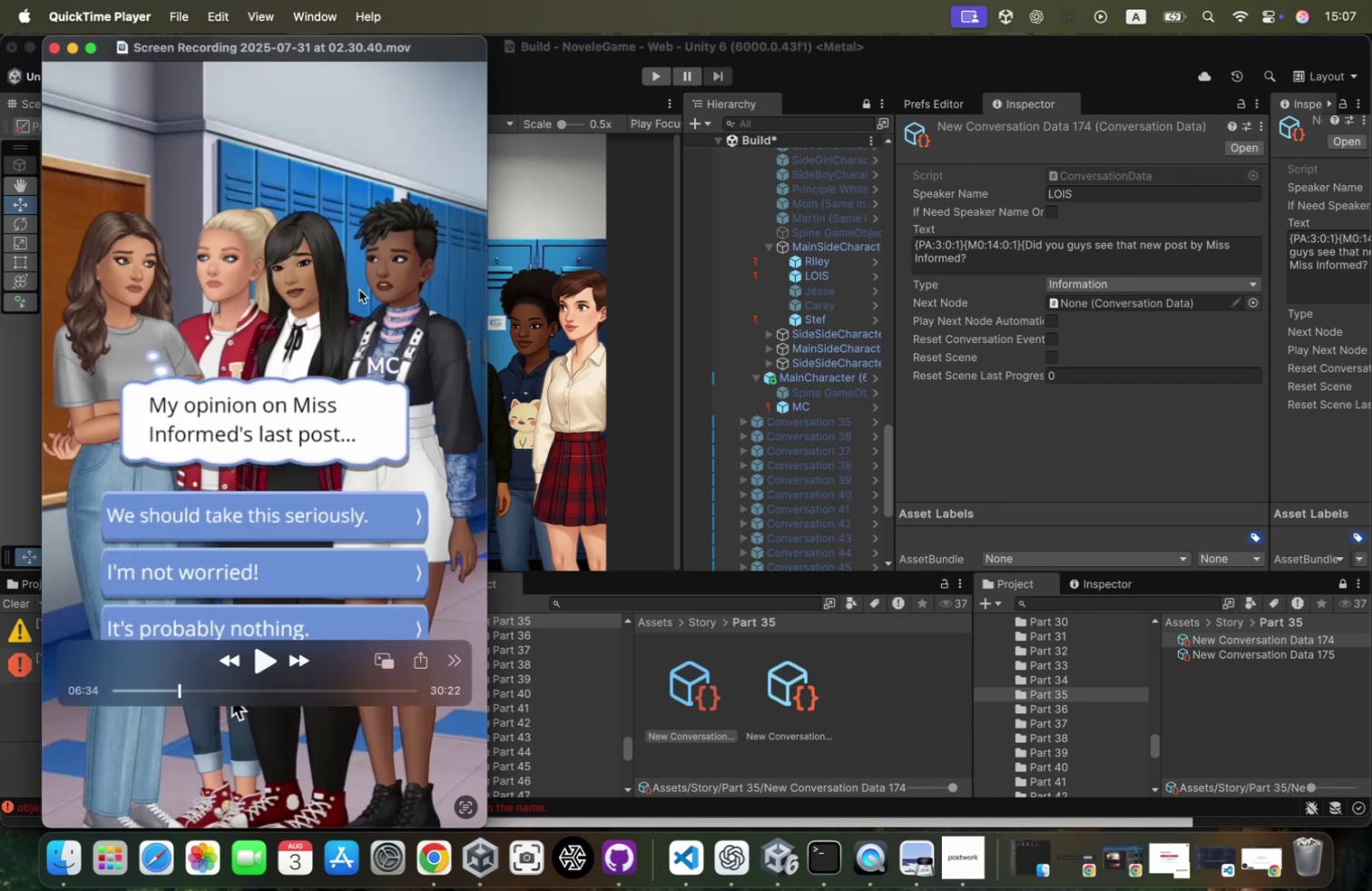 
key(ArrowLeft)
 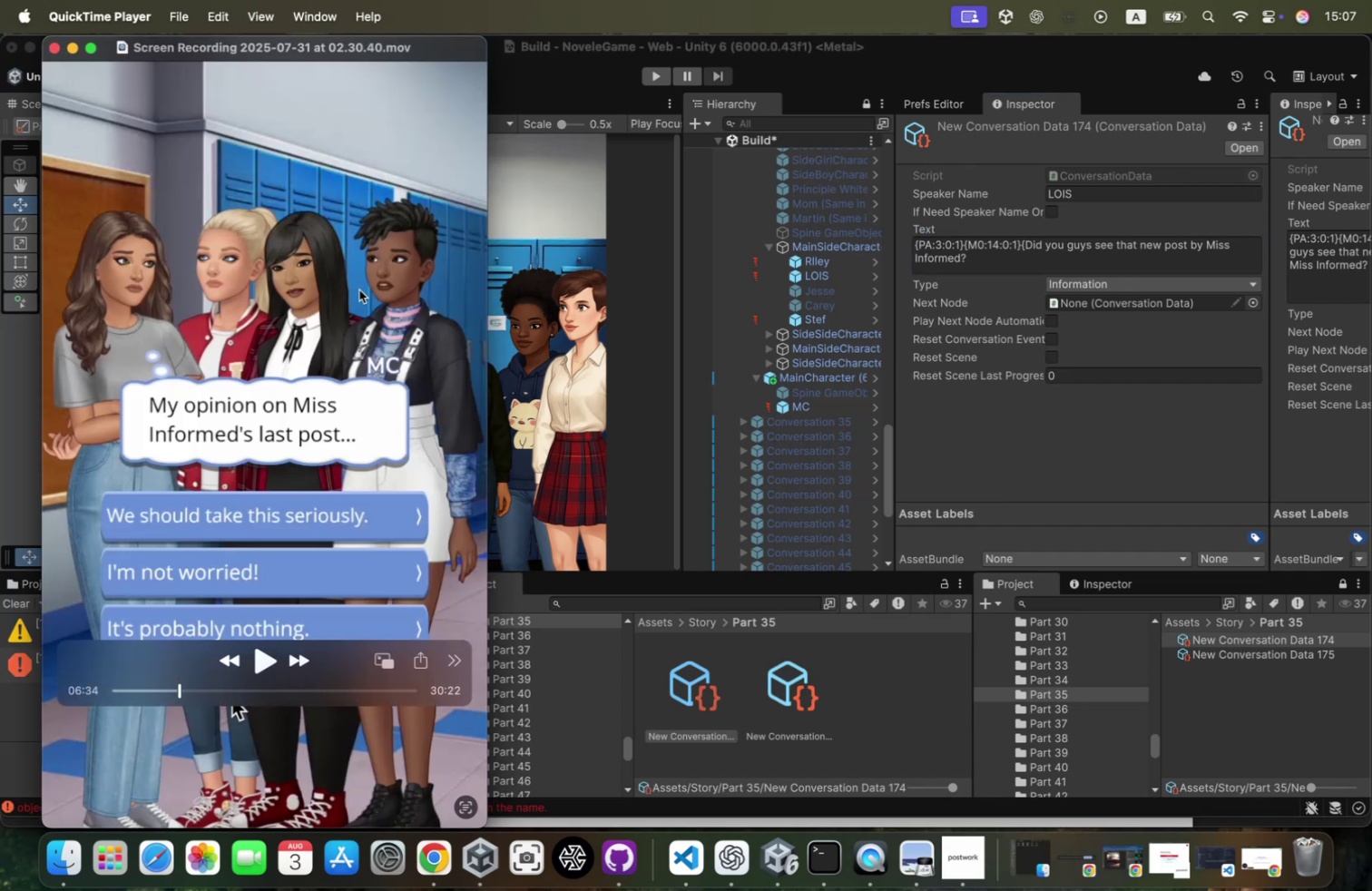 
key(ArrowLeft)
 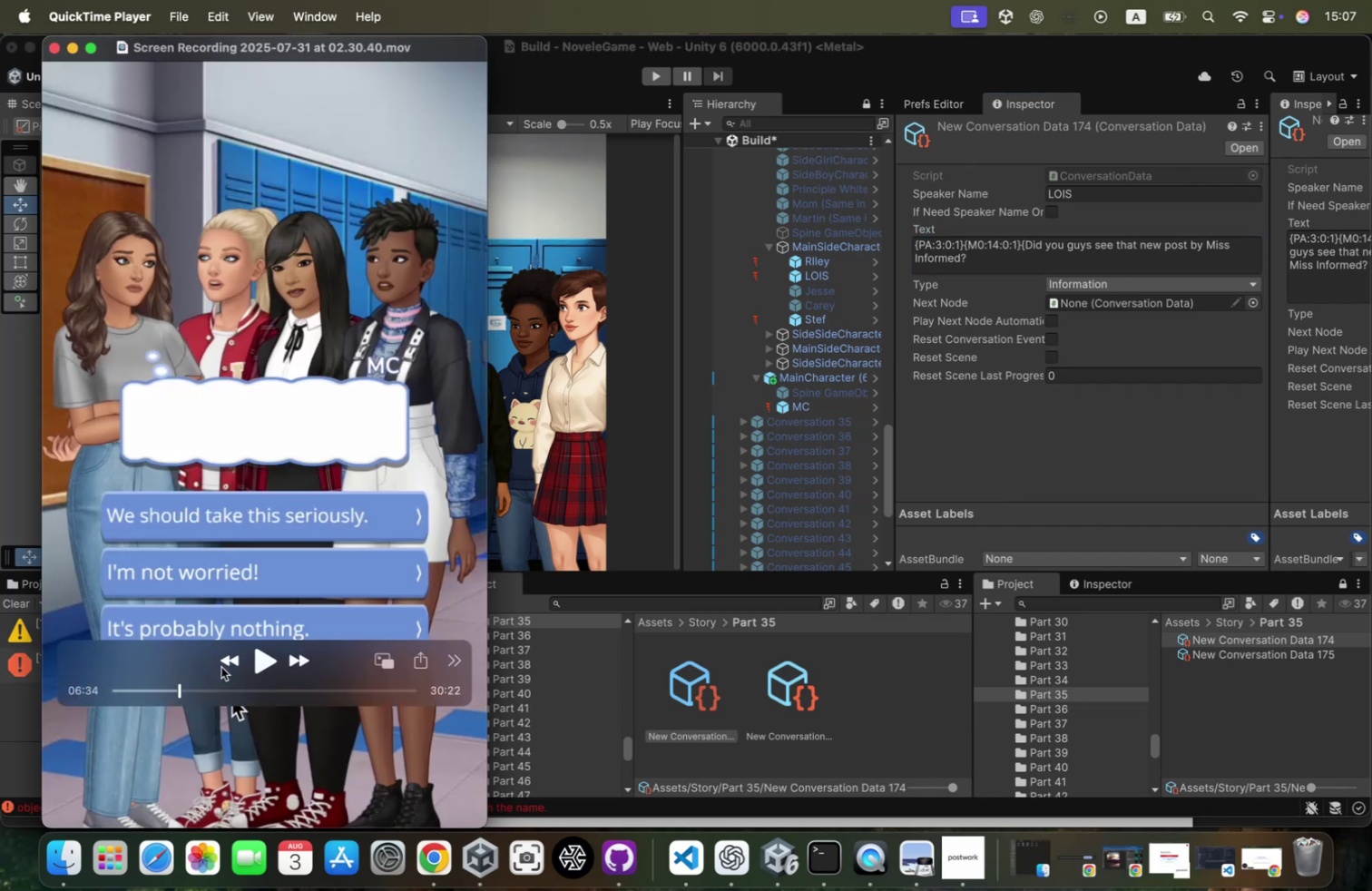 
left_click([227, 661])
 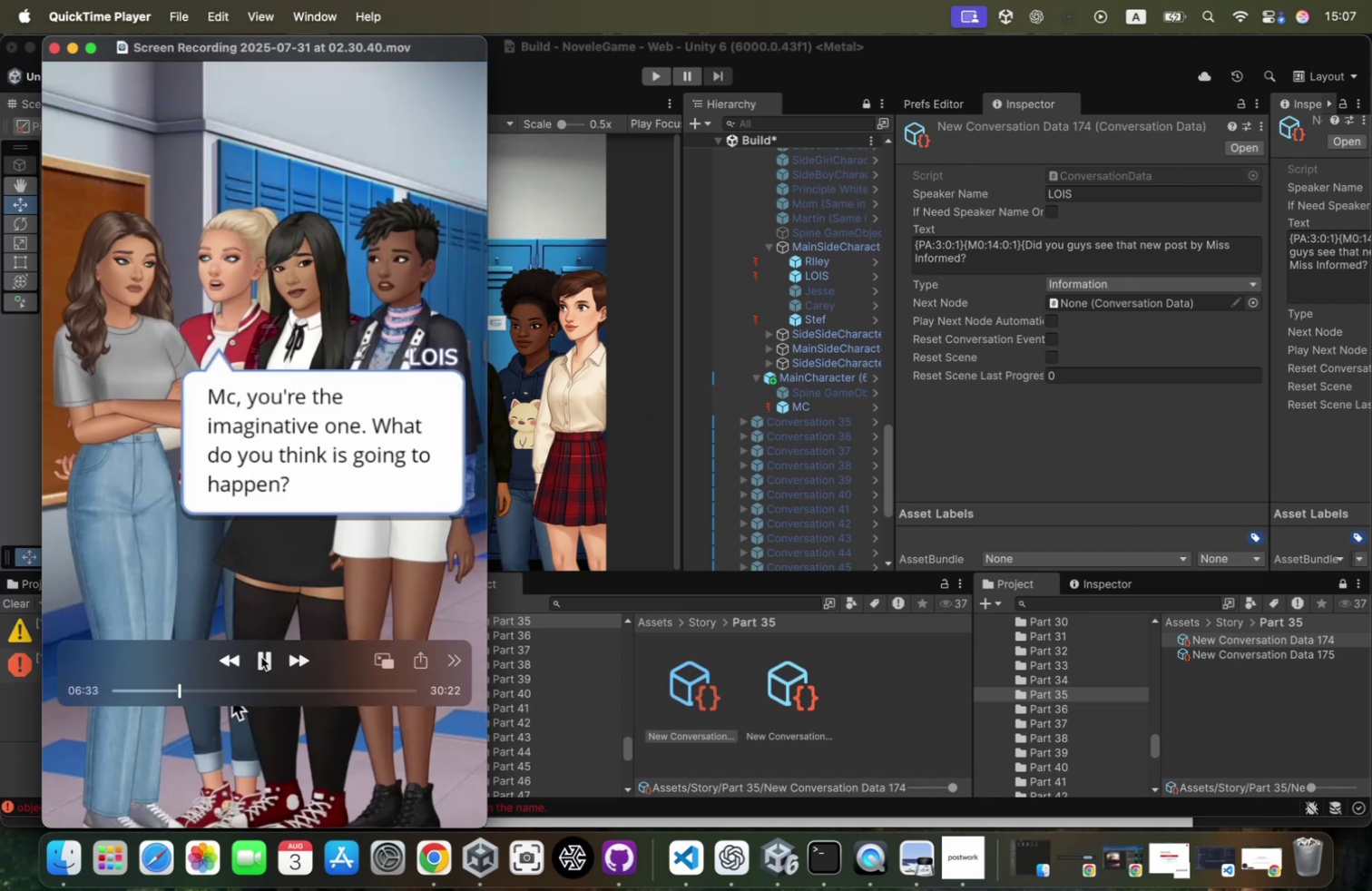 
hold_key(key=CommandLeft, duration=0.4)
 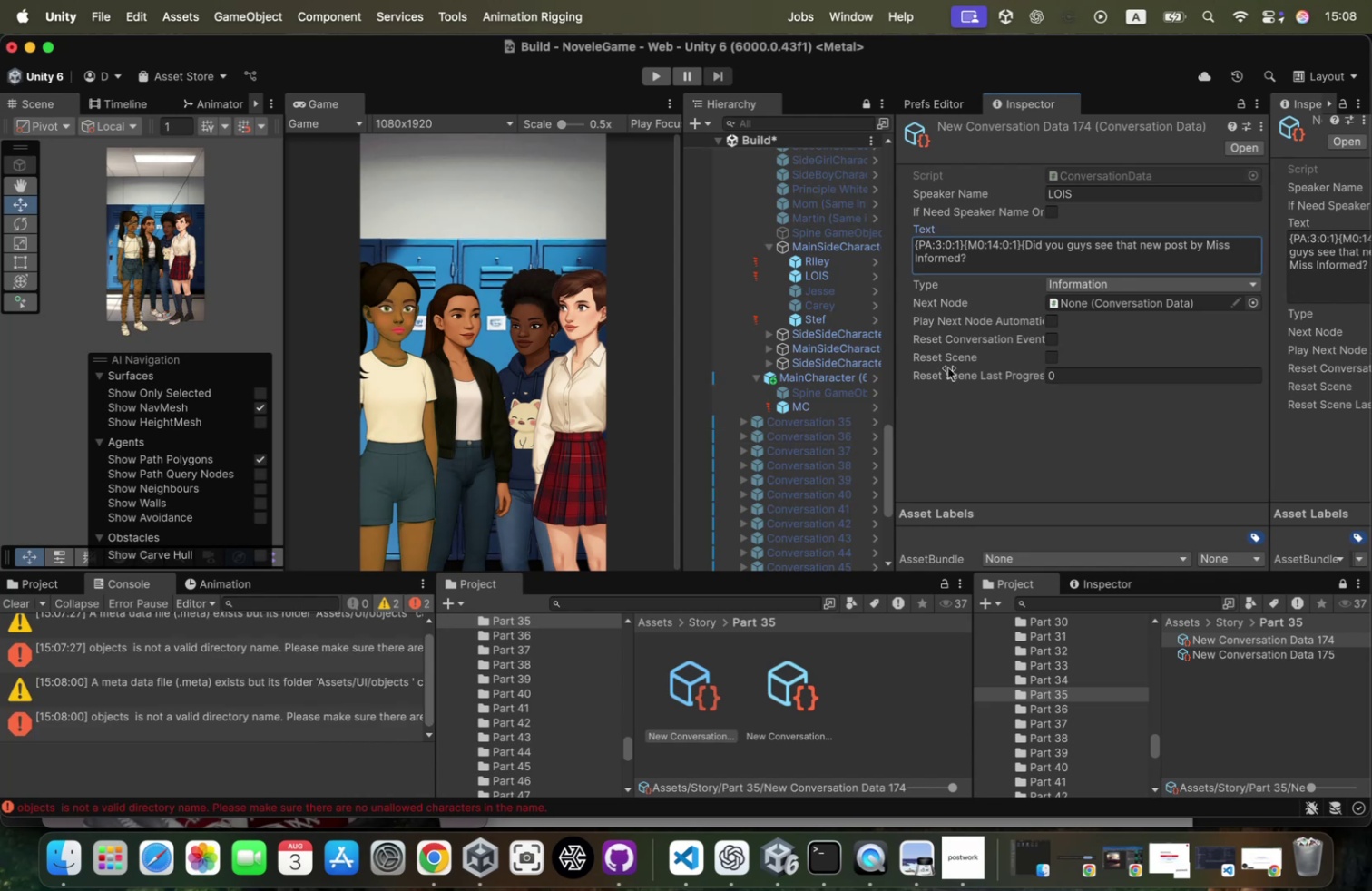 
hold_key(key=Tab, duration=0.33)
 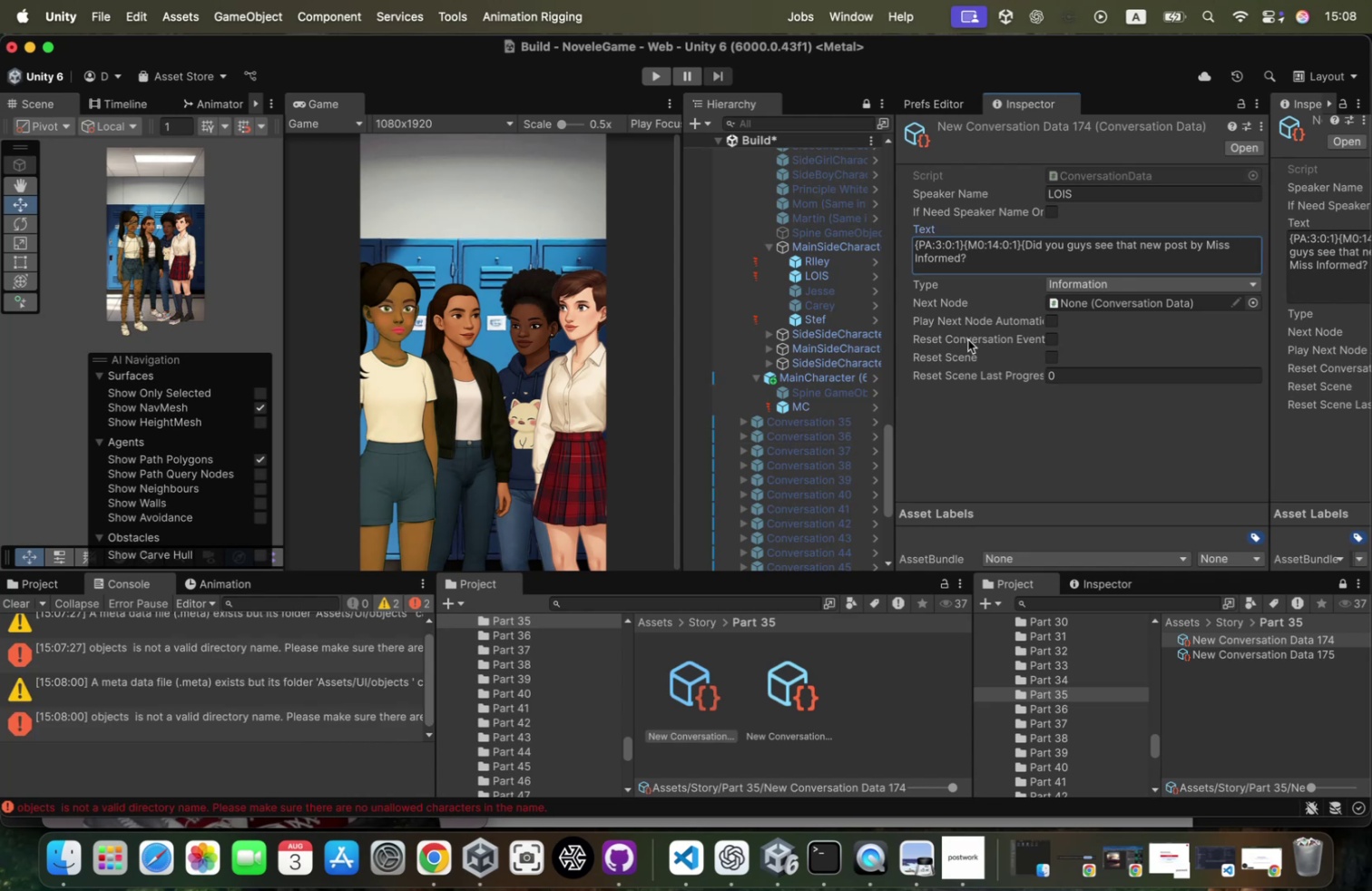 
mouse_move([858, 289])
 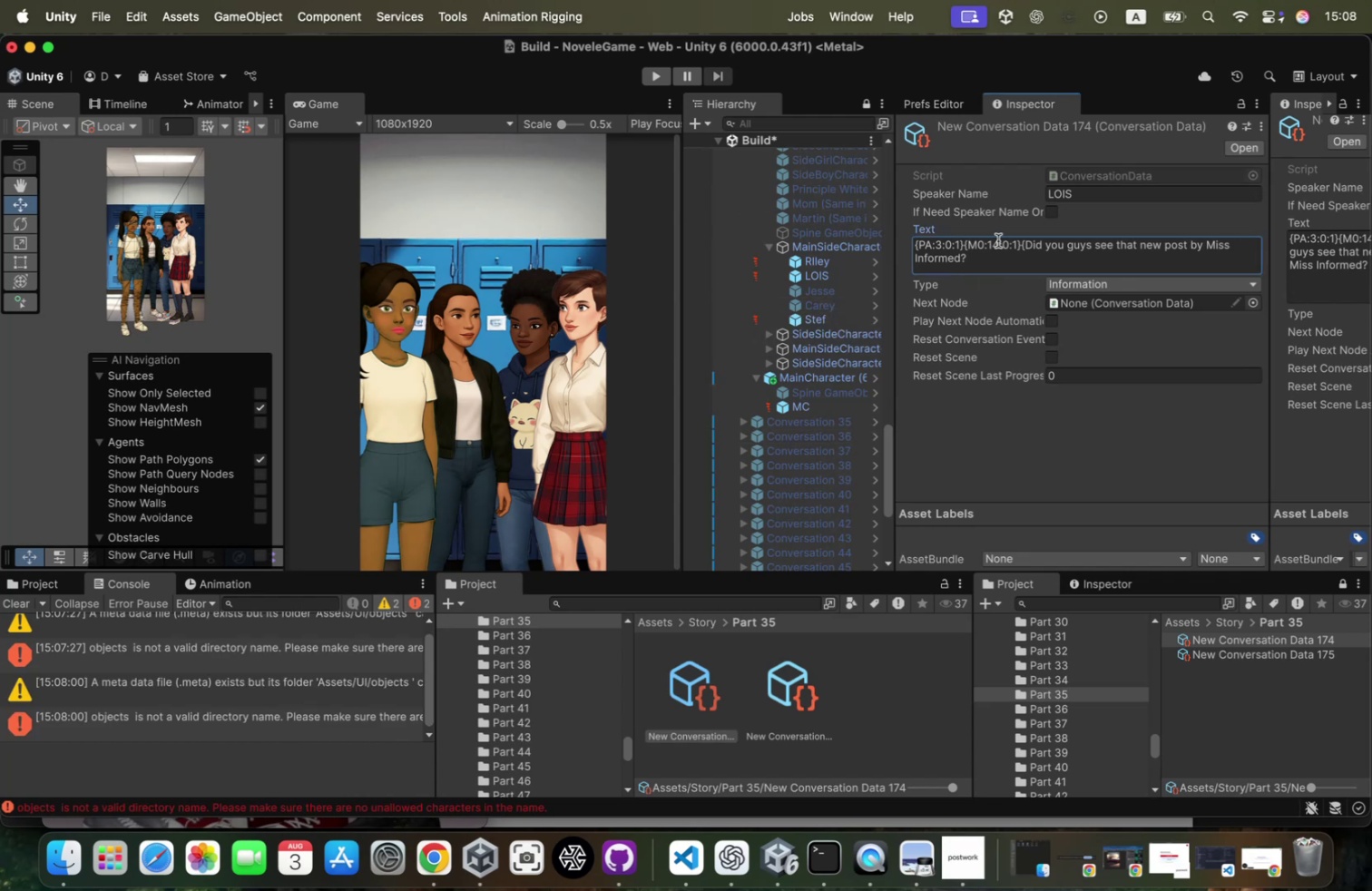 
left_click([1004, 245])
 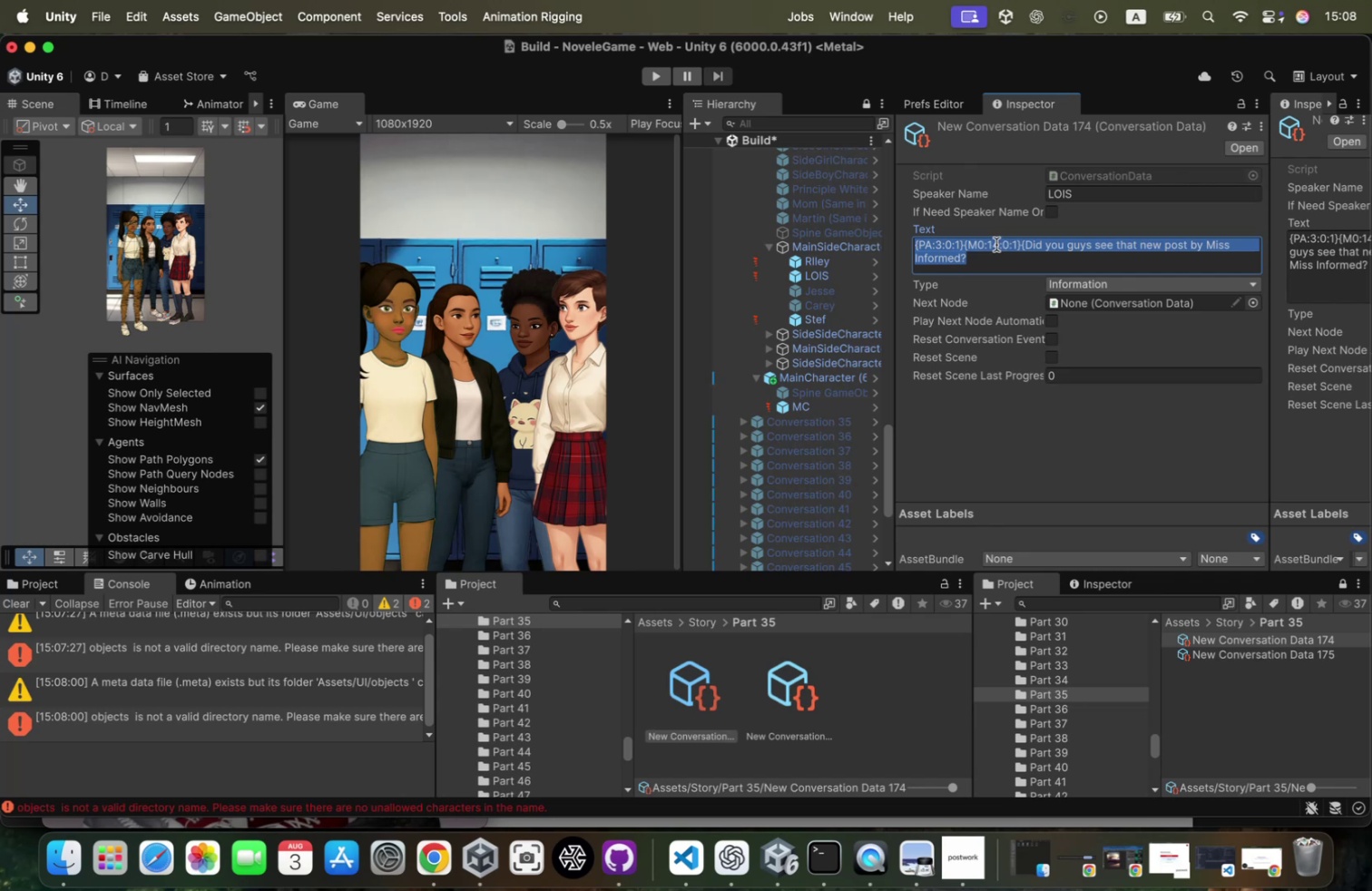 
left_click([995, 244])
 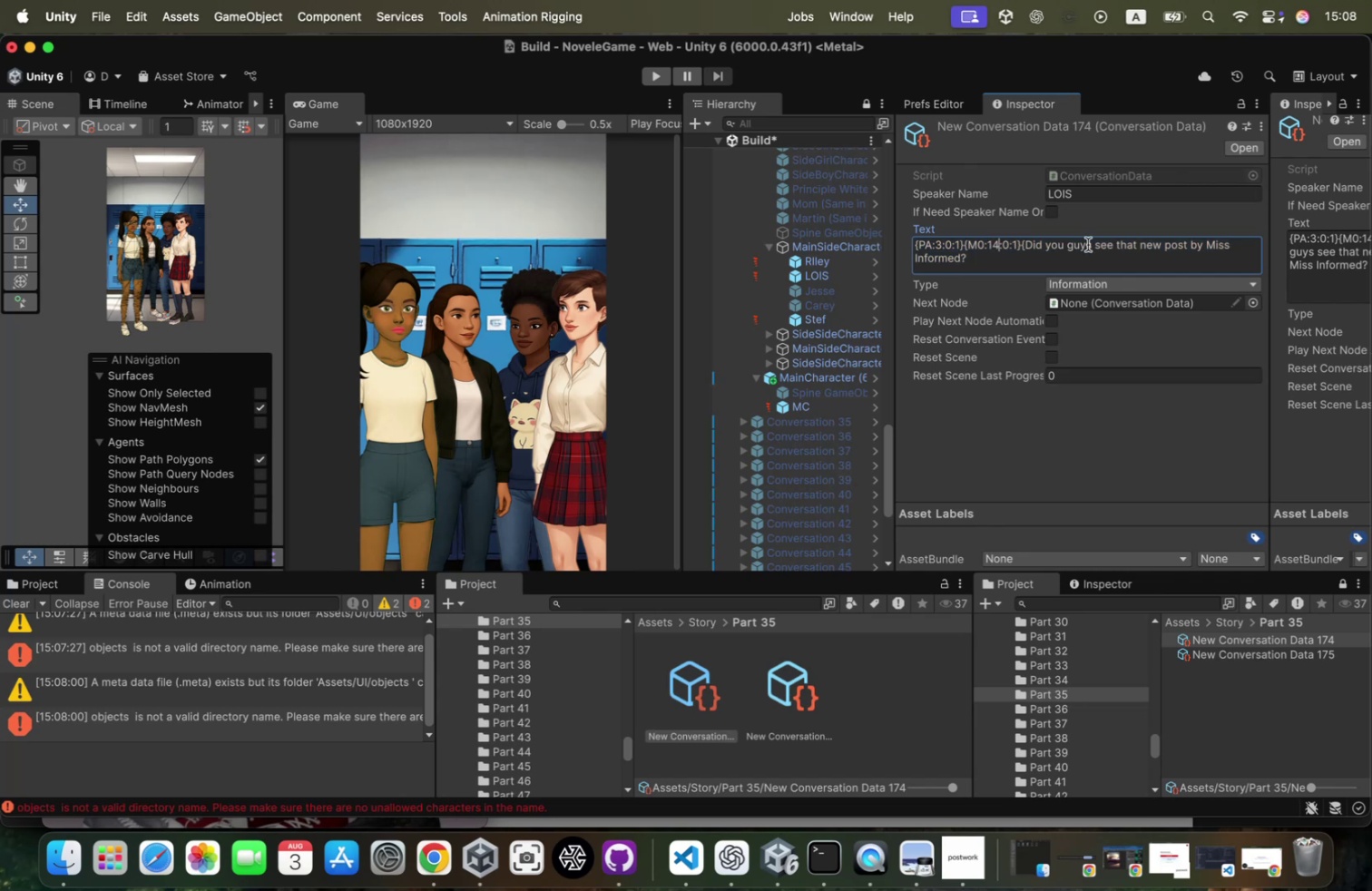 
key(ArrowRight)
 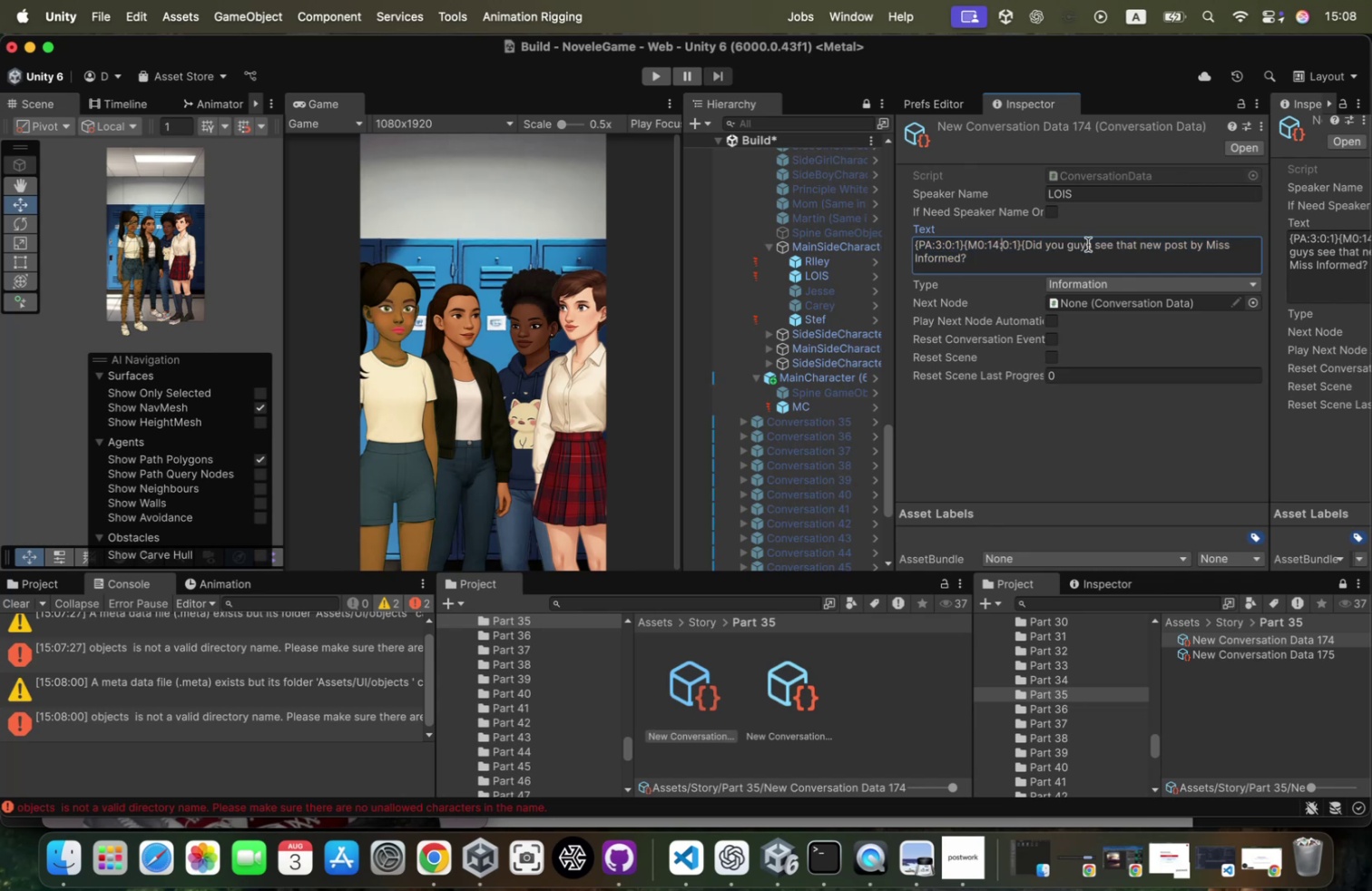 
key(ArrowRight)
 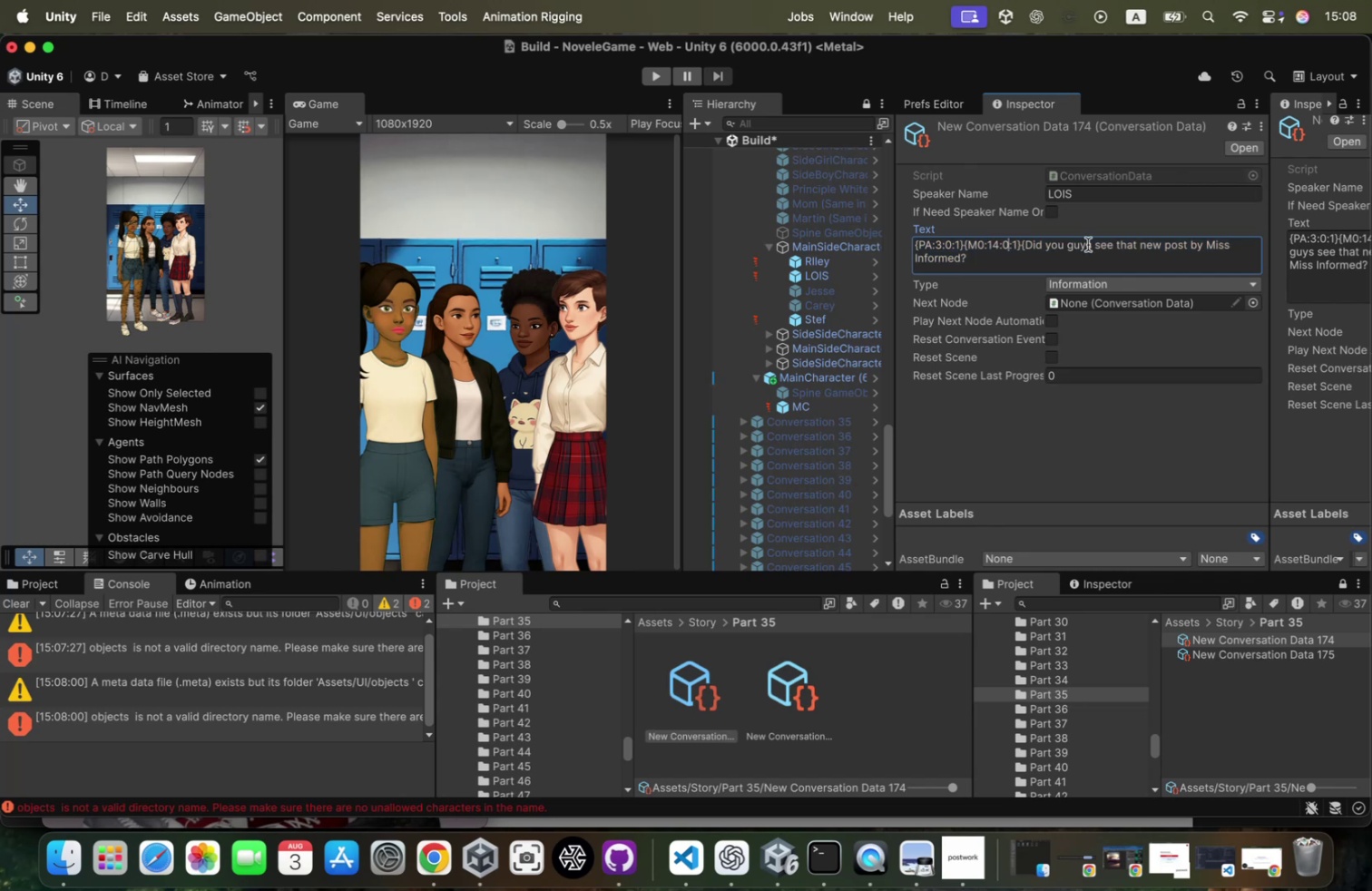 
key(ArrowRight)
 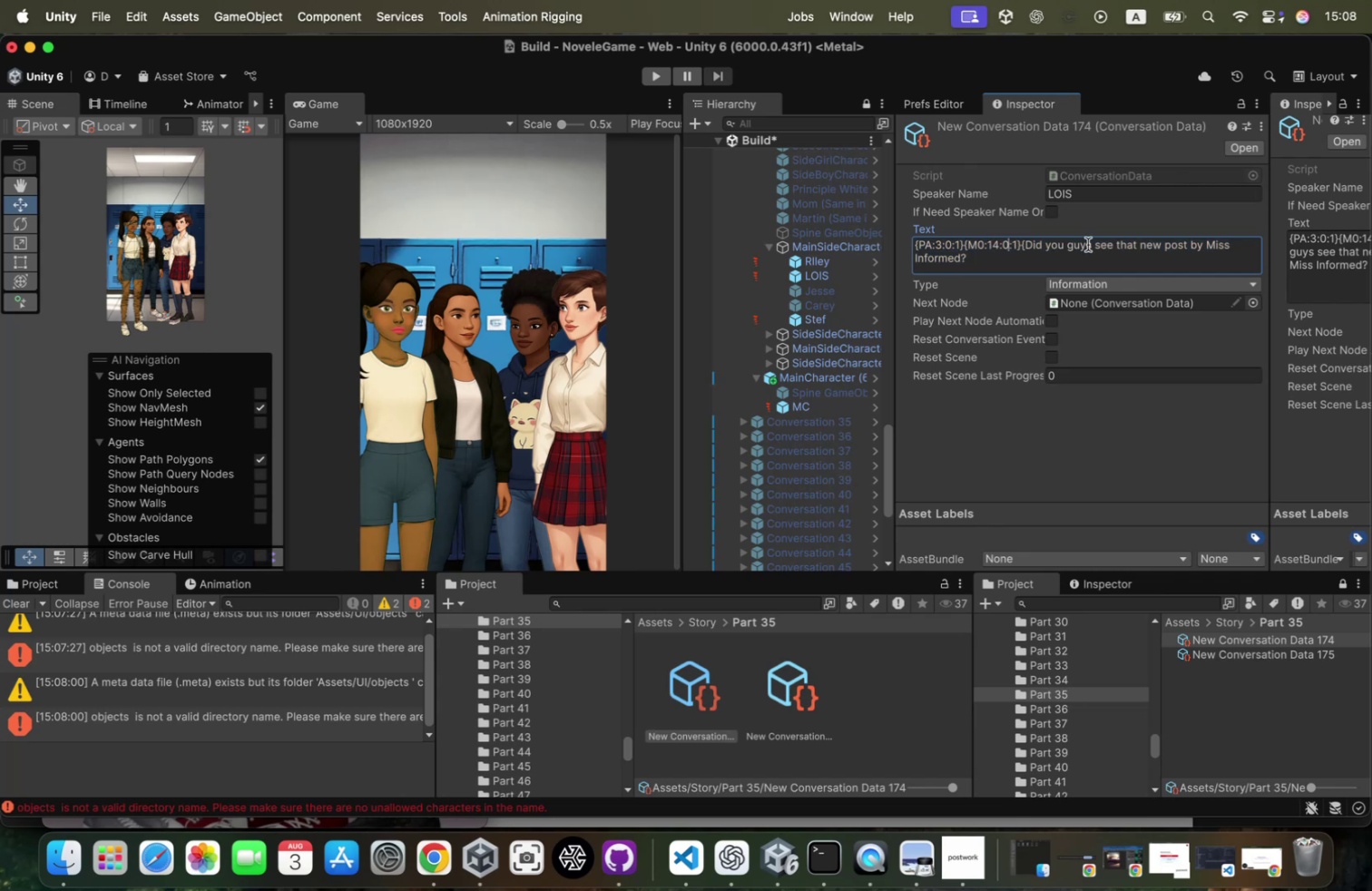 
key(ArrowRight)
 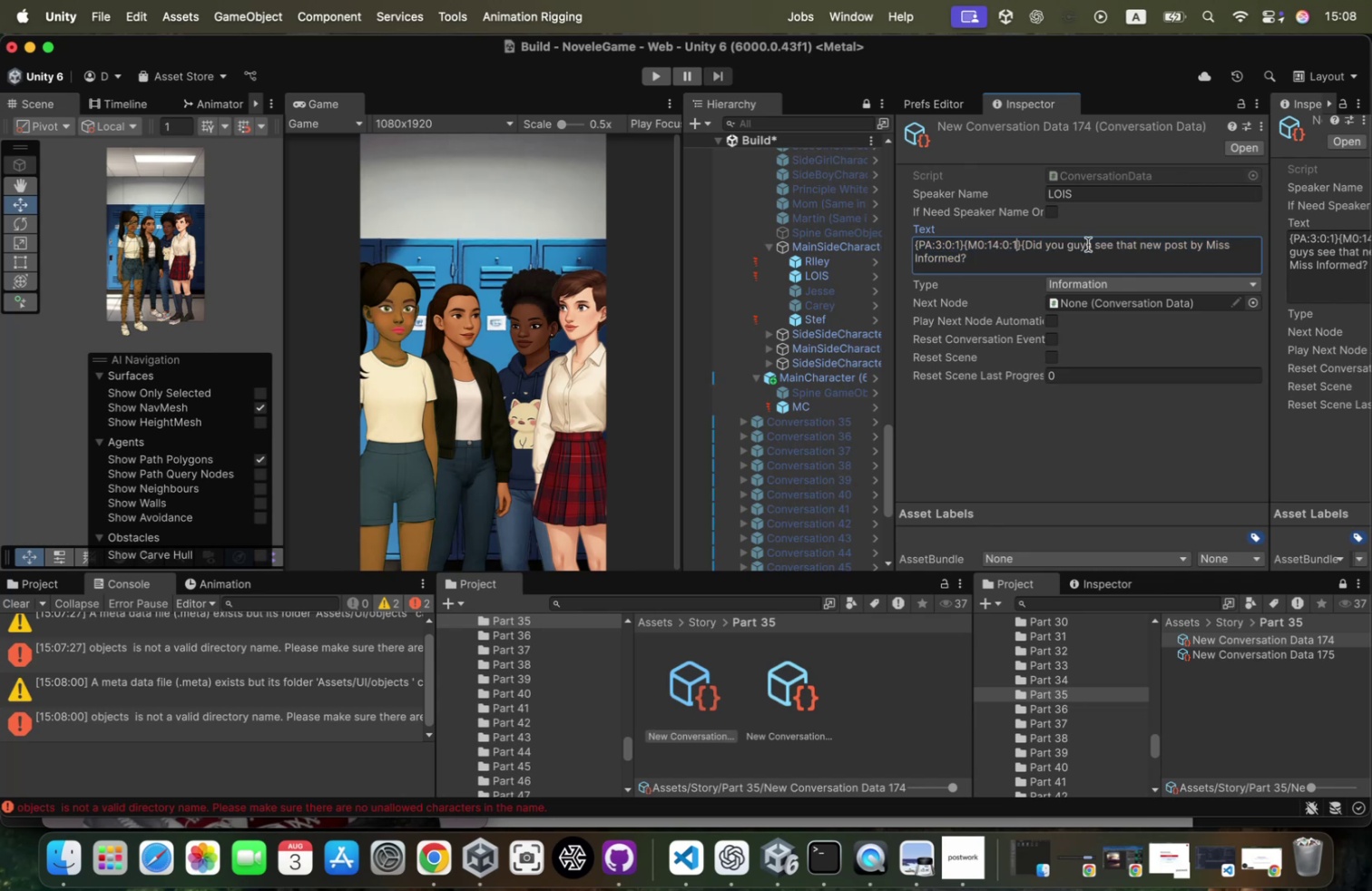 
key(ArrowRight)
 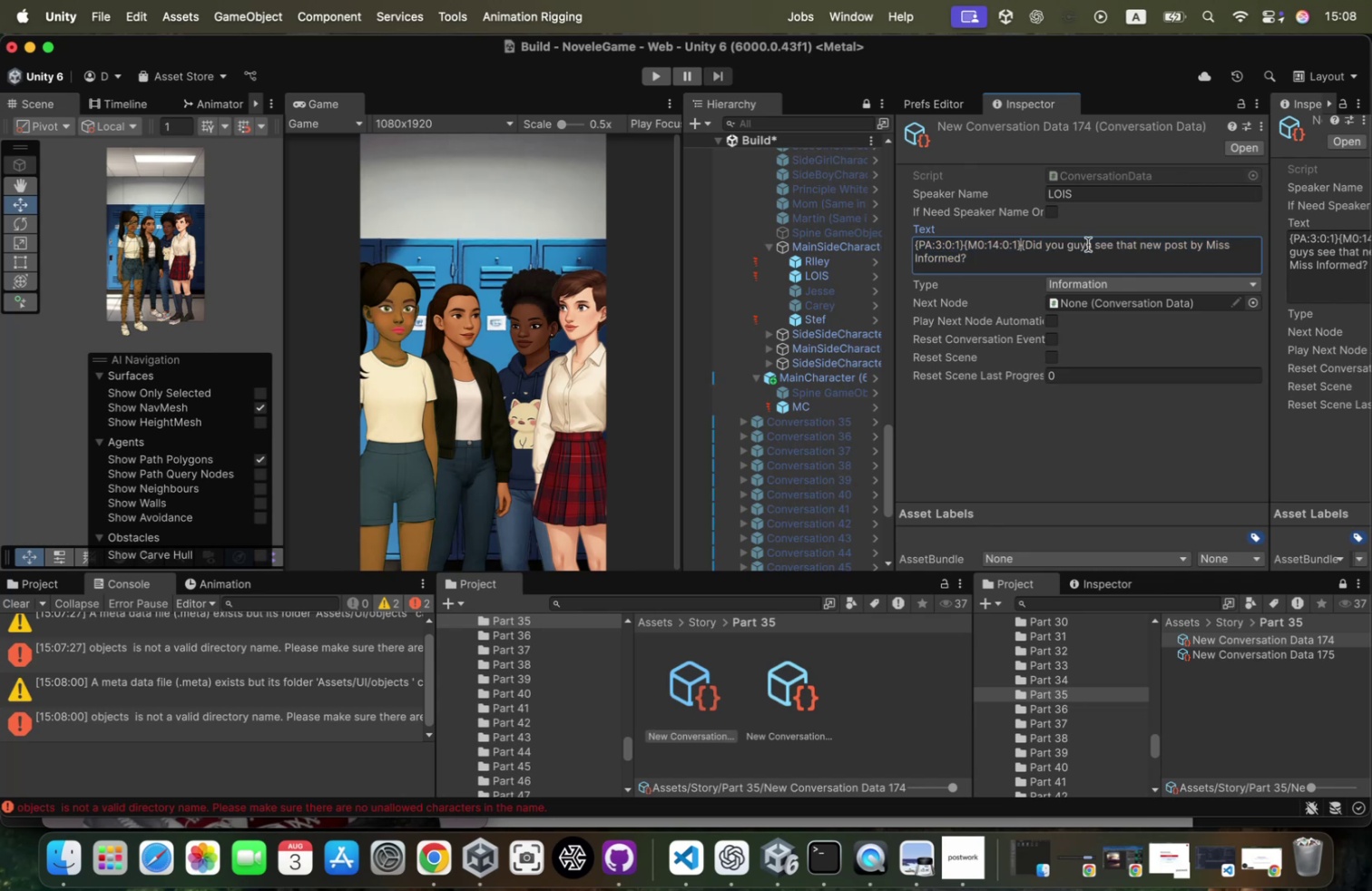 
key(Shift+BracketLeft)
 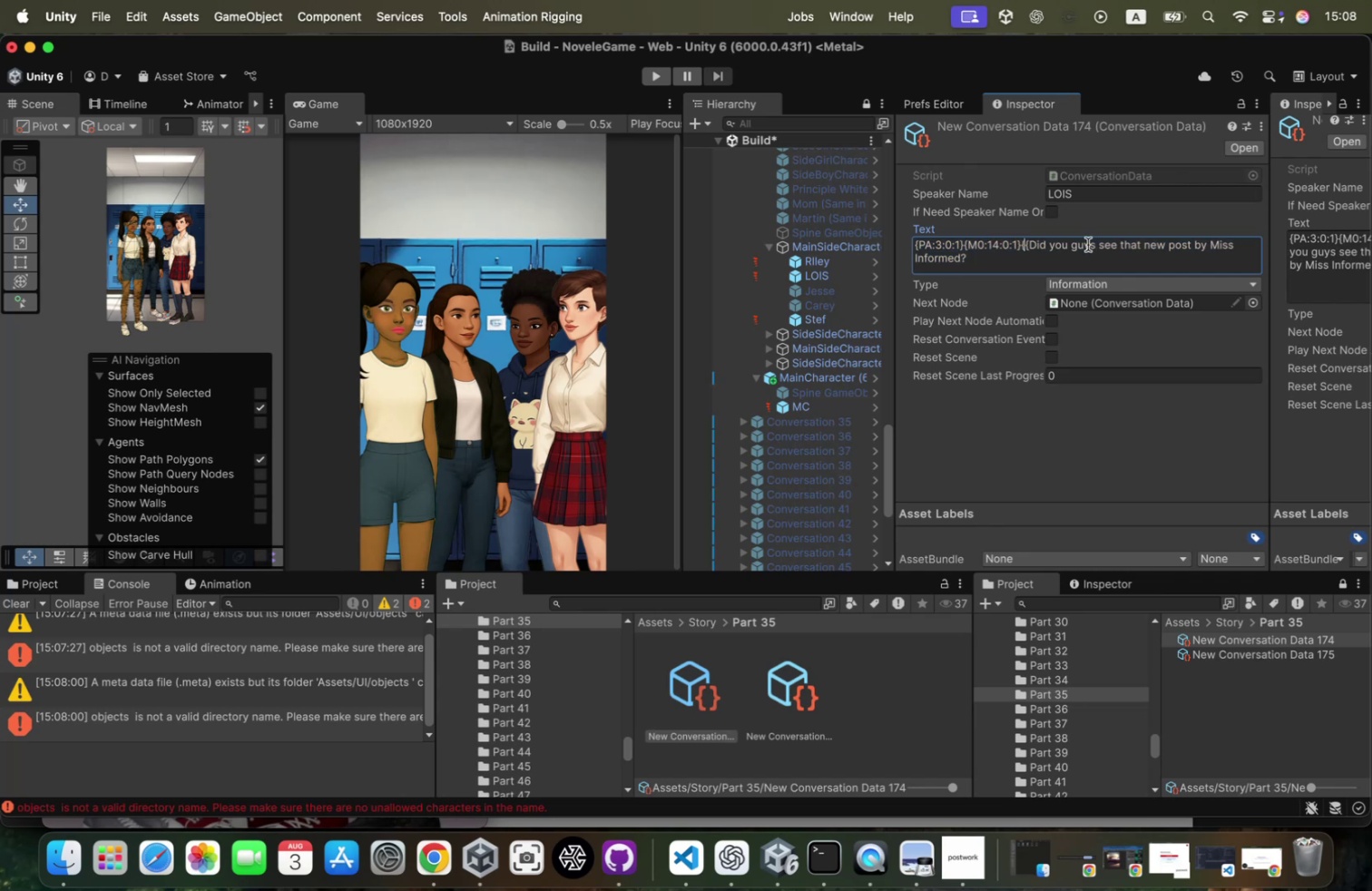 
key(ArrowRight)
 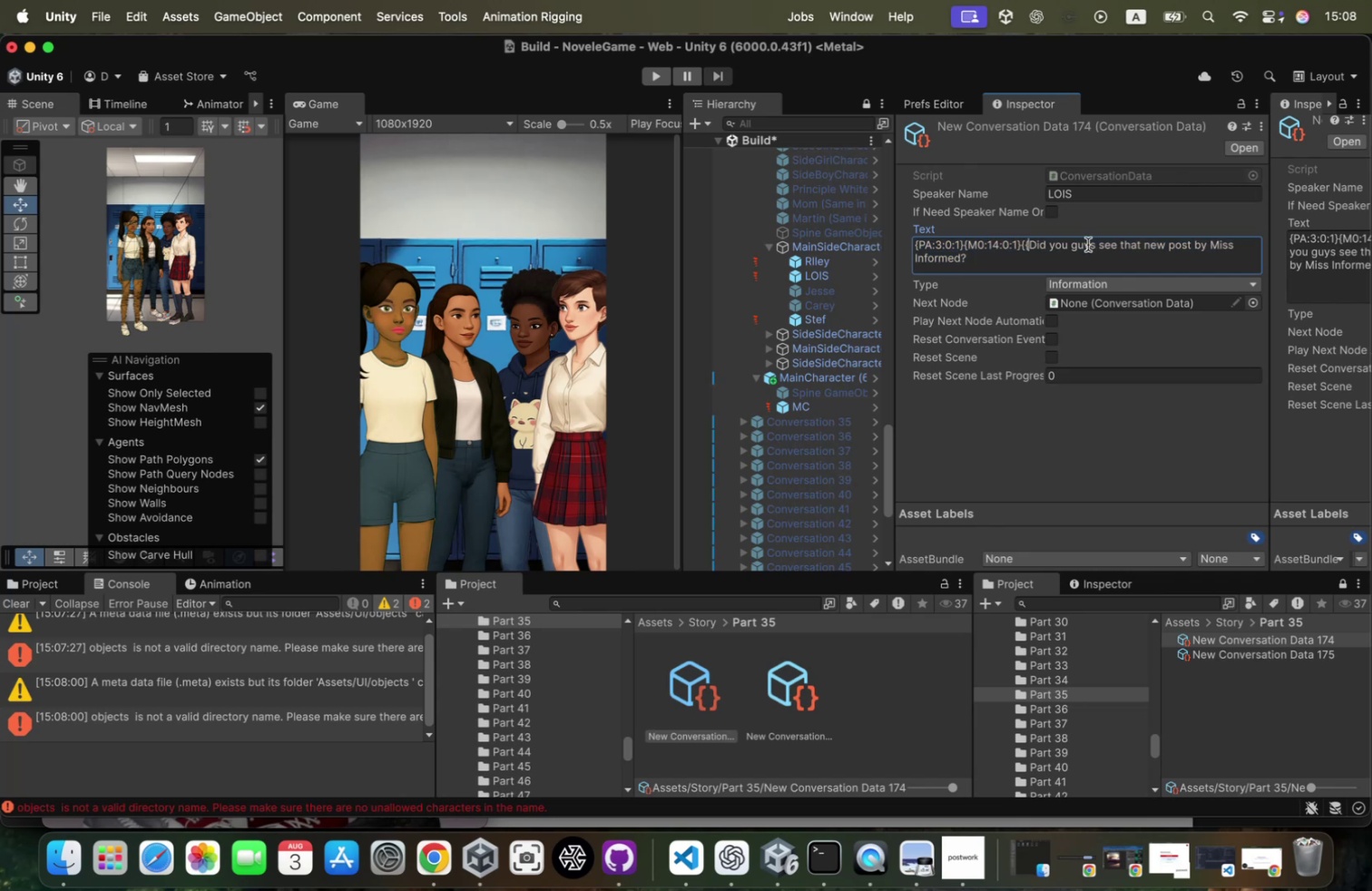 
key(Backspace)
 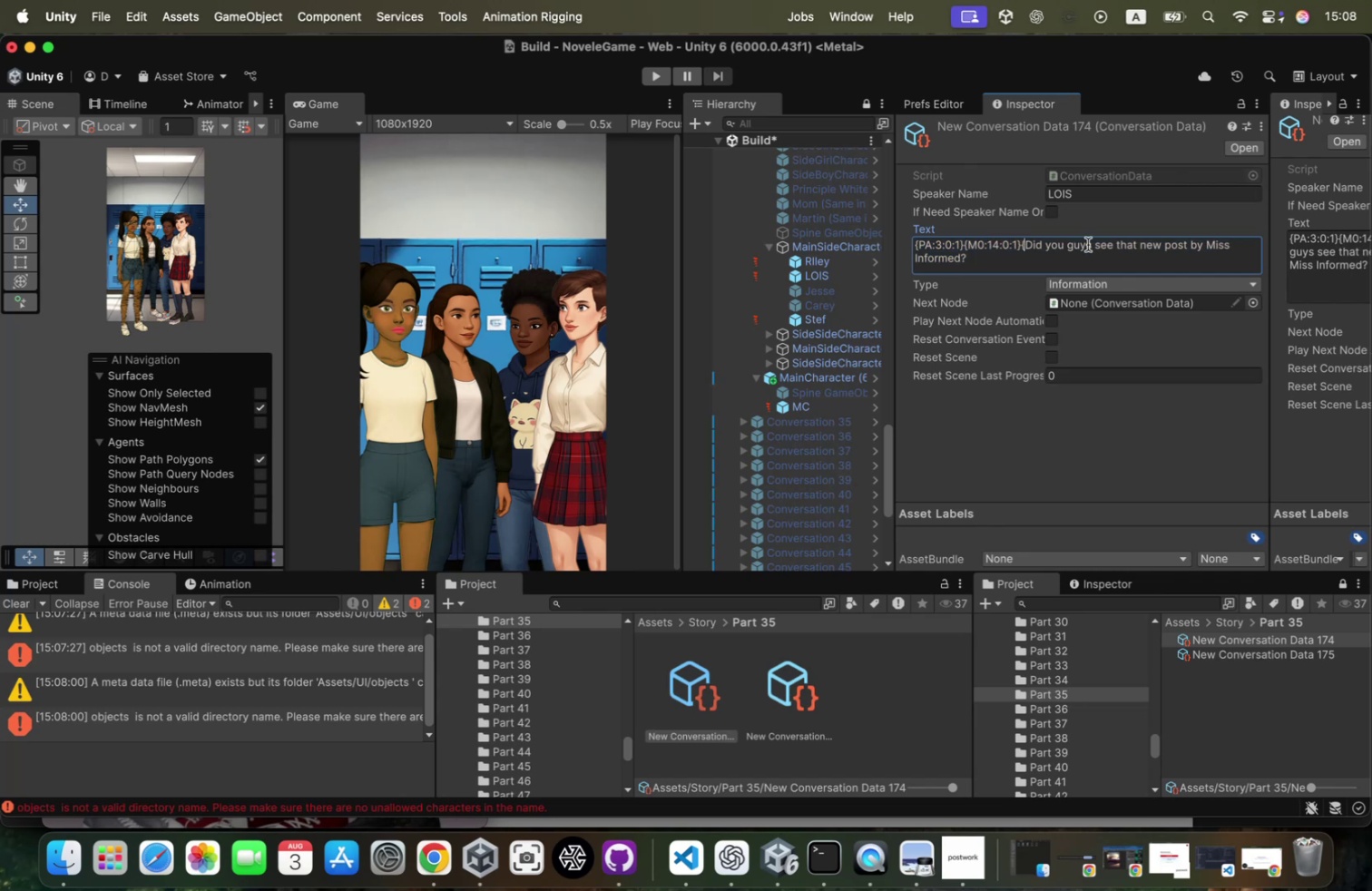 
key(Shift+BracketRight)
 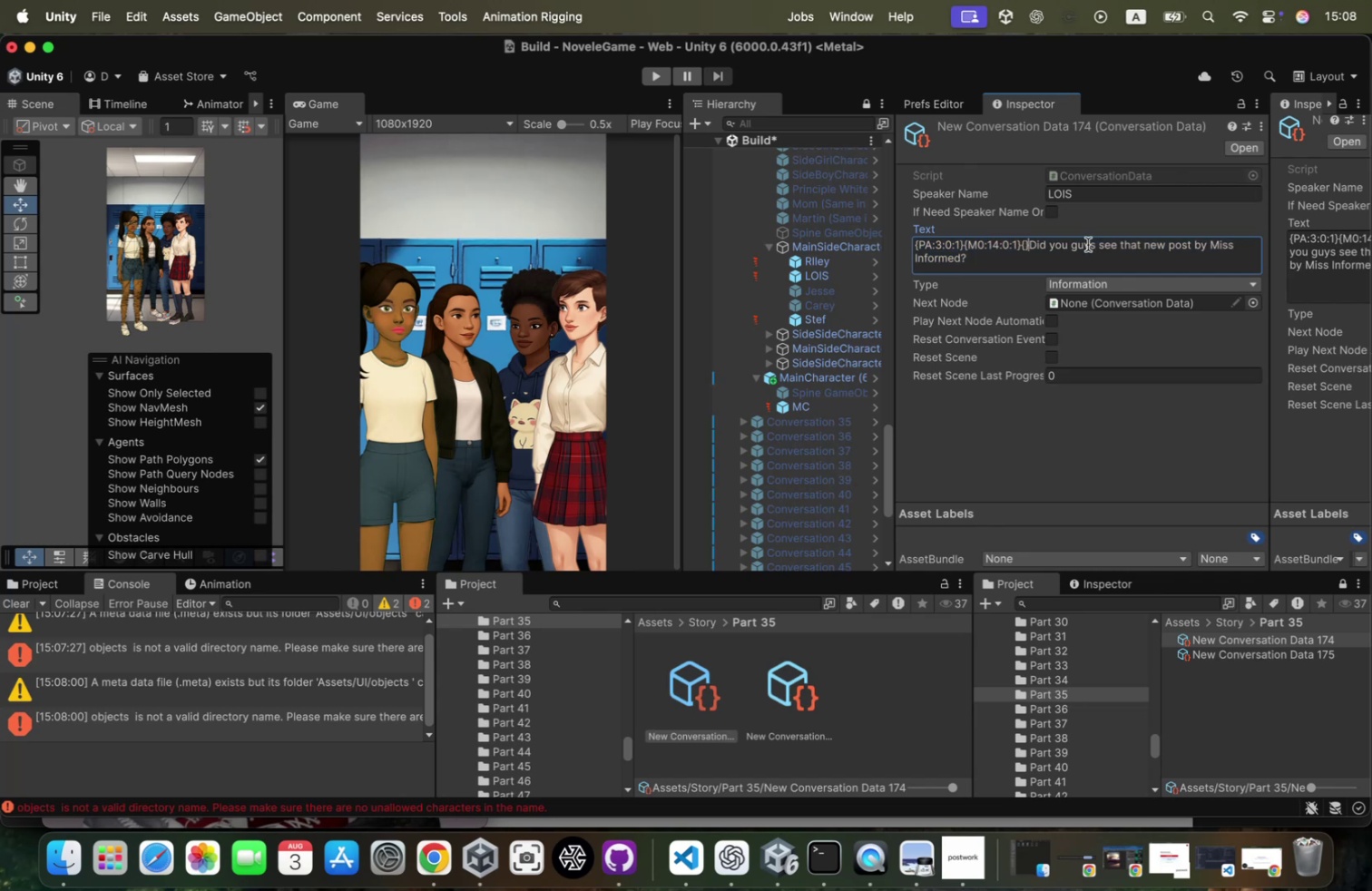 
key(ArrowLeft)
 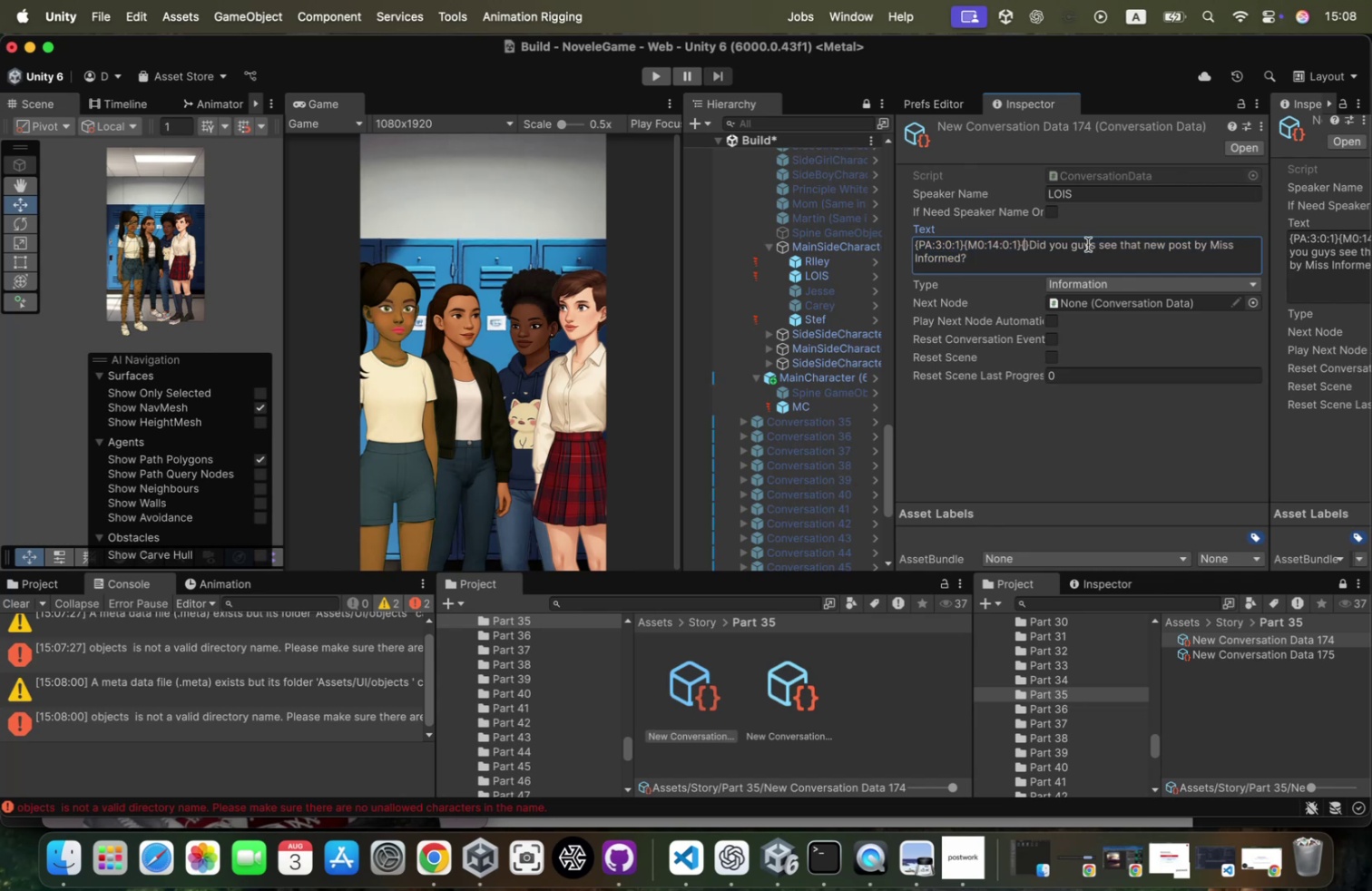 
type(M1:15:)
key(Backspace)
key(Backspace)
type(6:0:1)
key(Backspace)
type(-)
key(Backspace)
type(0)
 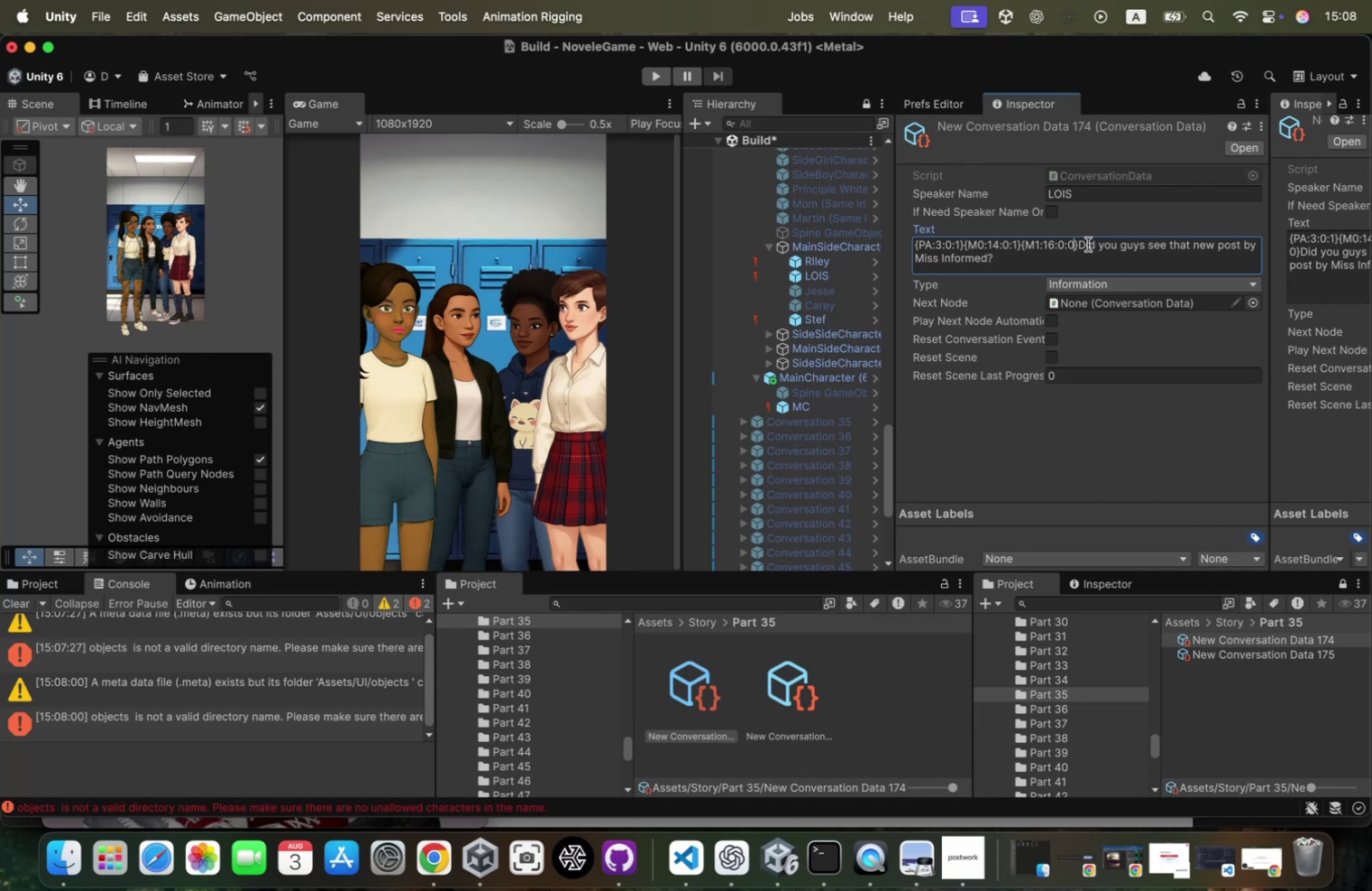 
key(ArrowRight)
 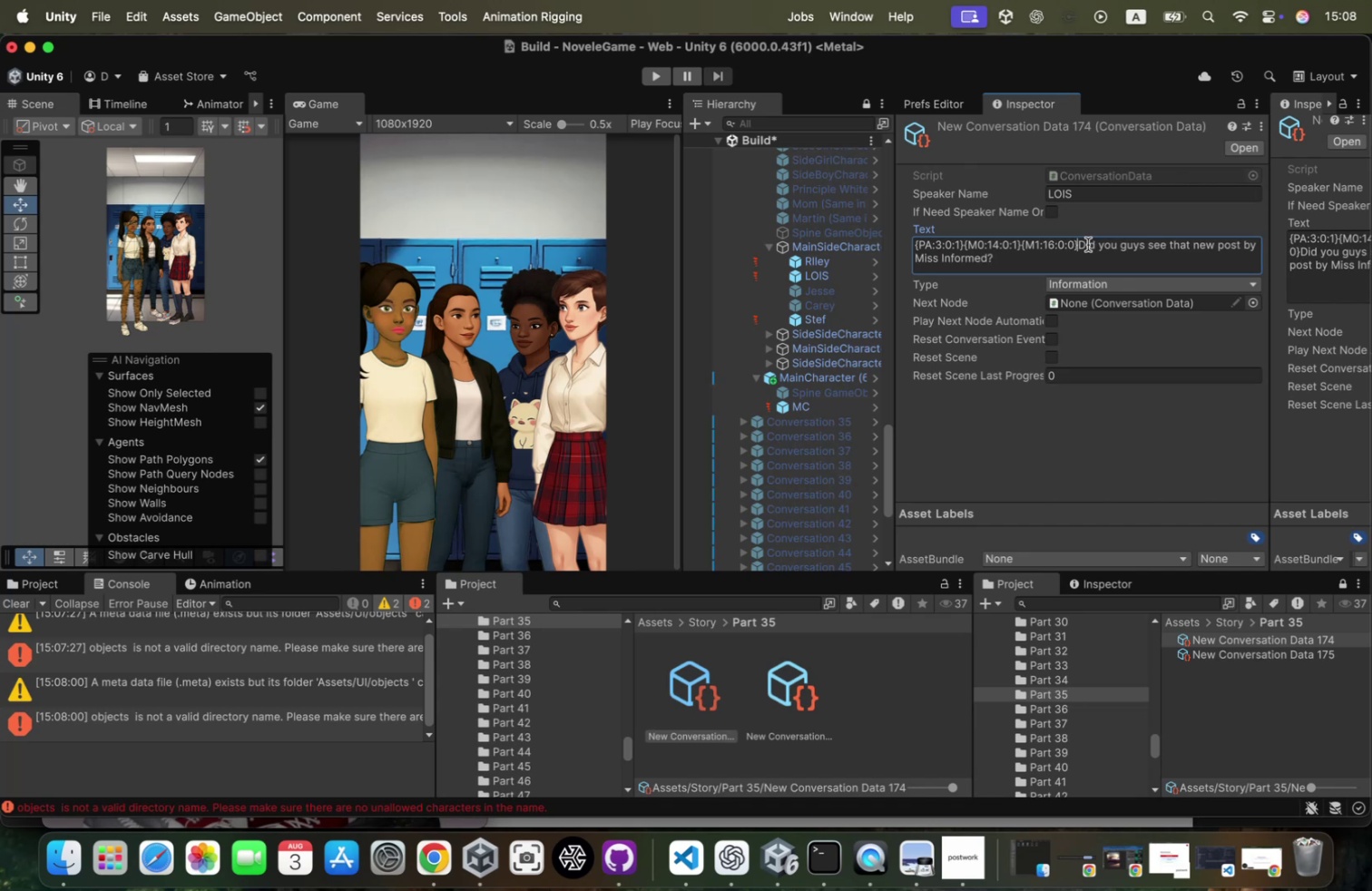 
key(Shift+P)
 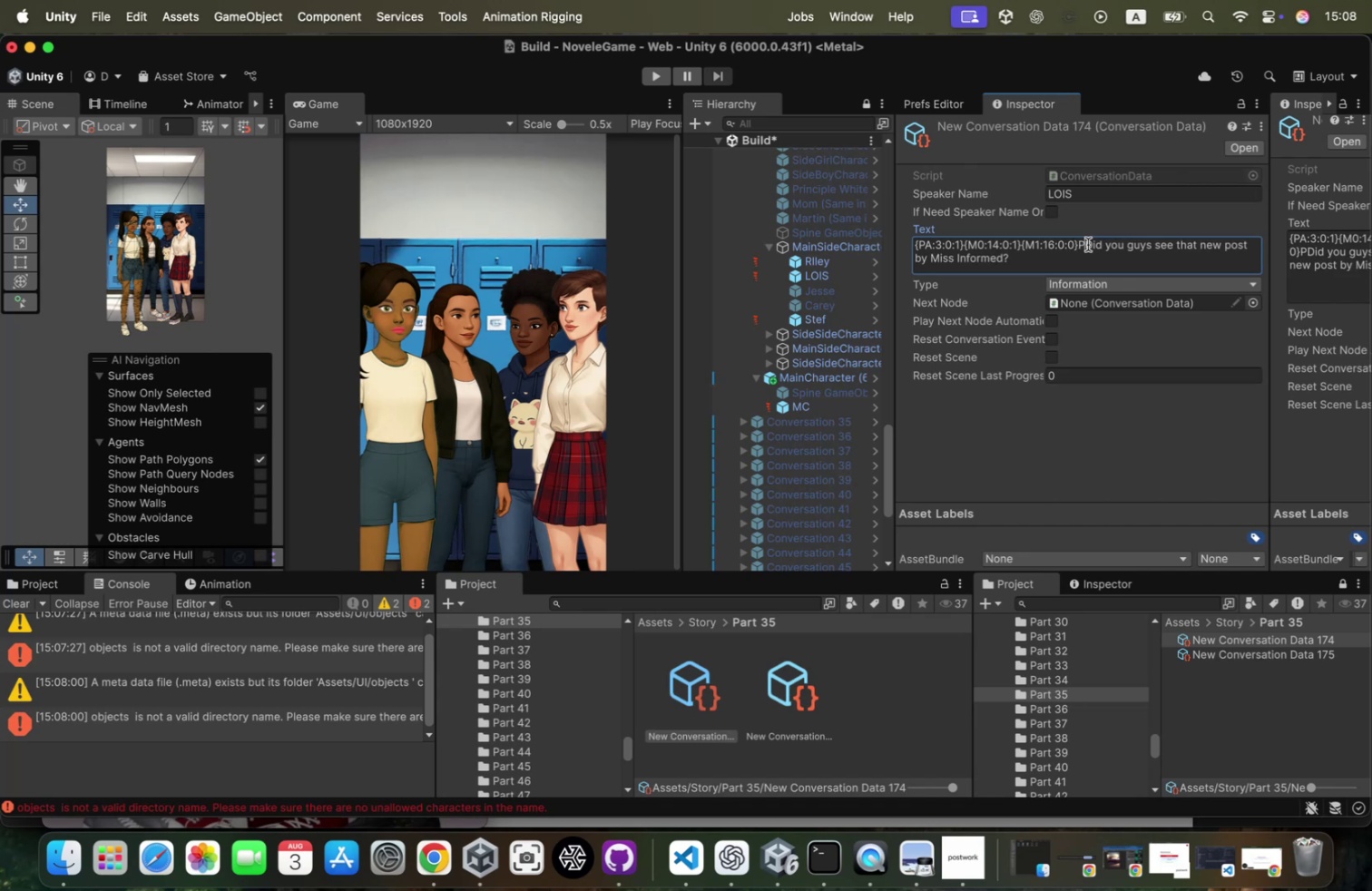 
key(Shift+Backspace)
 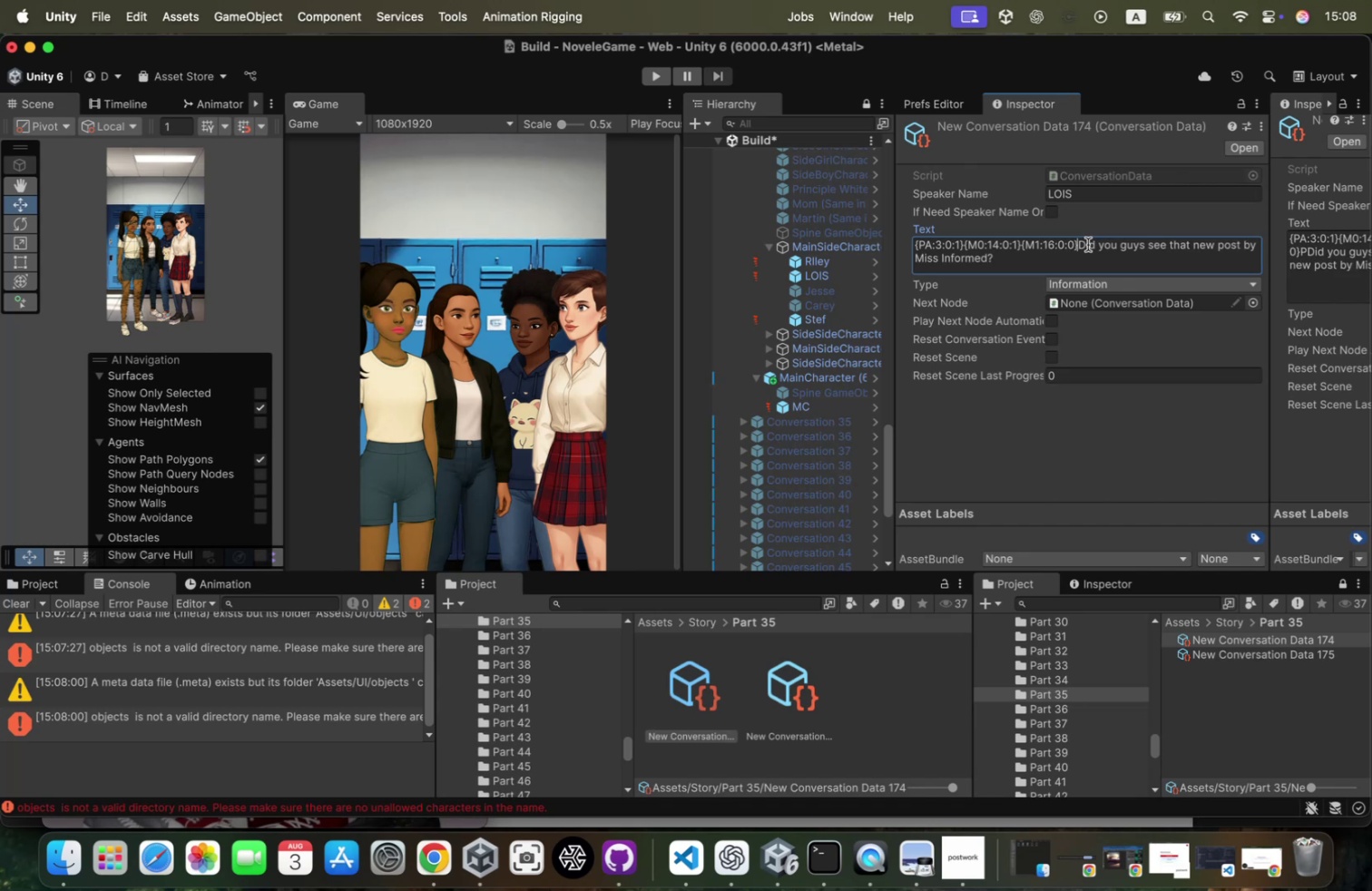 
key(Shift+BracketLeft)
 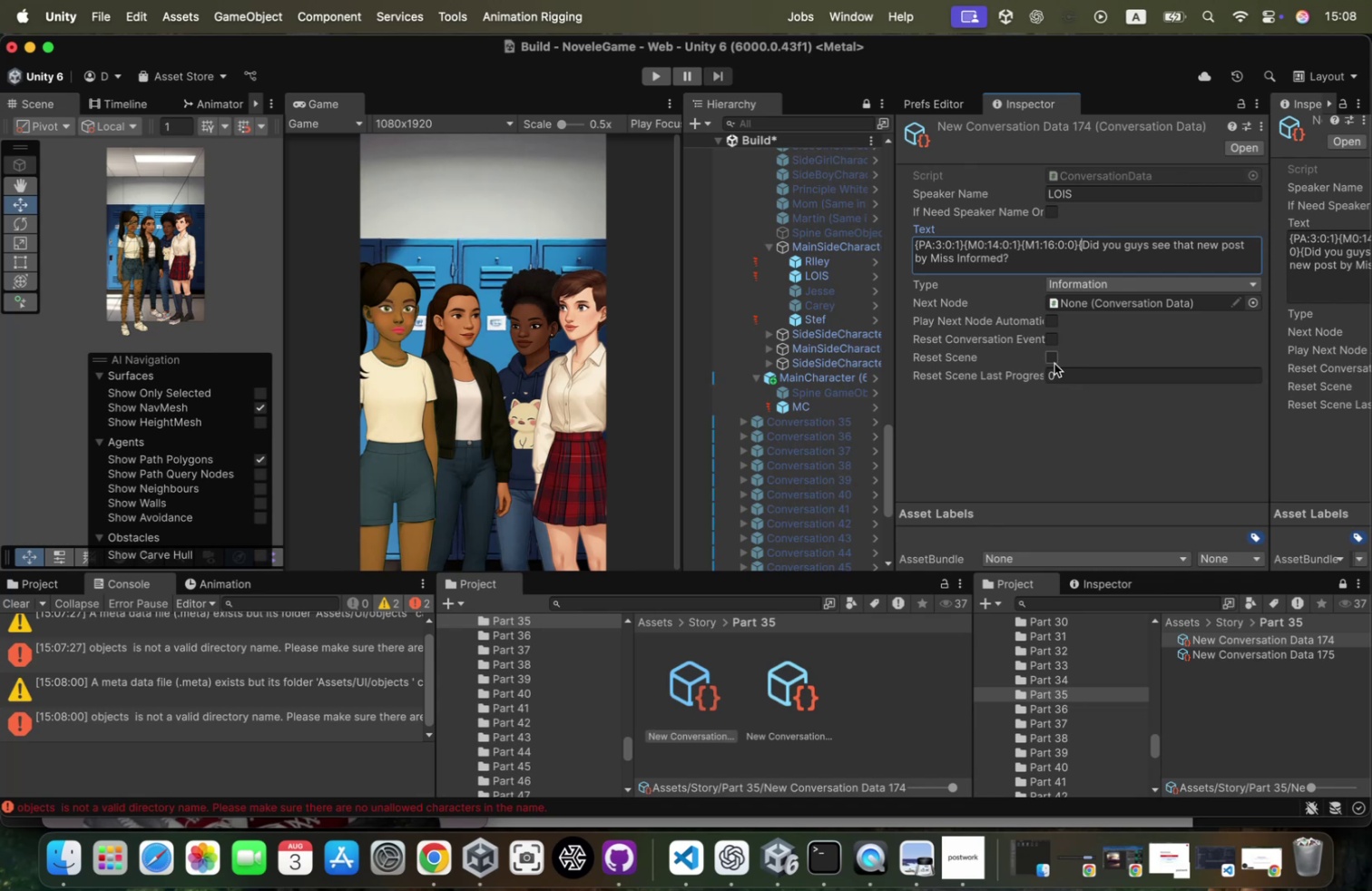 
wait(7.48)
 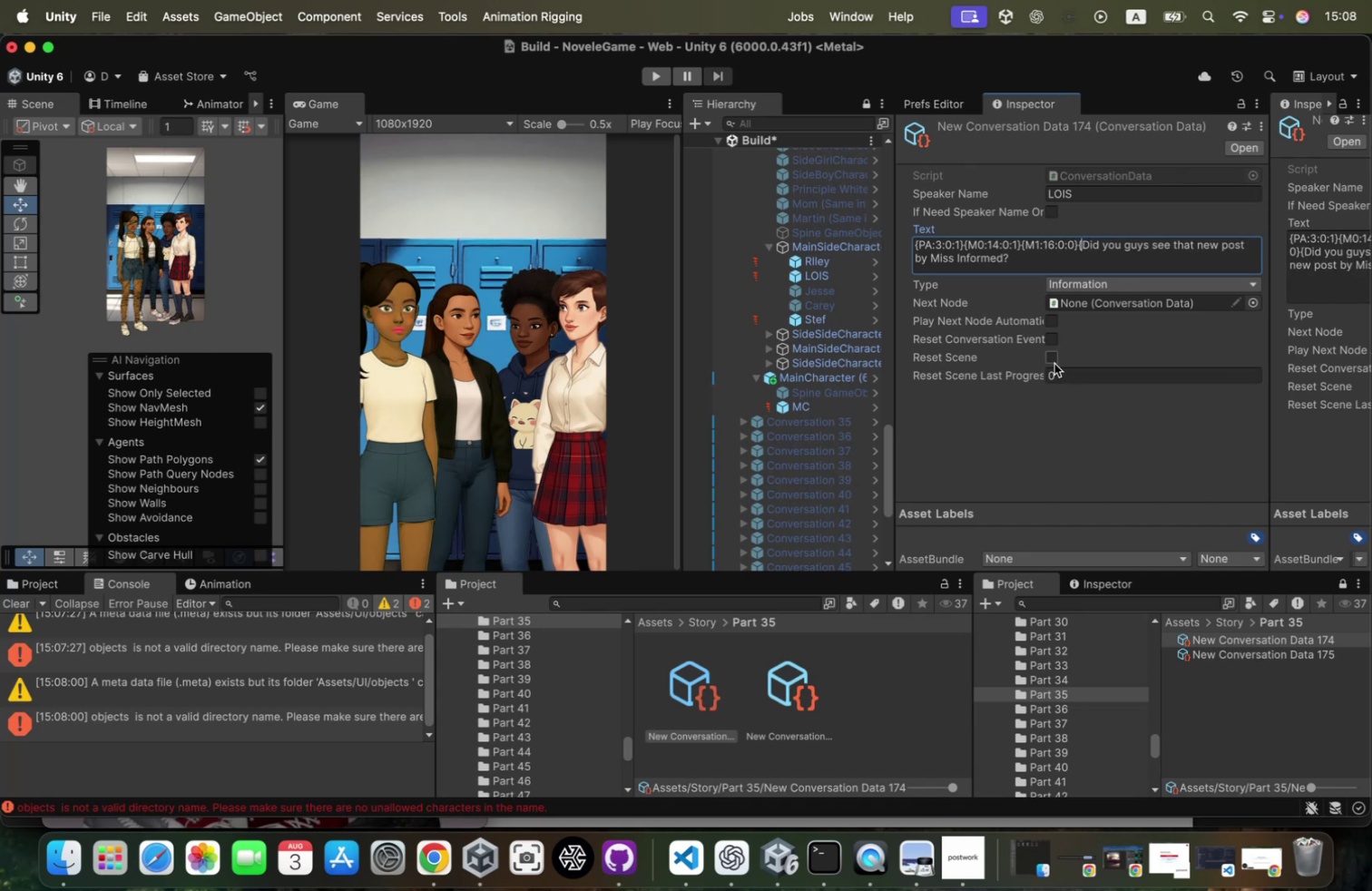 
type(M4:0:)
key(Backspace)
key(Backspace)
type(14:0:0})
 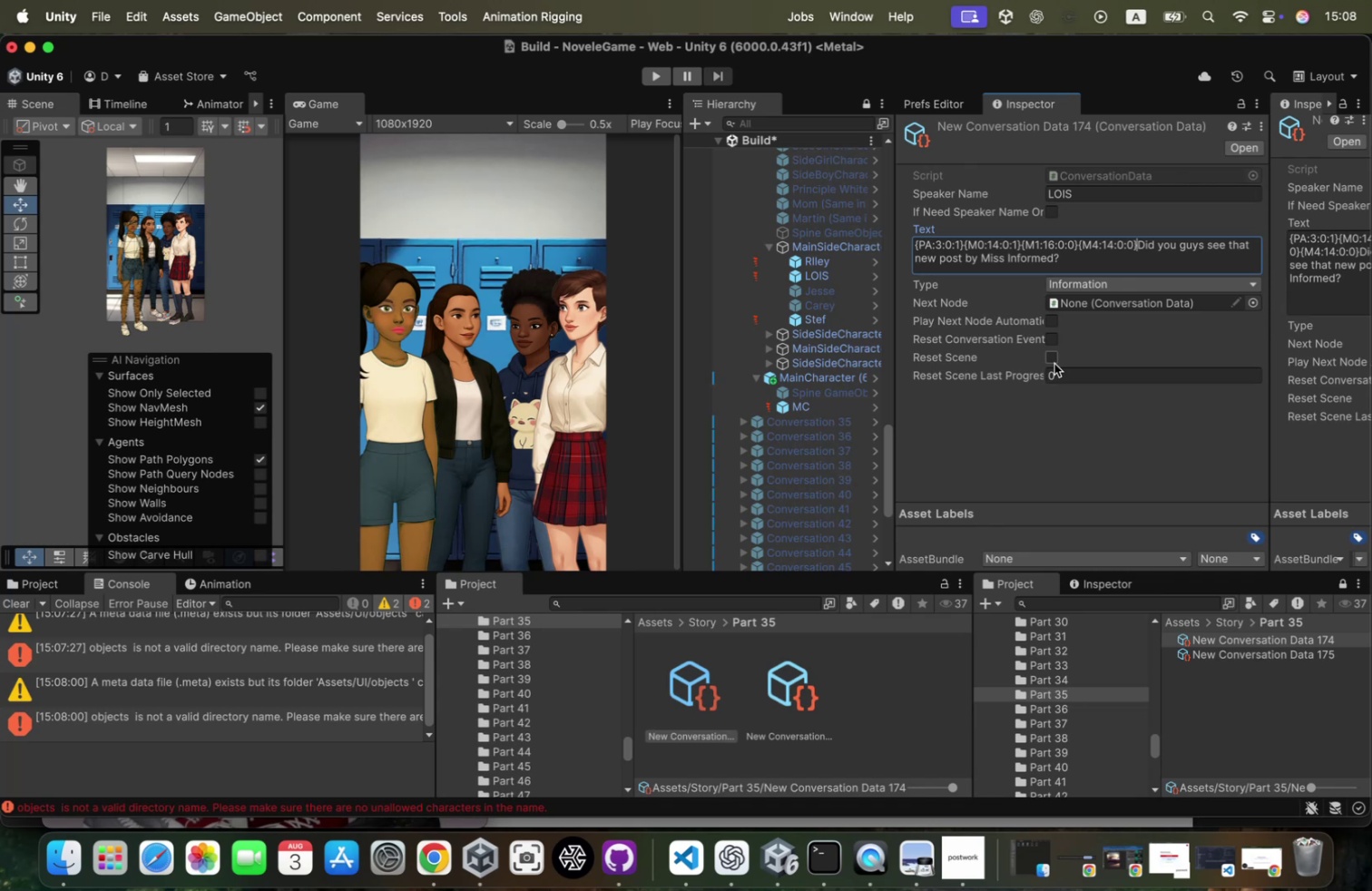 
hold_key(key=ShiftLeft, duration=1.49)
left_click([917, 245])
 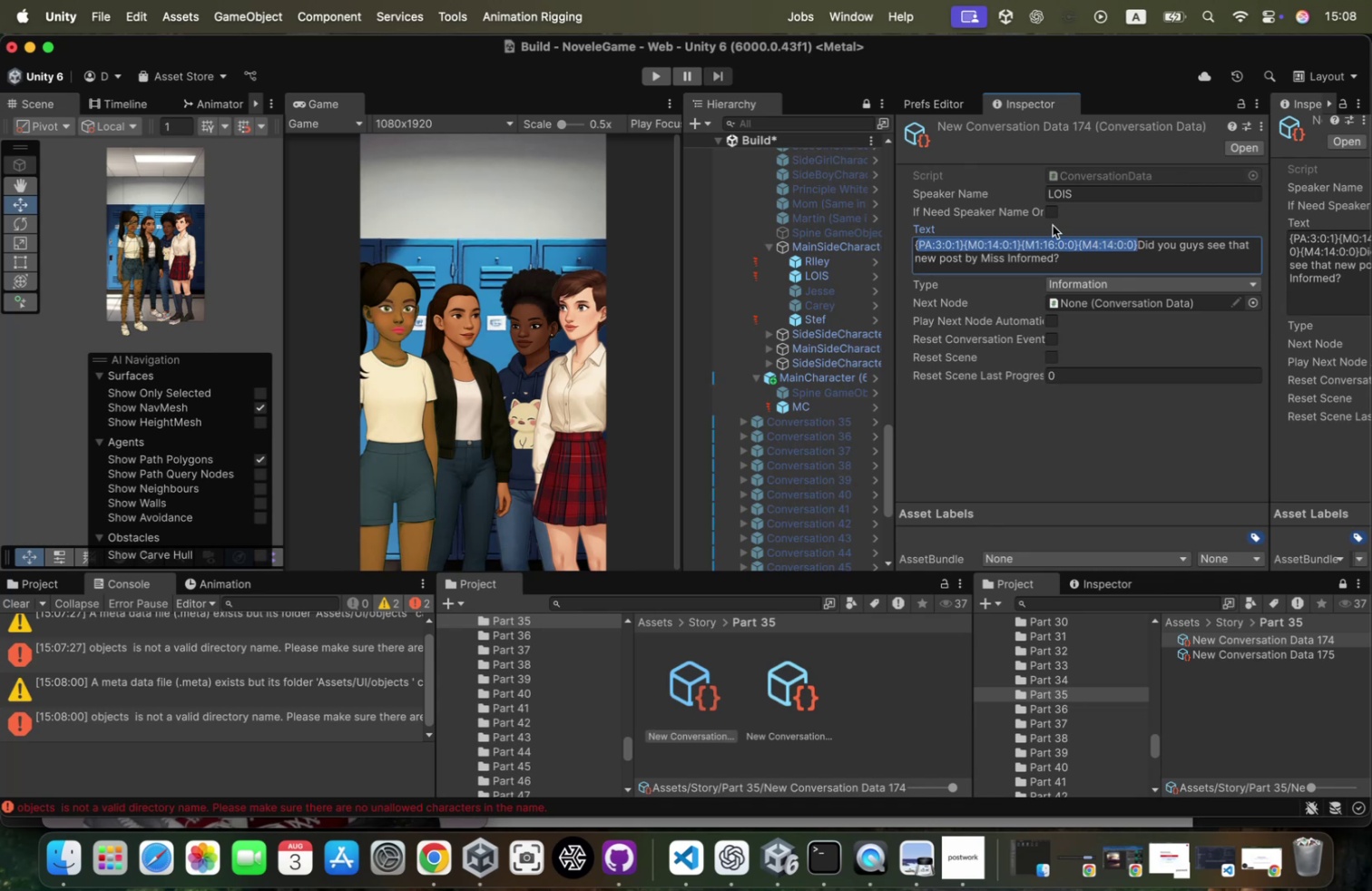 
key(Shift+ArrowLeft)
 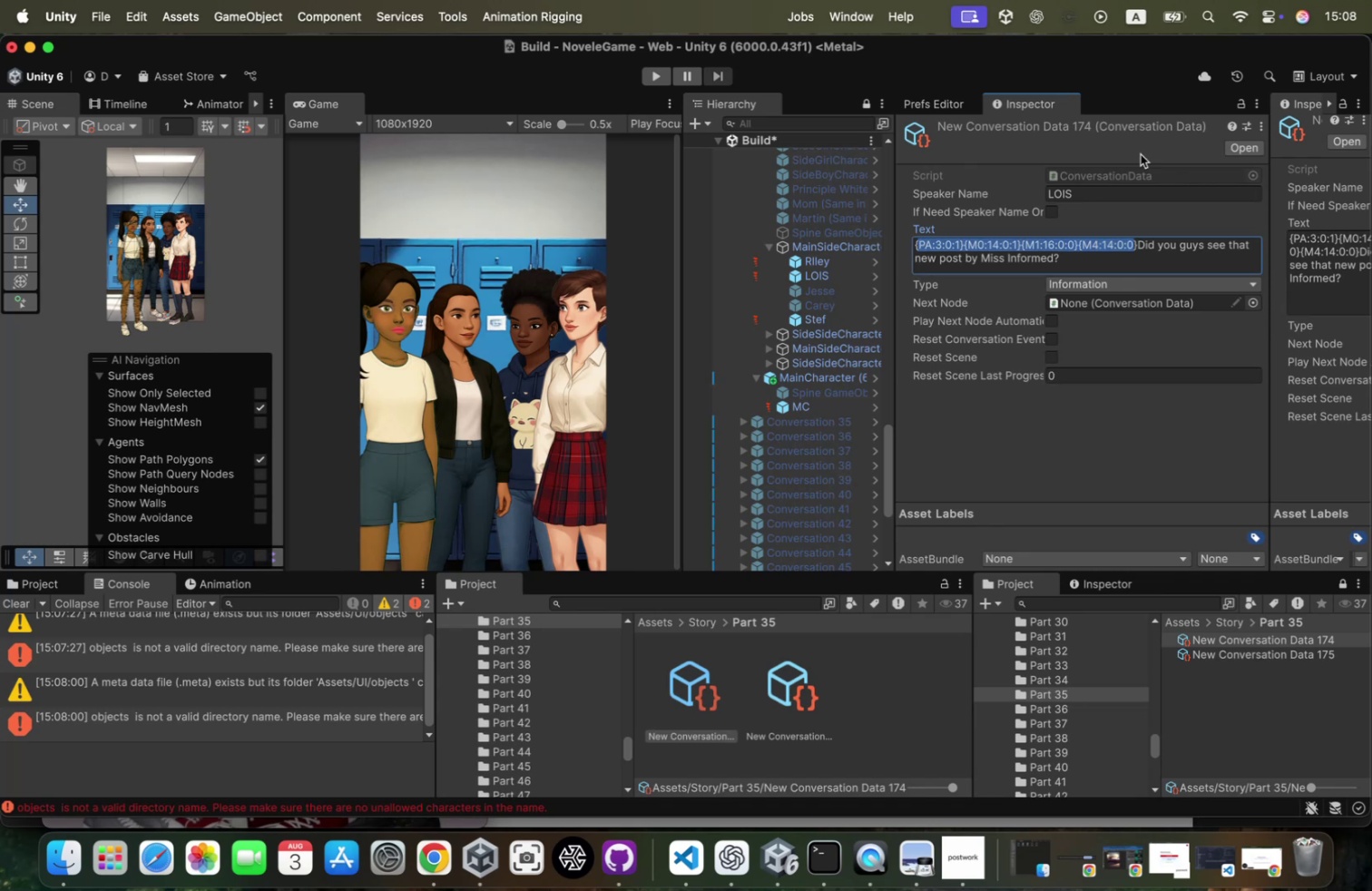 
key(ArrowRight)
 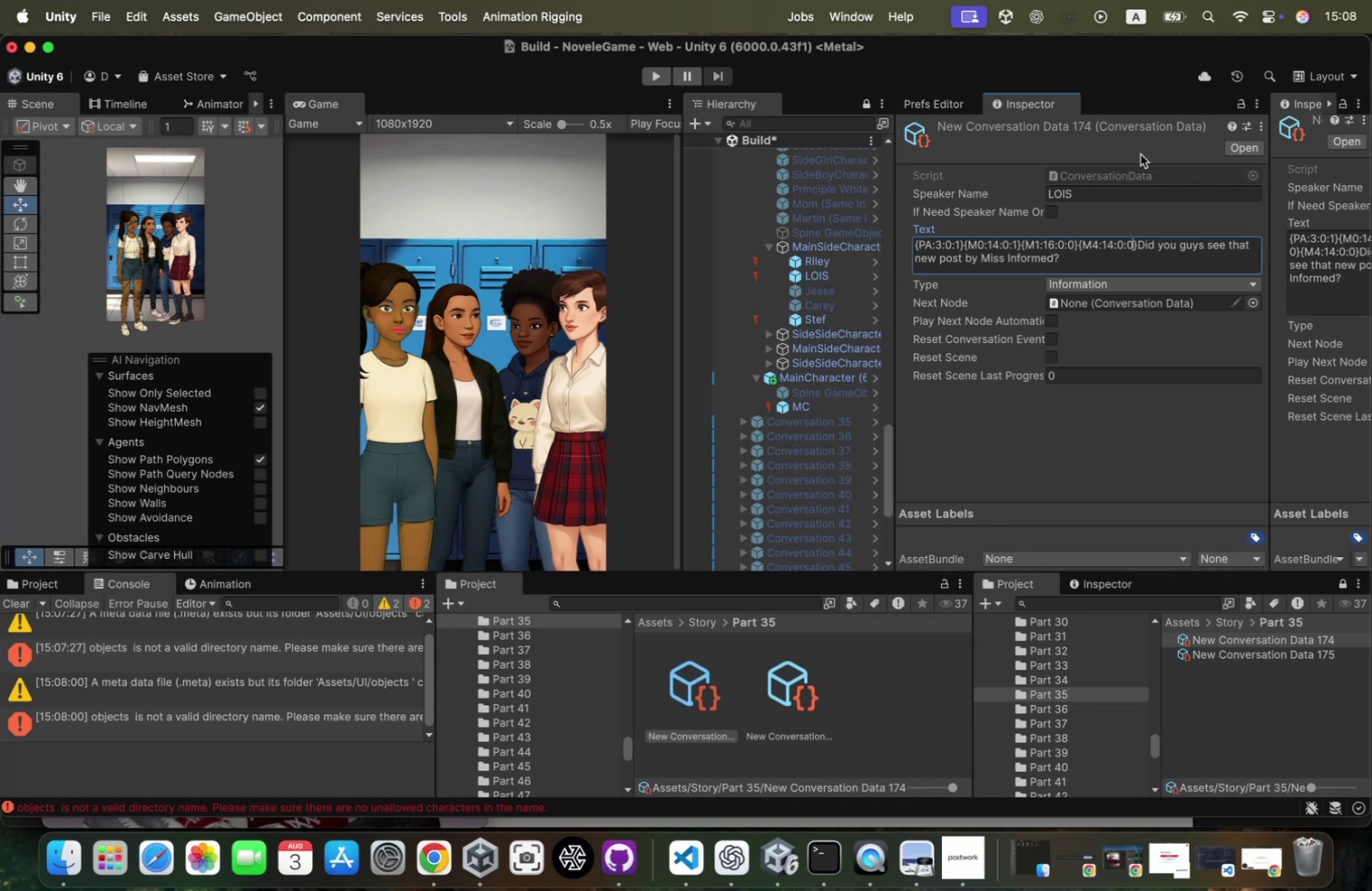 
key(ArrowLeft)
 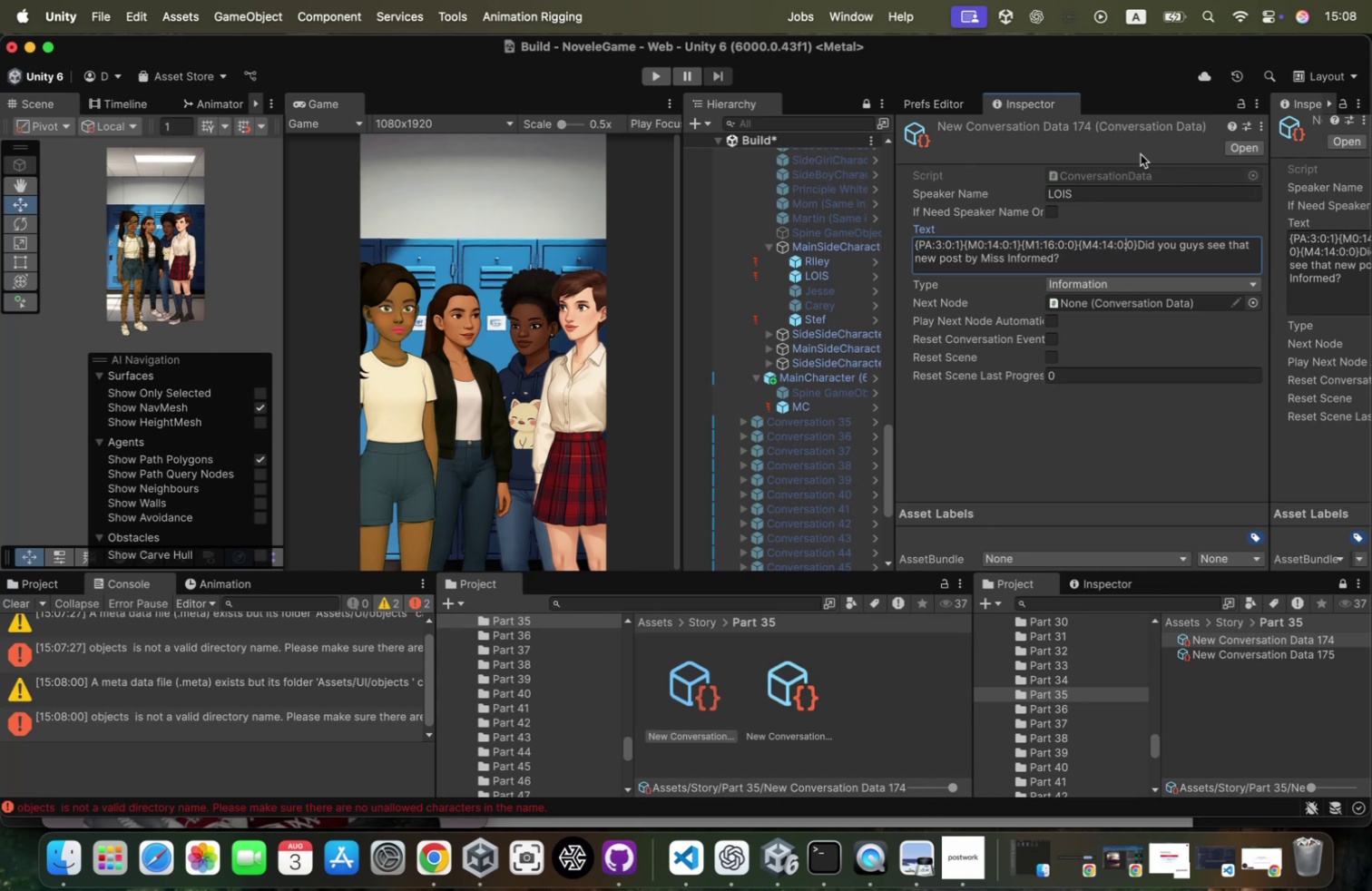 
key(ArrowRight)
 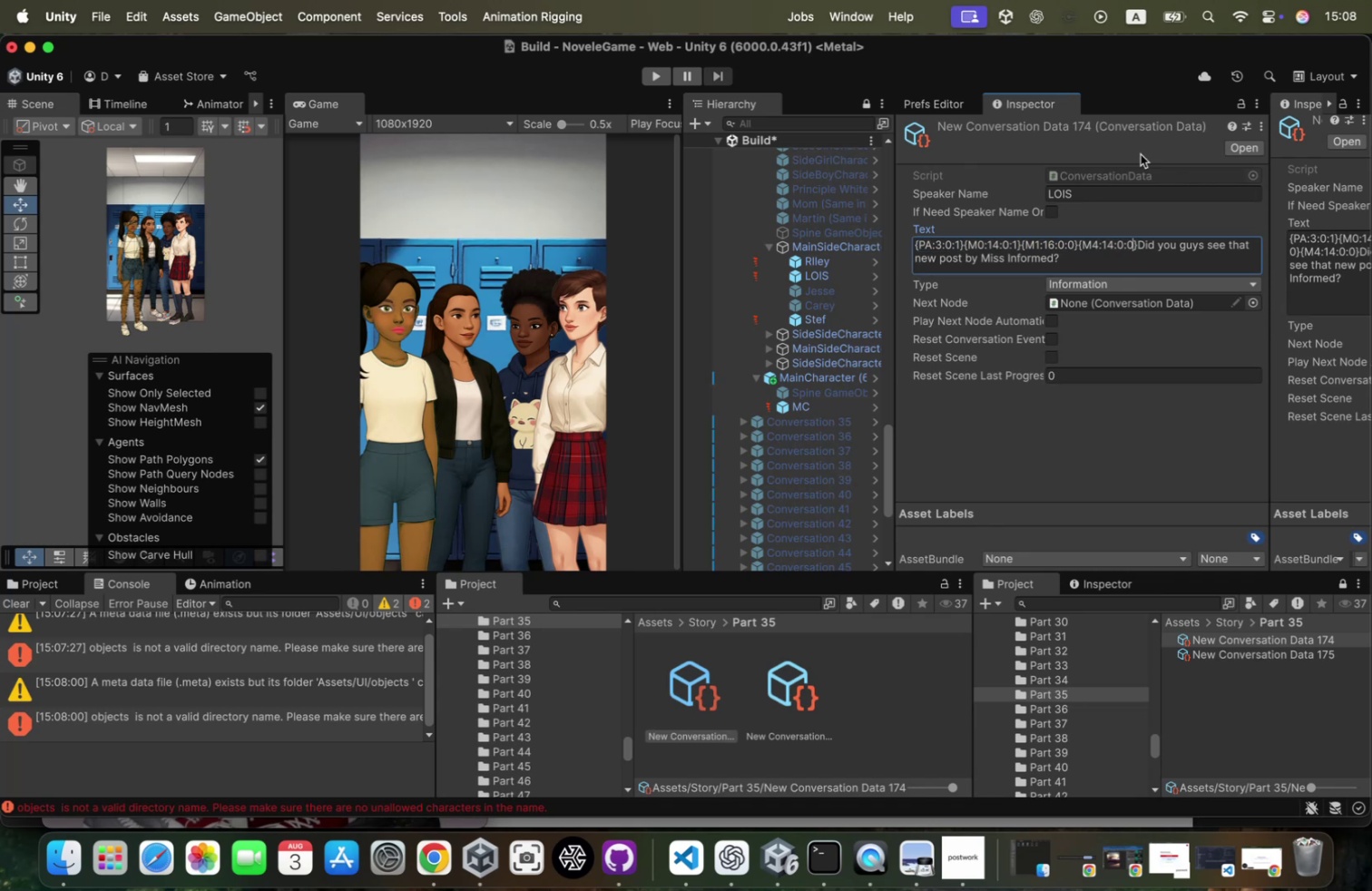 
key(ArrowRight)
 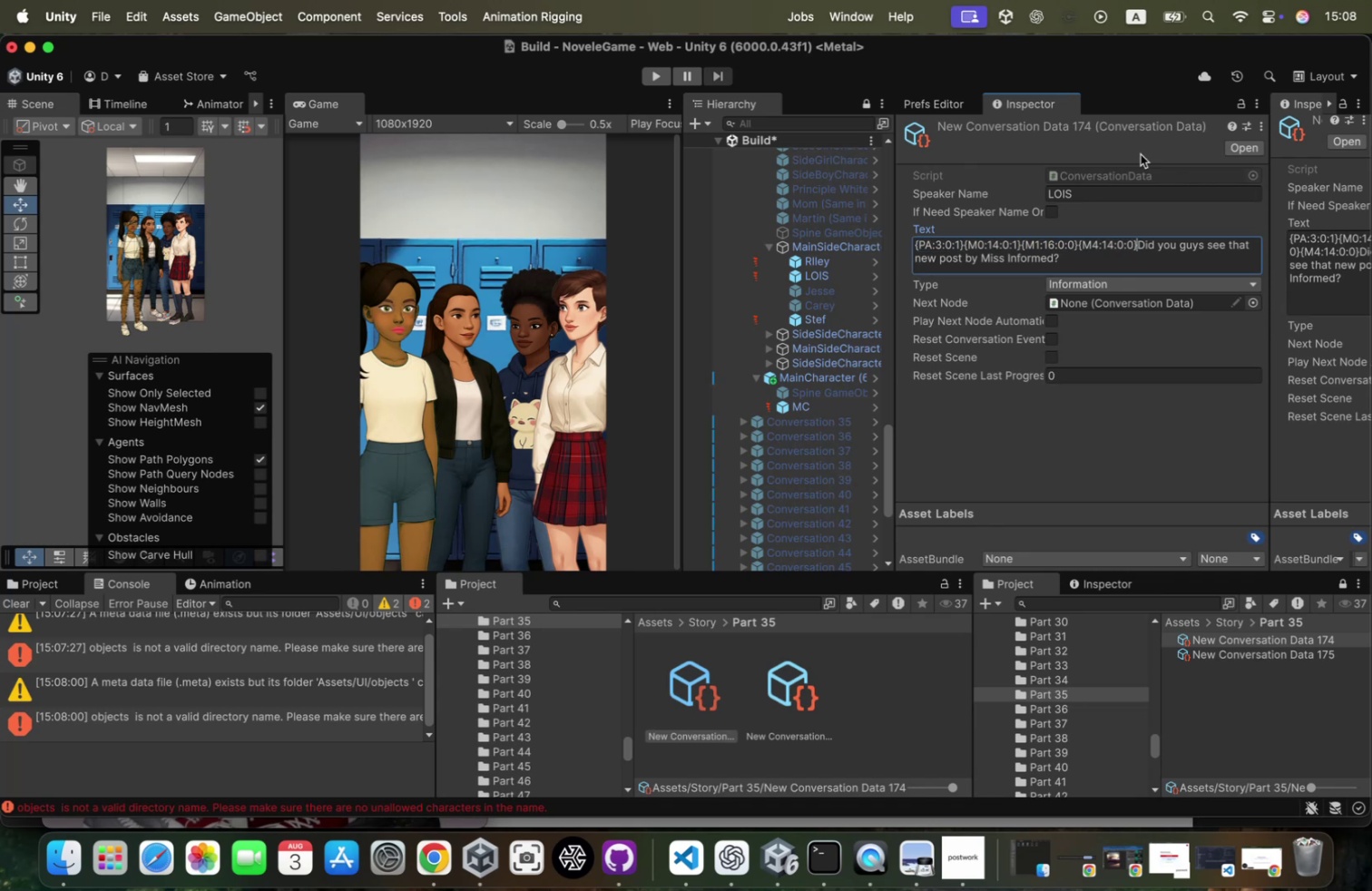 
hold_key(key=ShiftLeft, duration=1.26)
left_click([914, 240])
 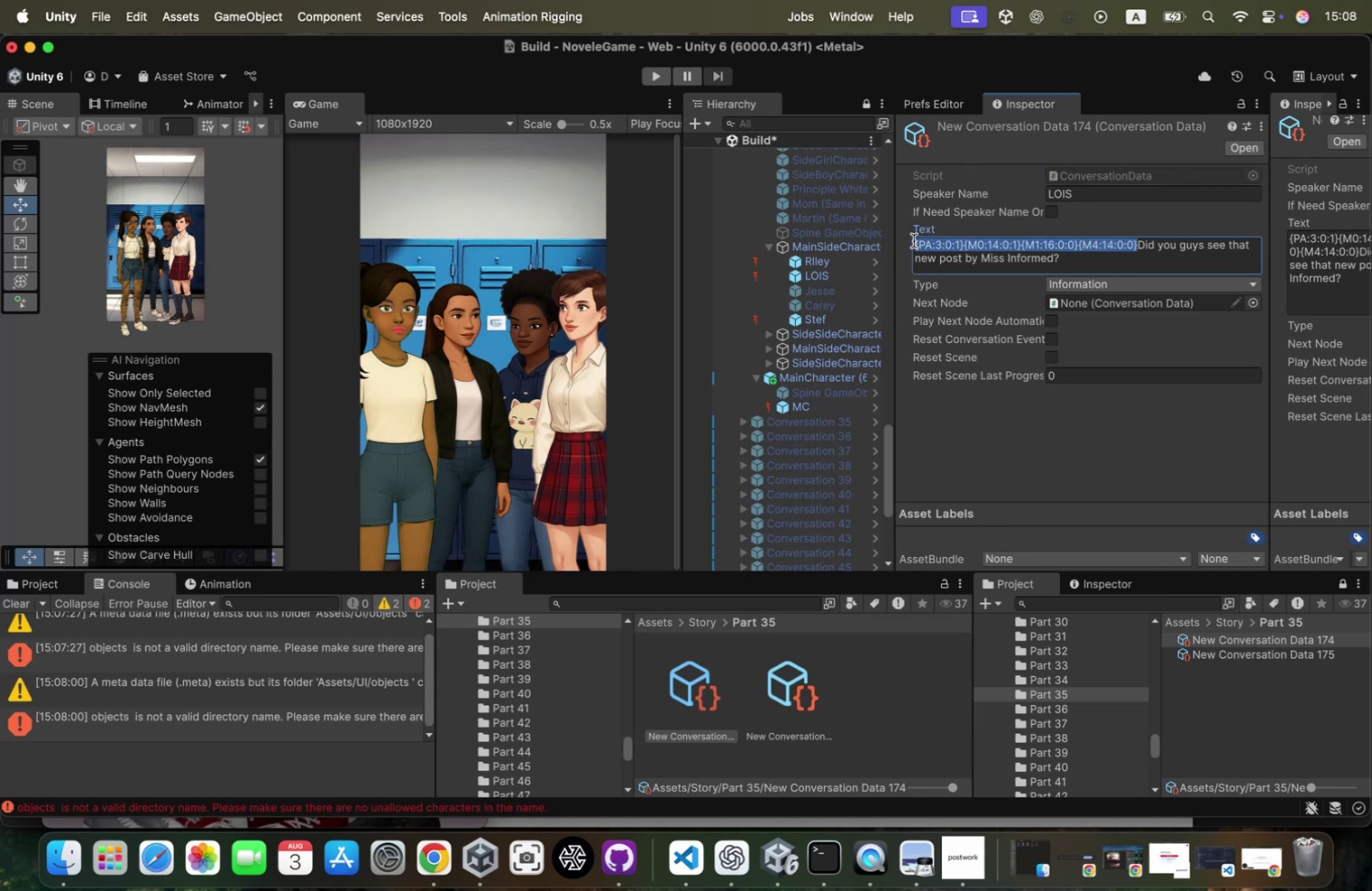 
key(Meta+CommandLeft)
 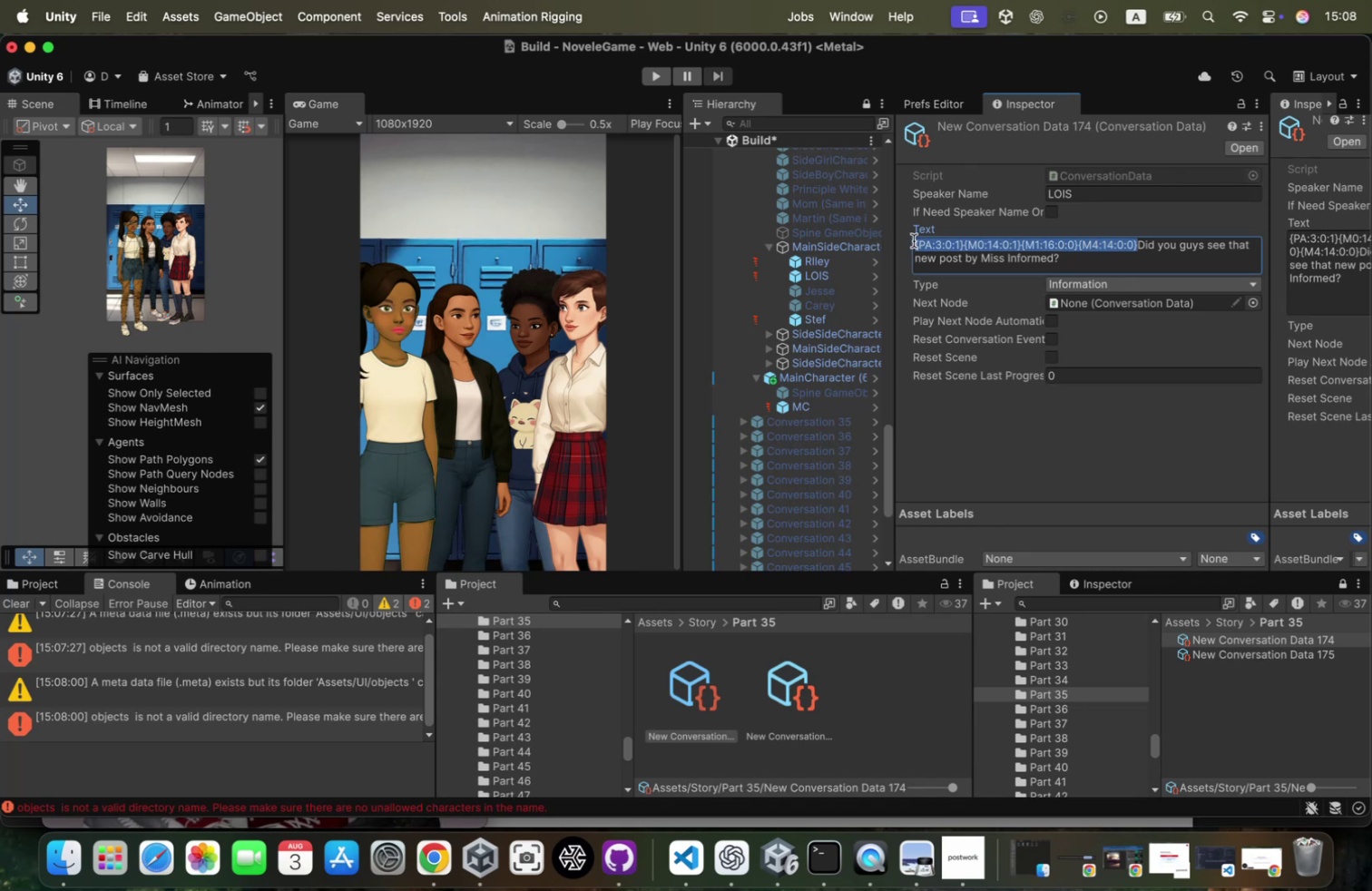 
key(Meta+C)
 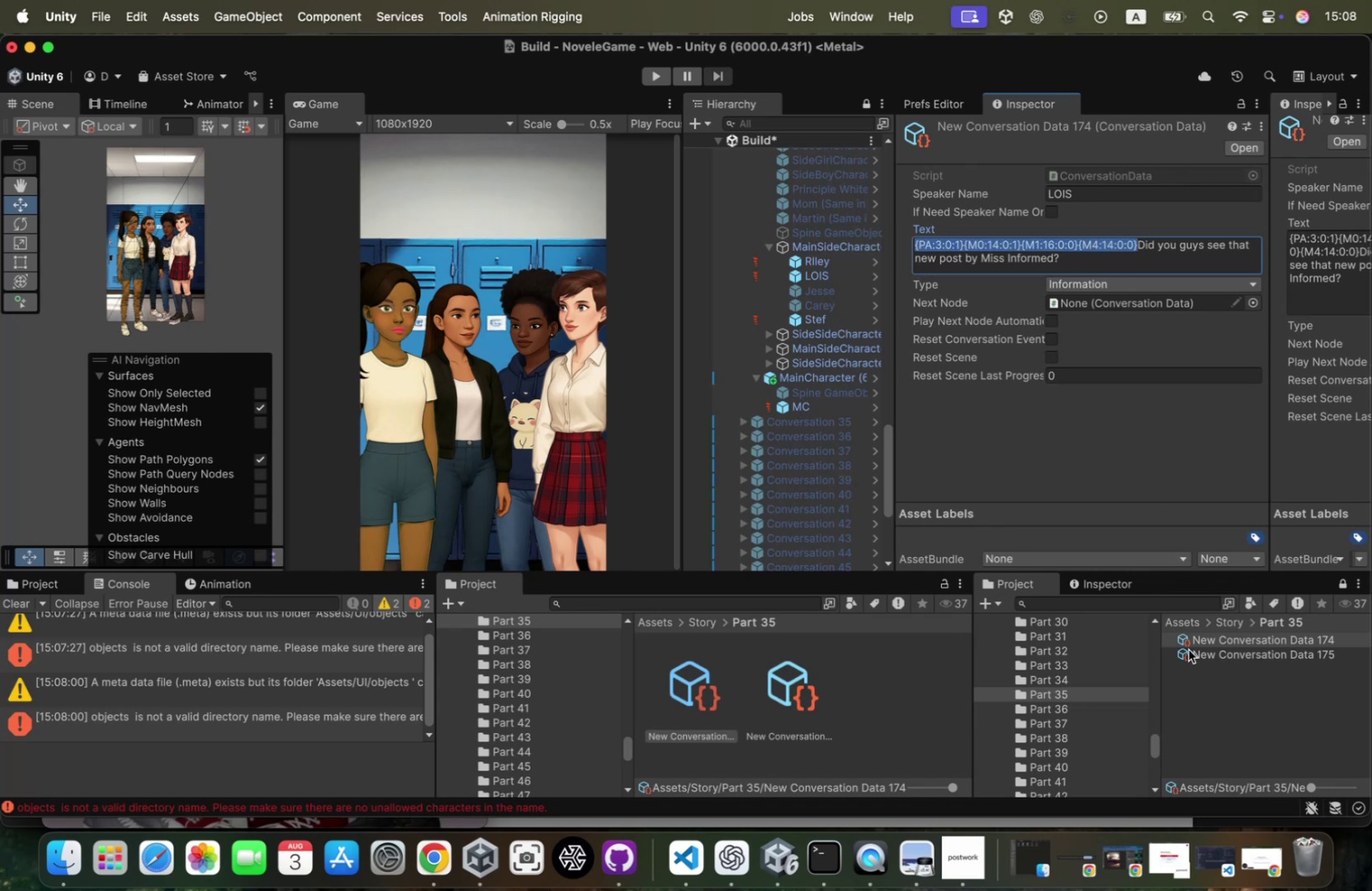 
left_click([1188, 655])
 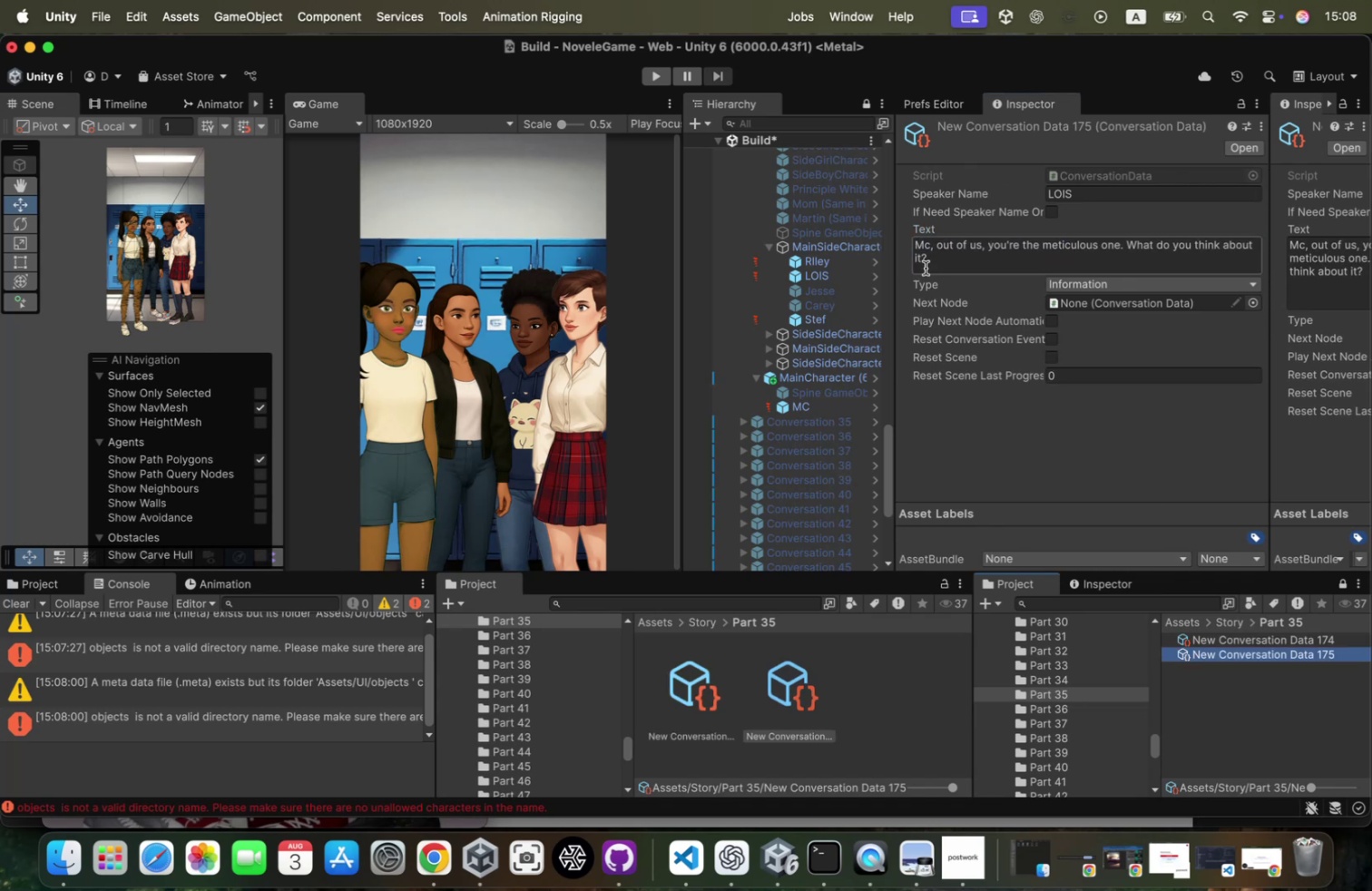 
left_click([921, 245])
 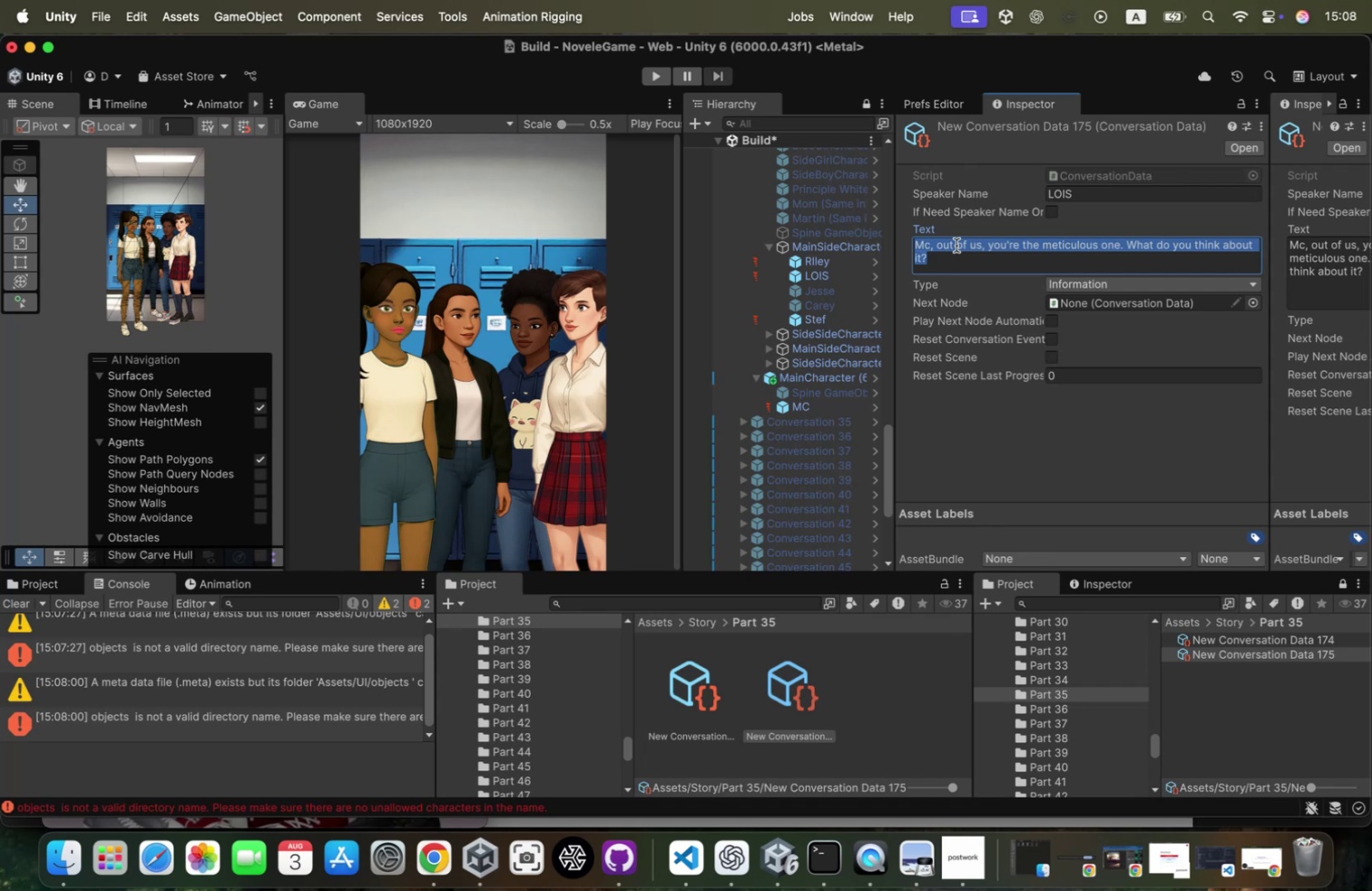 
key(ArrowLeft)
 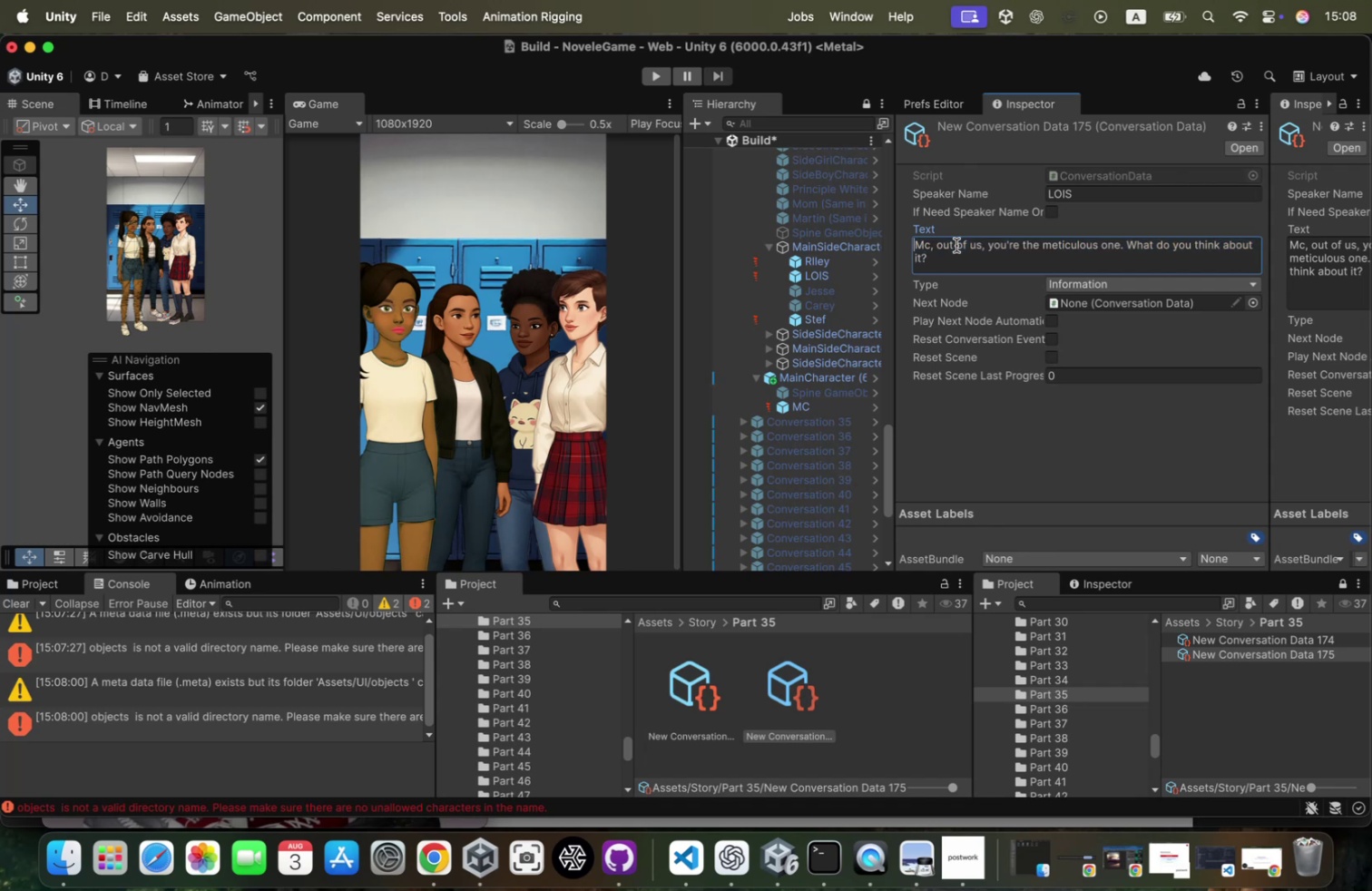 
key(Meta+CommandLeft)
 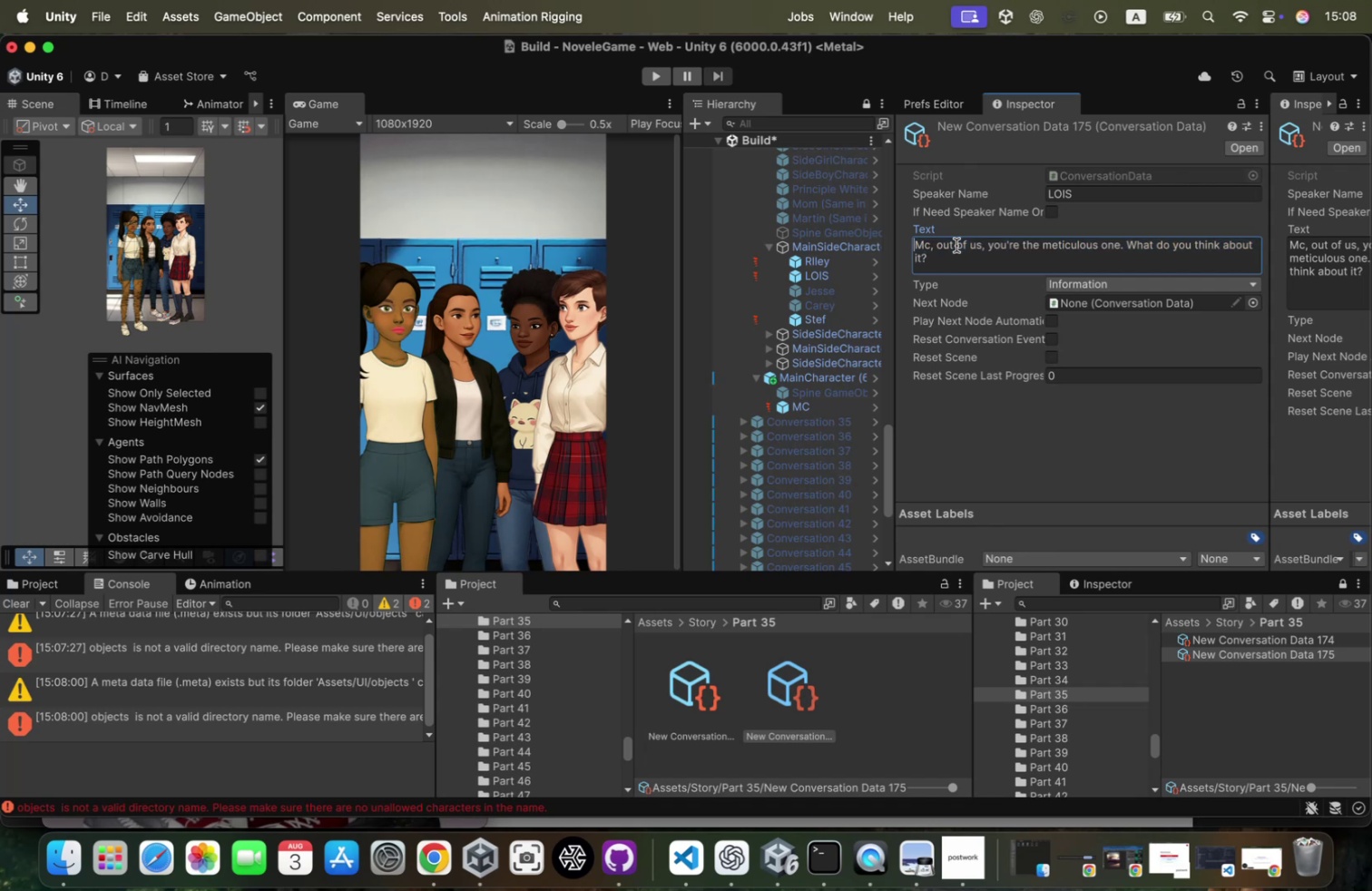 
key(Meta+V)
 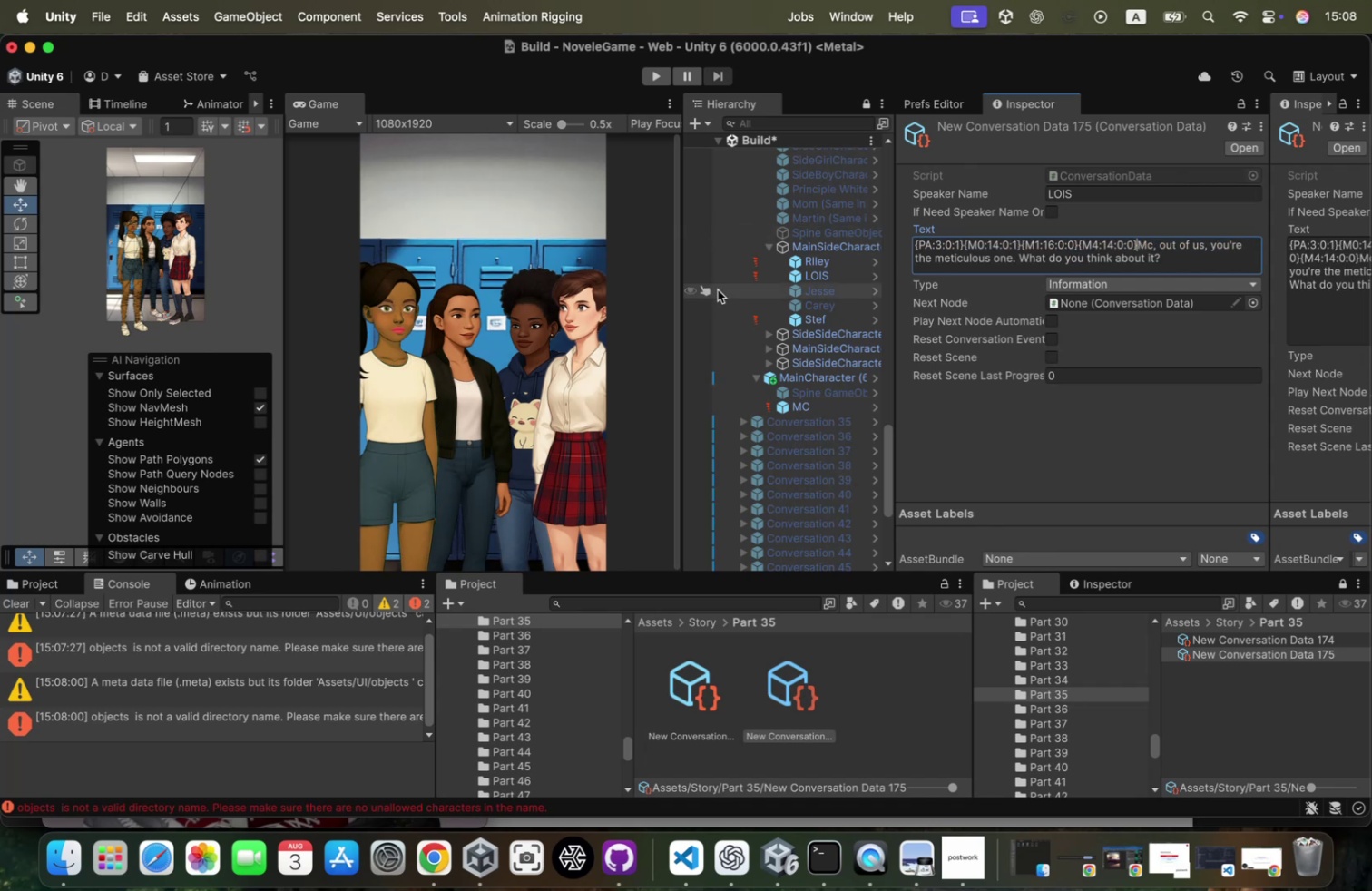 
scroll: coordinate [807, 213], scroll_direction: up, amount: 41.0
 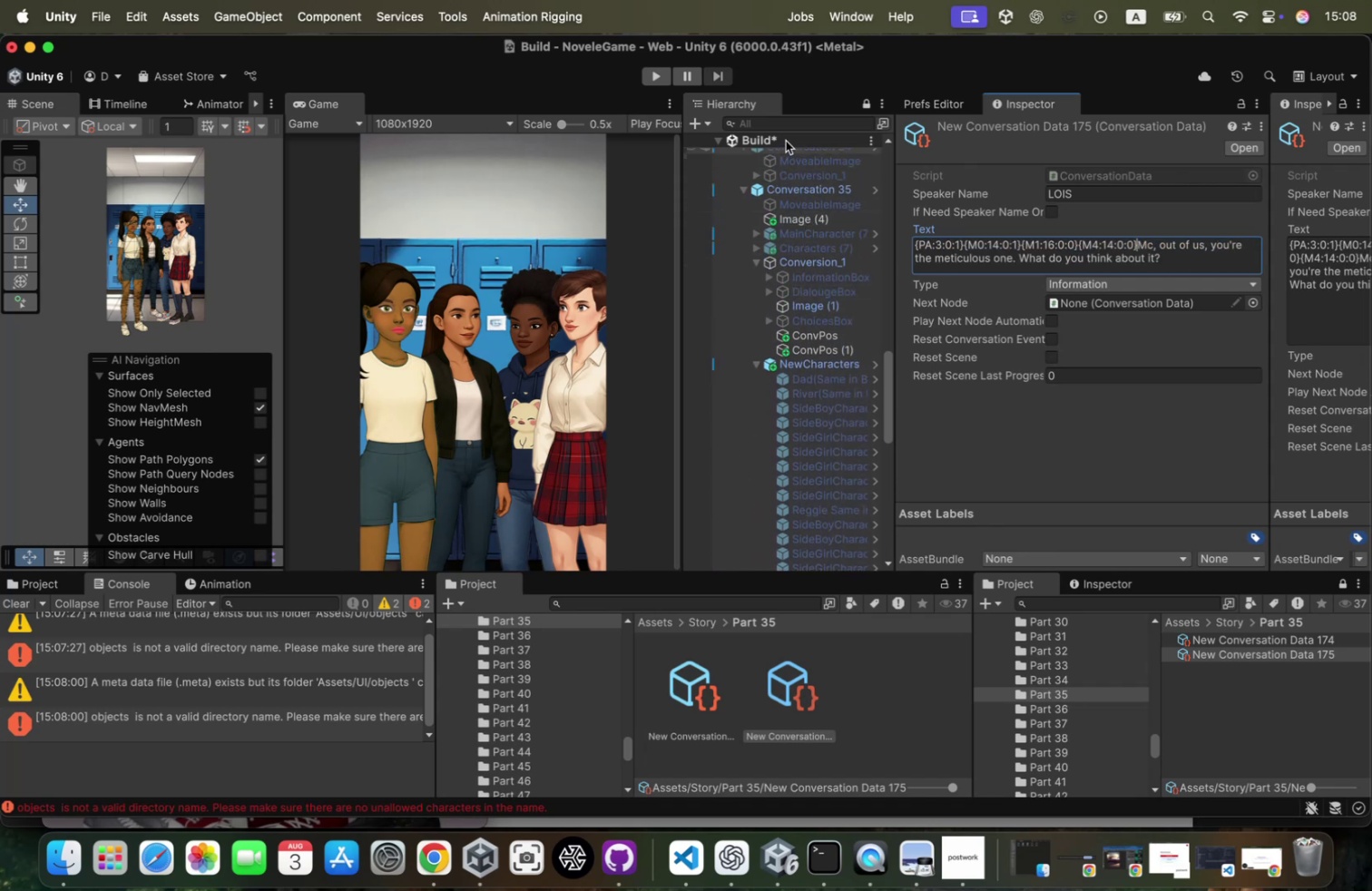 
right_click([786, 141])
 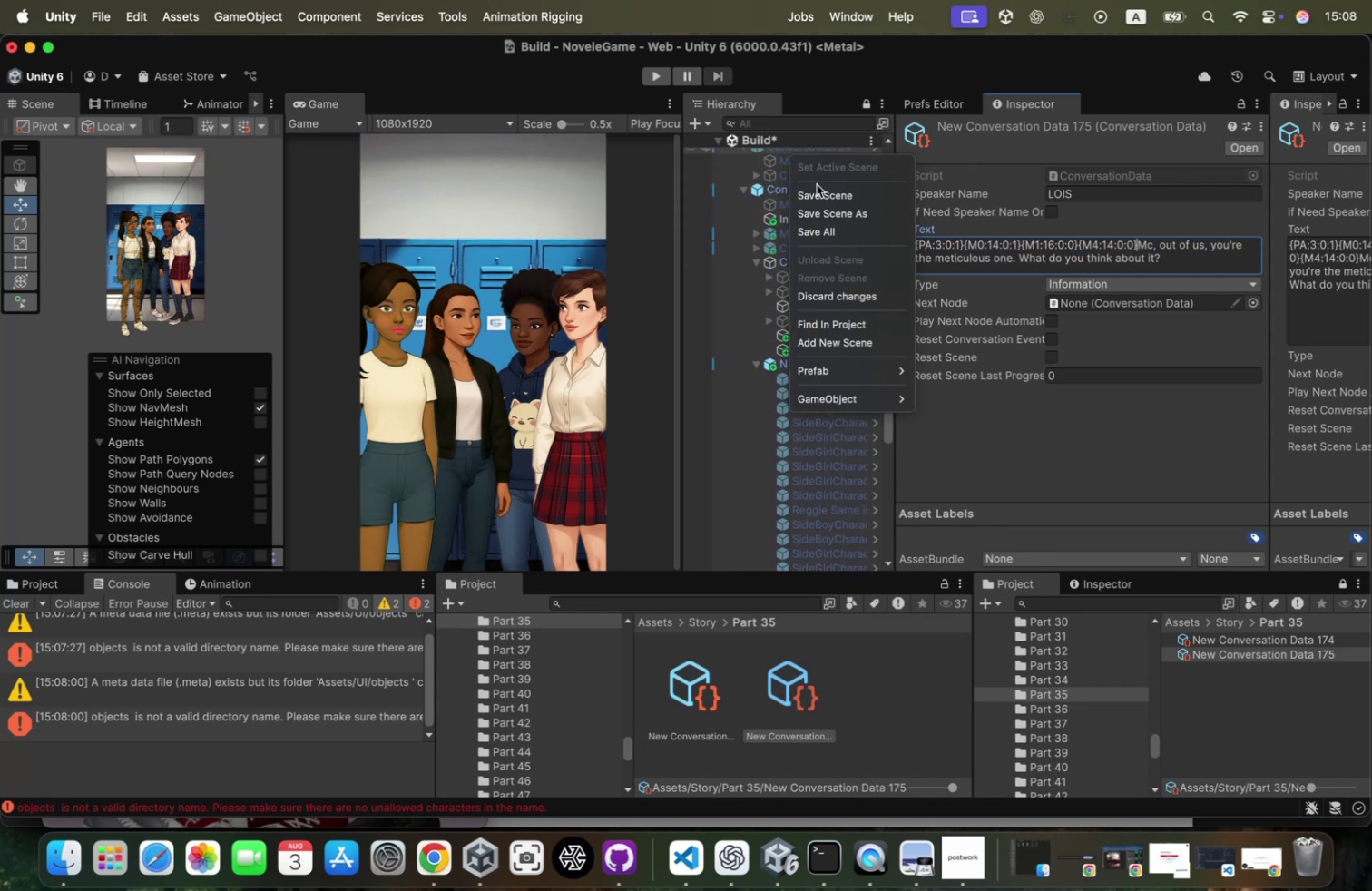 
left_click([817, 187])
 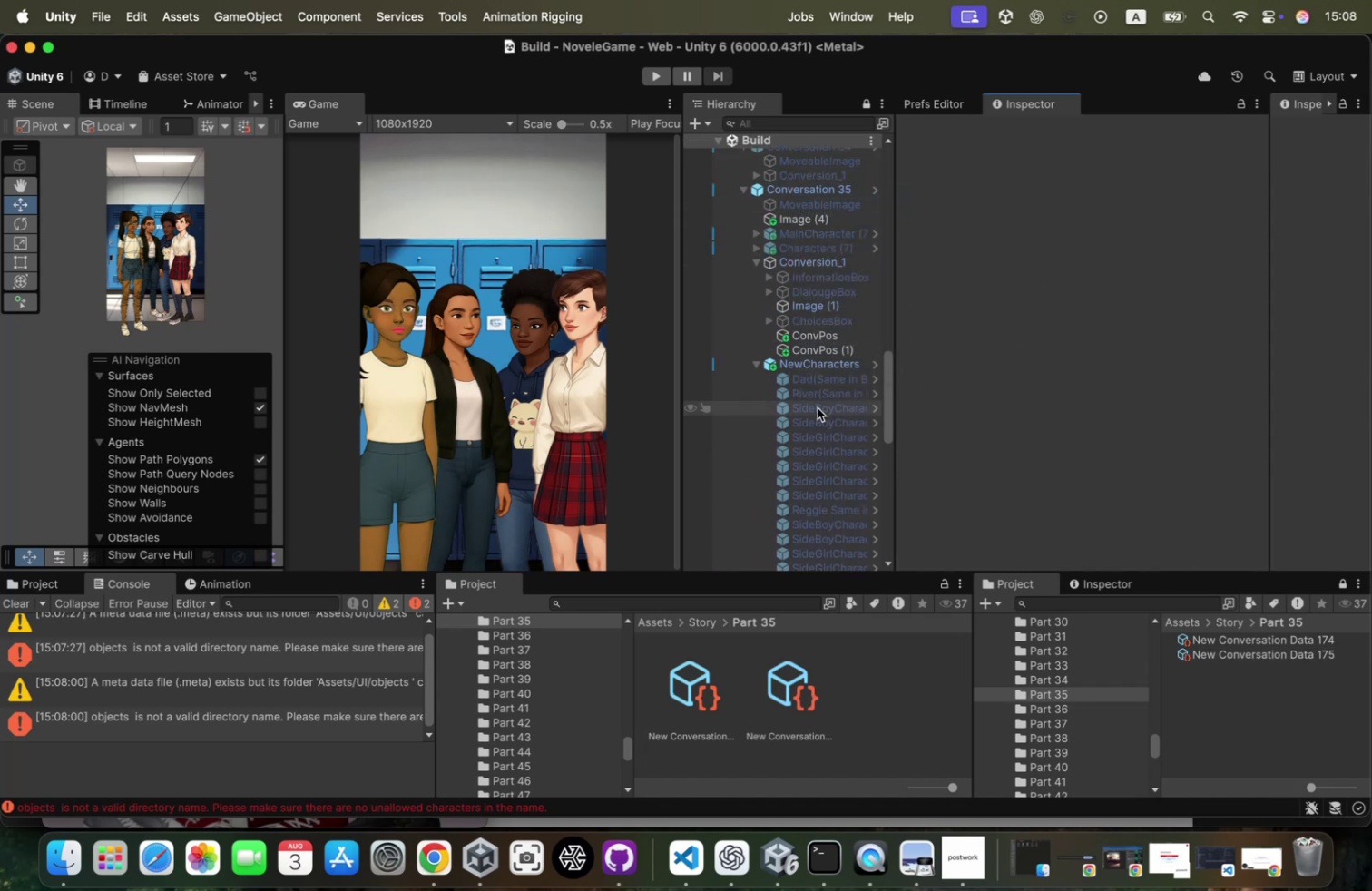 
left_click([823, 191])
 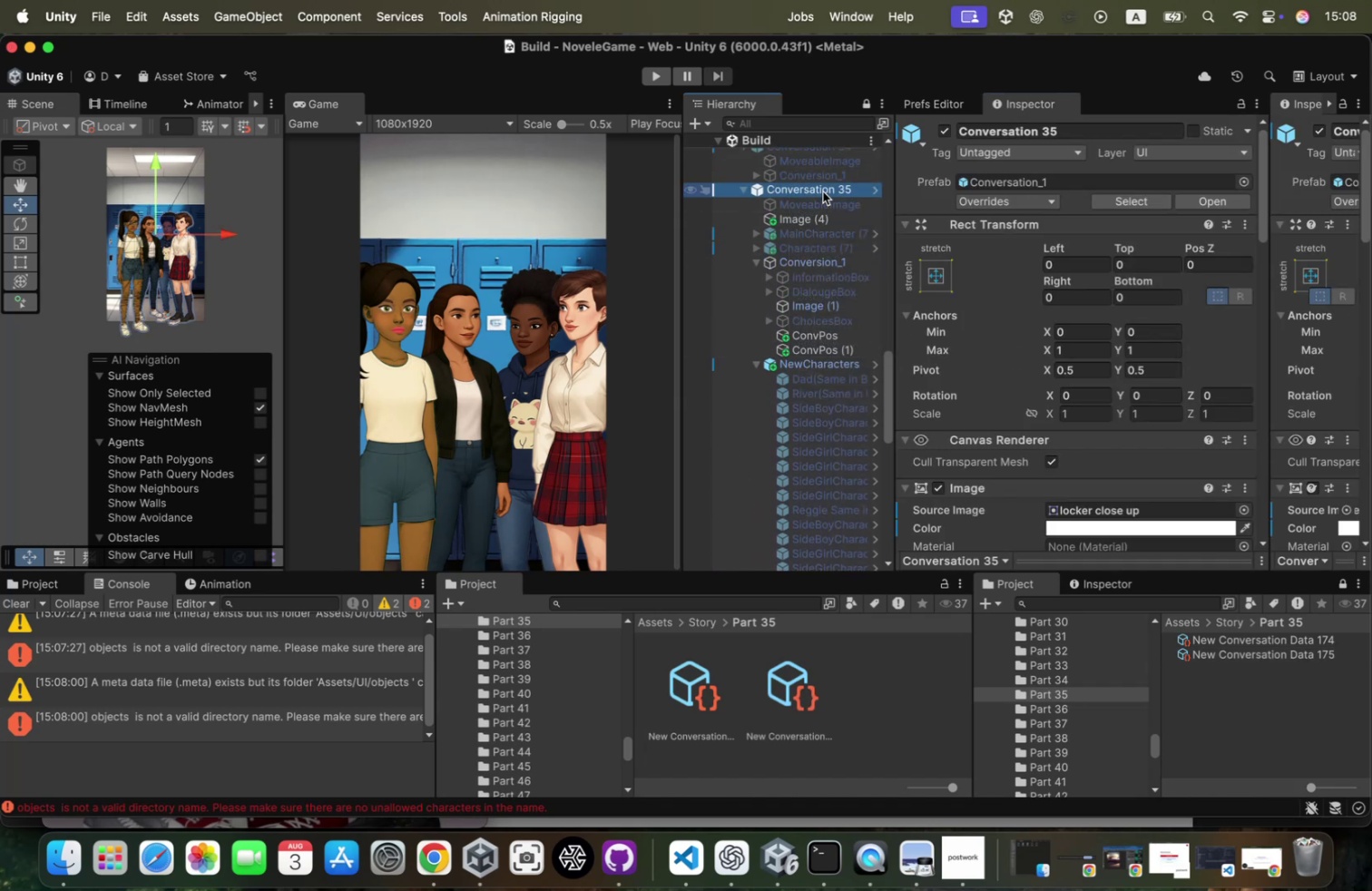 
key(ArrowLeft)
 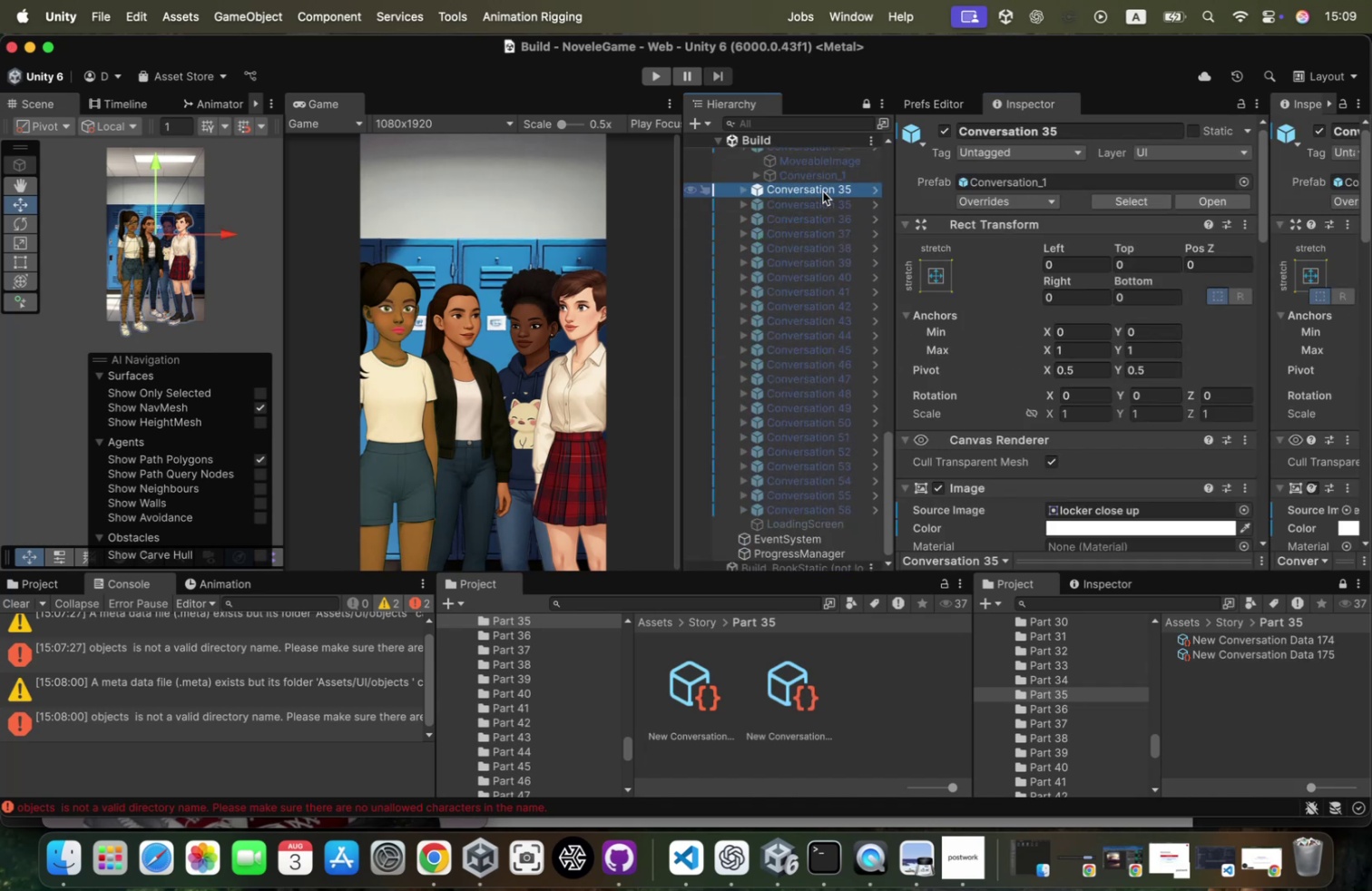 
key(Meta+CommandLeft)
 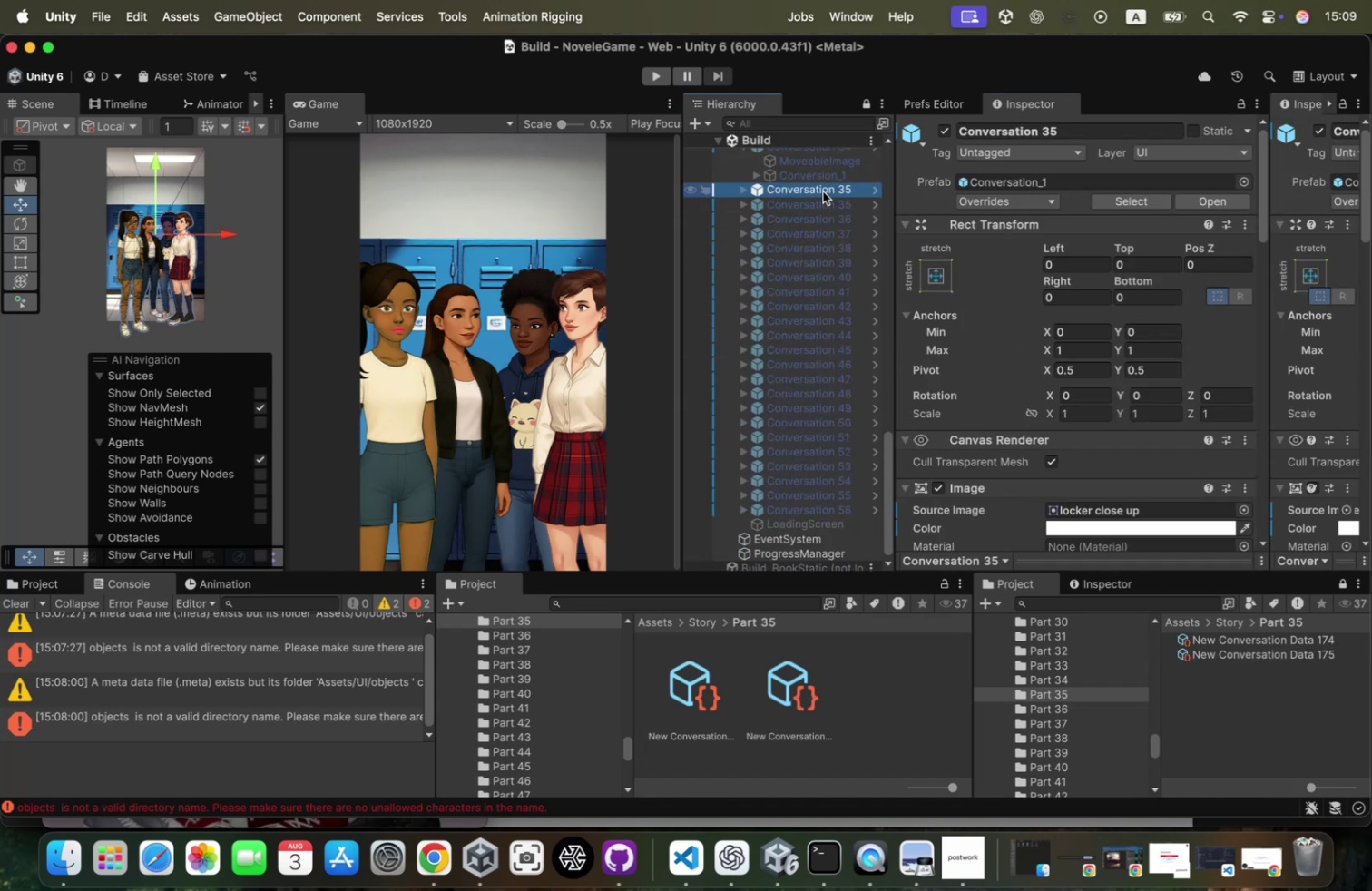 
key(Meta+D)
 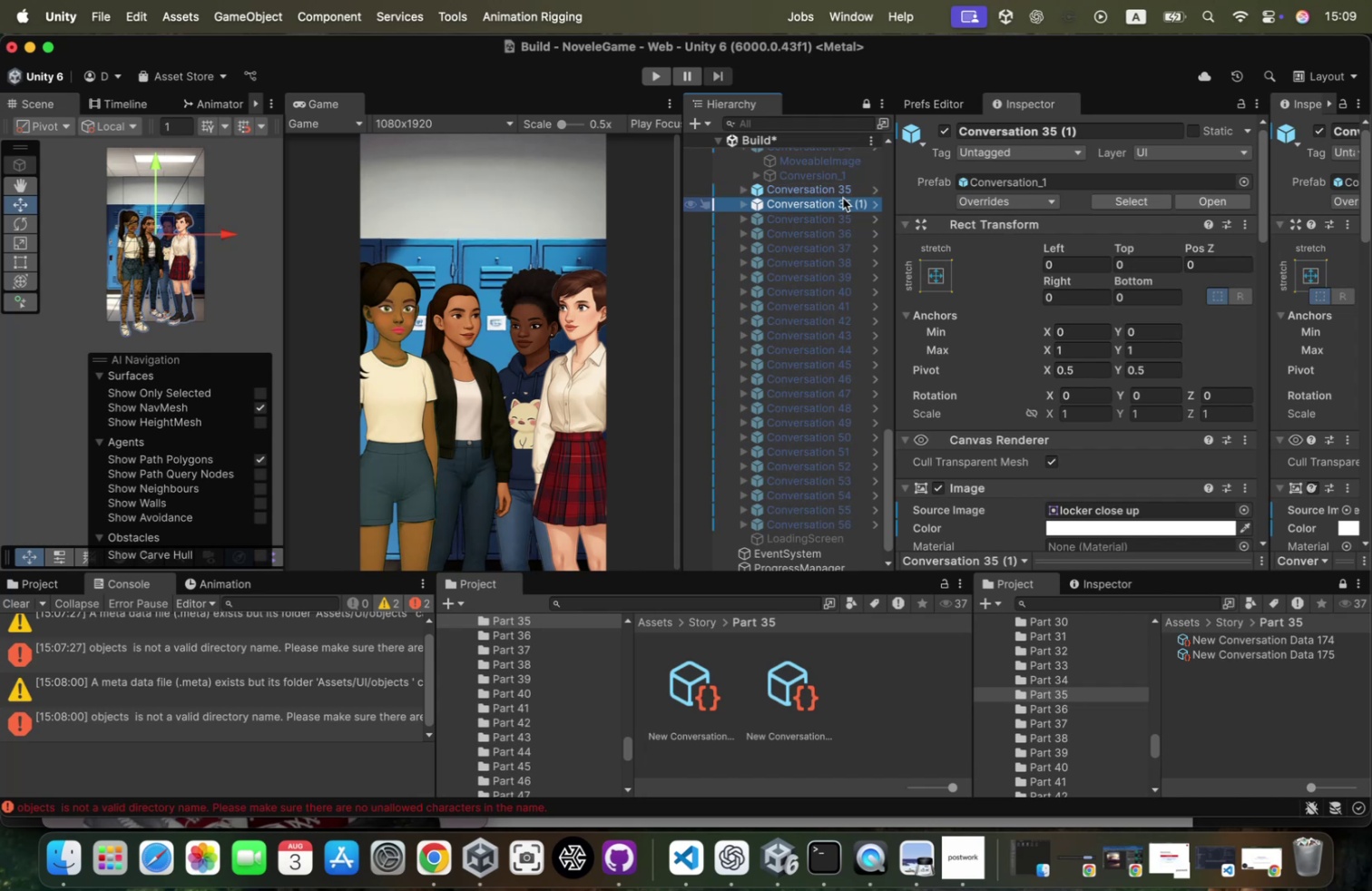 
left_click([861, 202])
 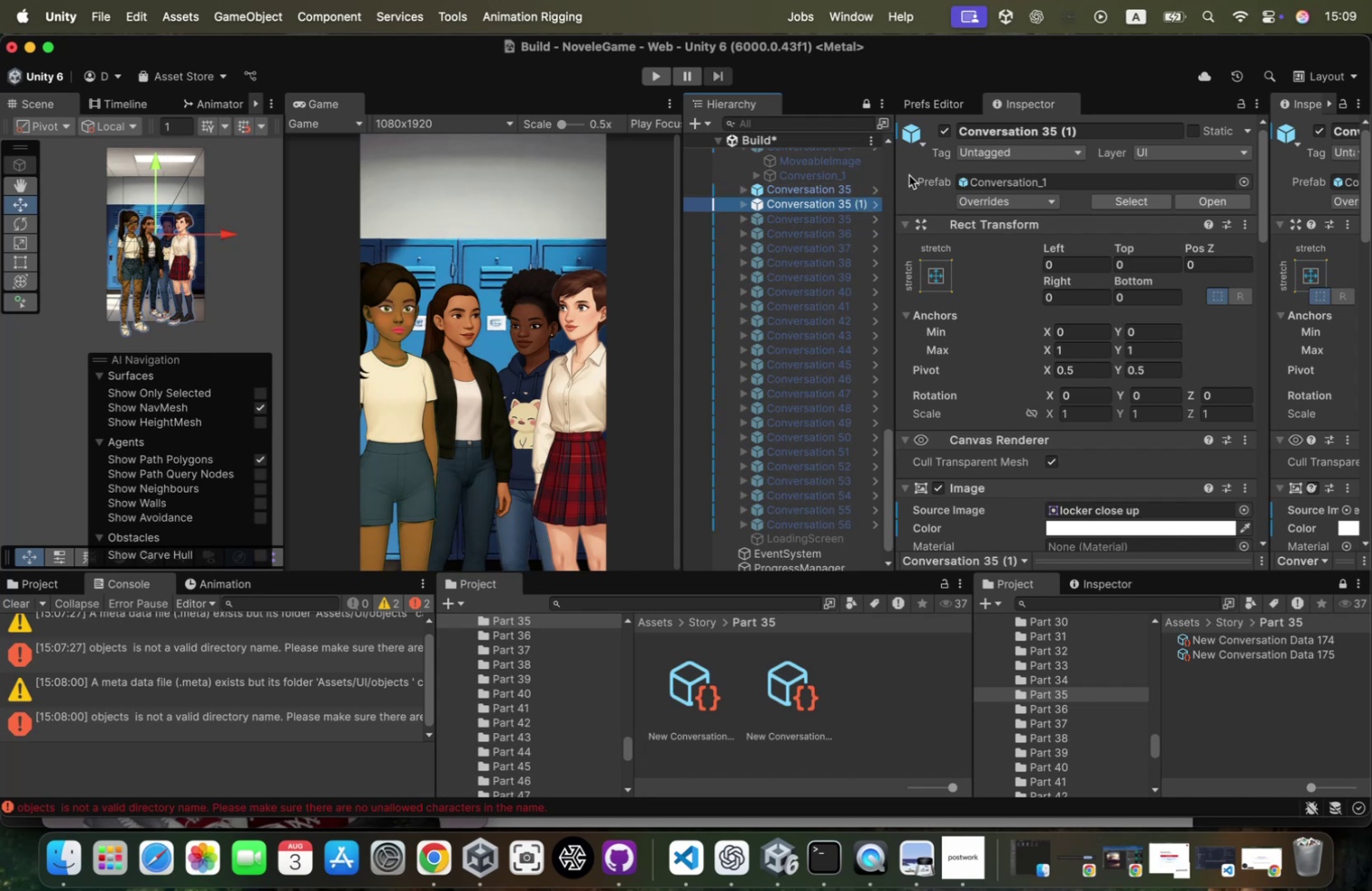 
key(ArrowRight)
 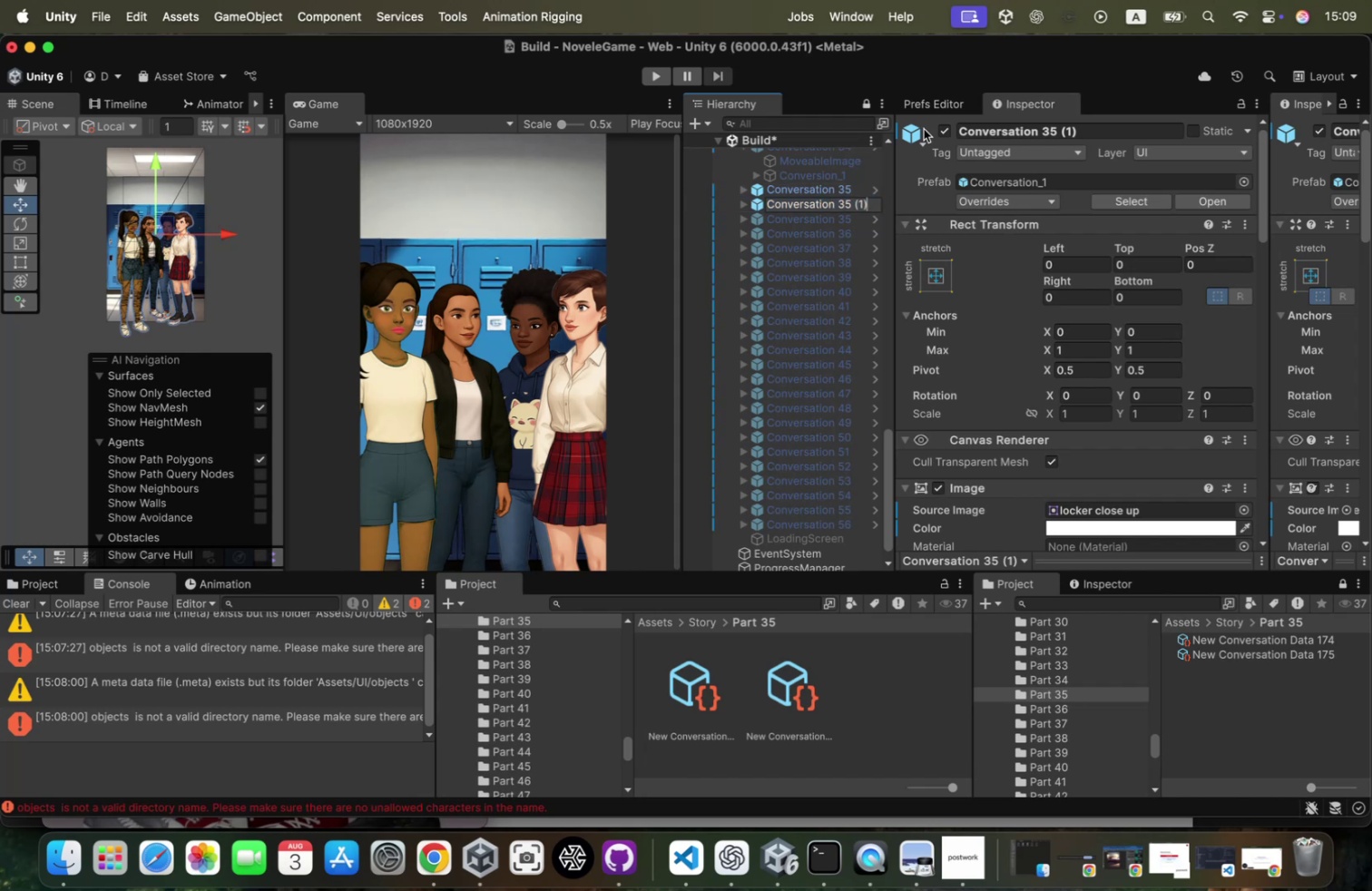 
key(Backspace)
 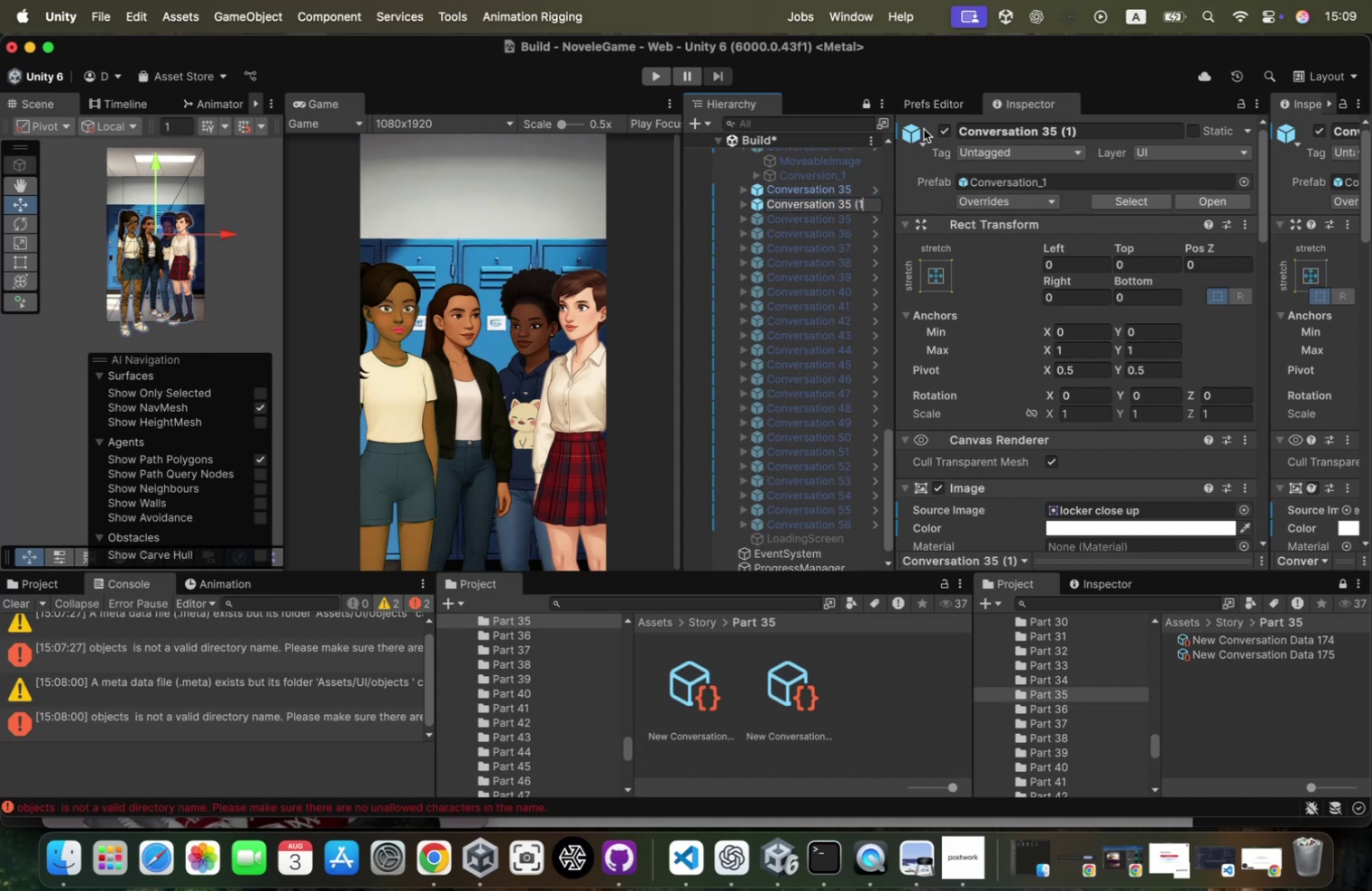 
key(Backspace)
 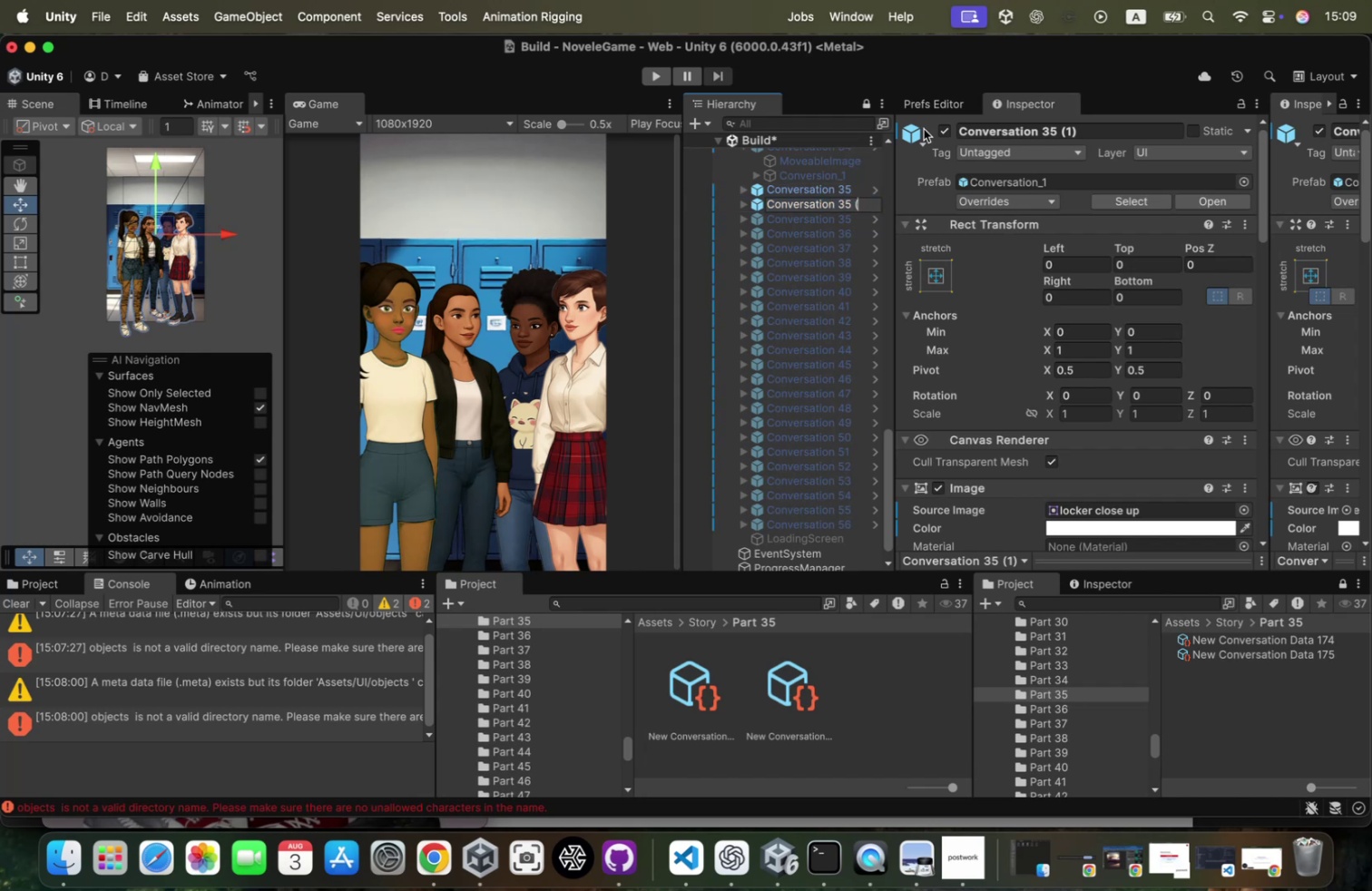 
key(Backspace)
 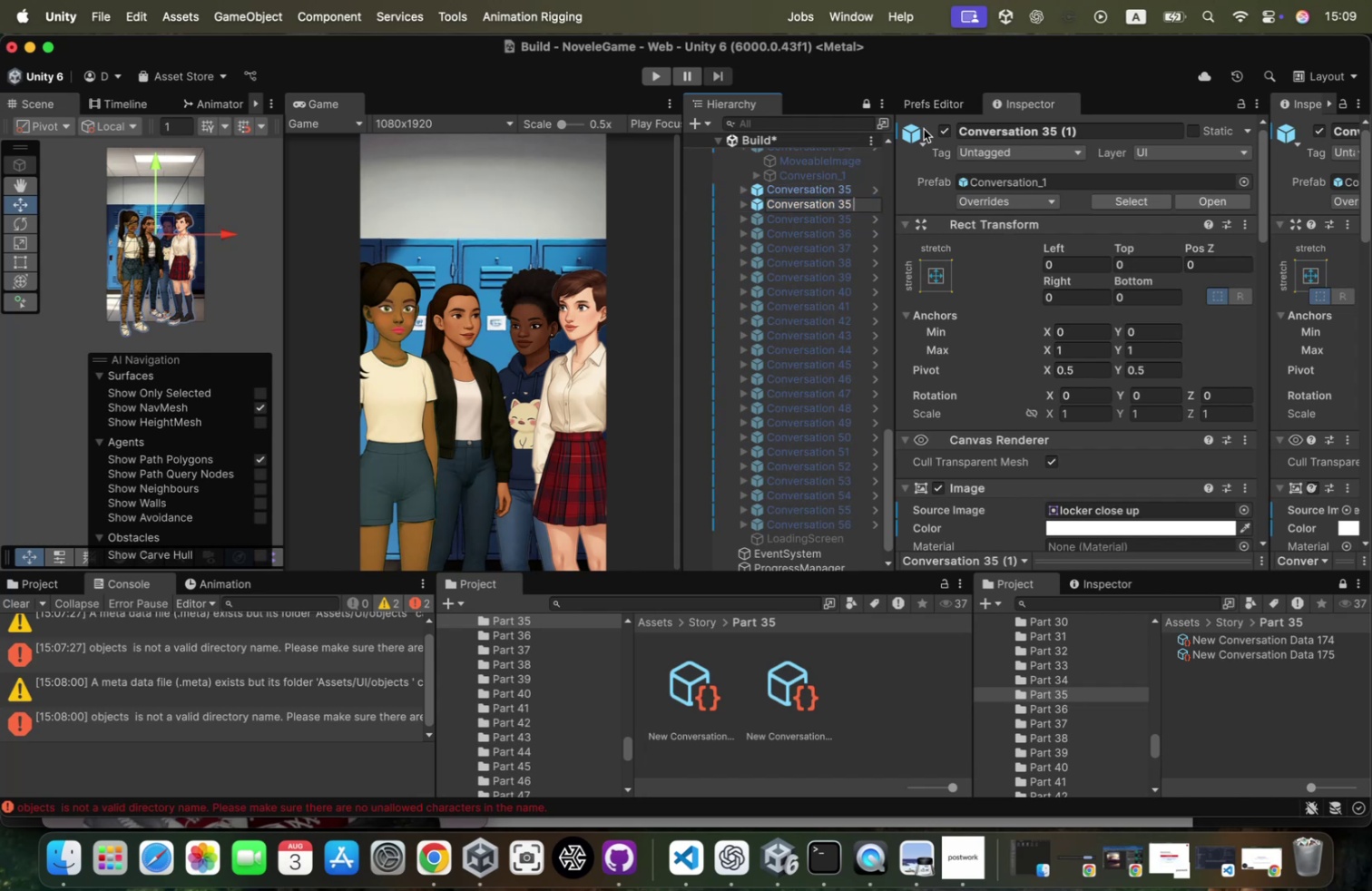 
key(Backspace)
 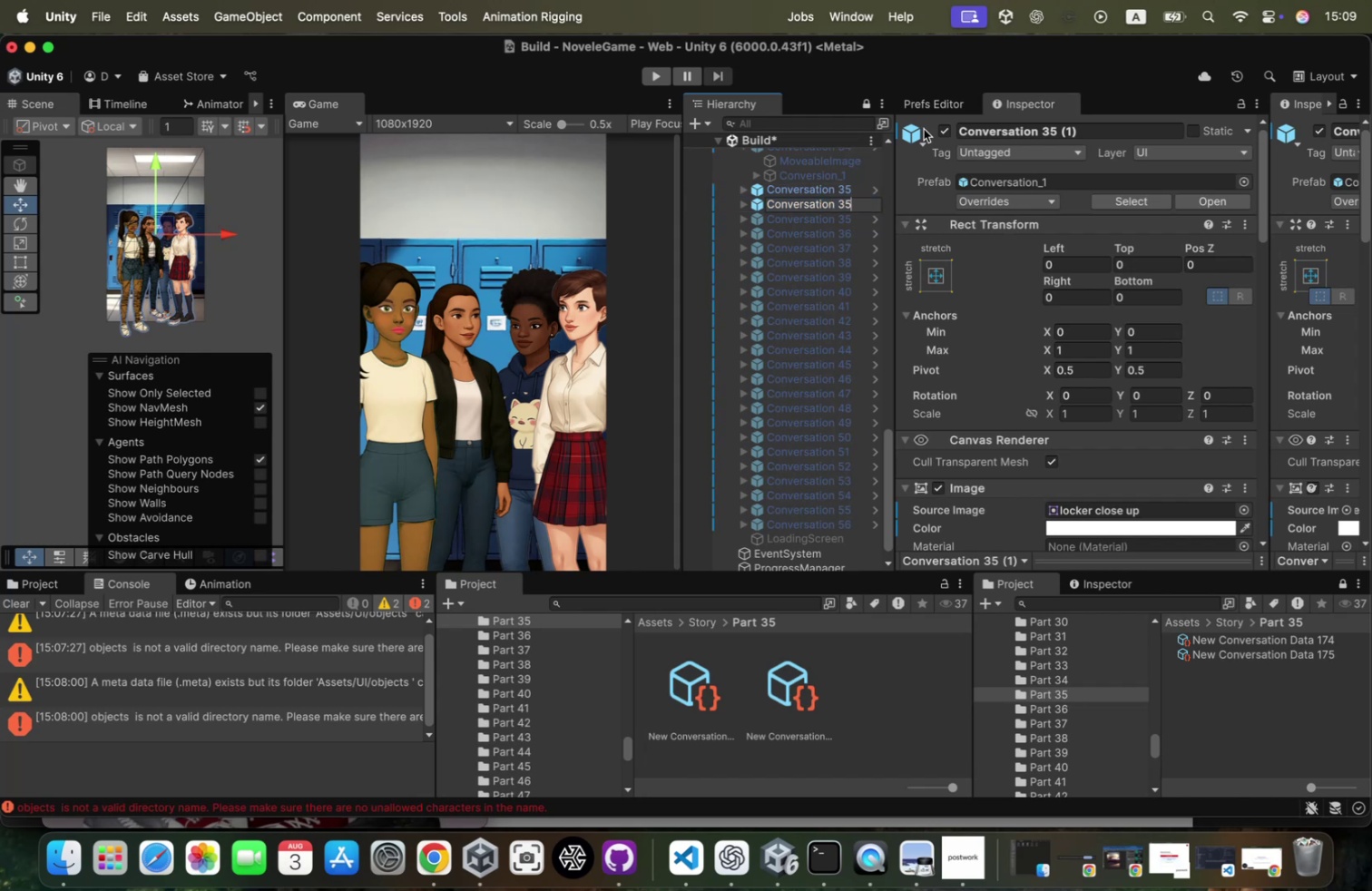 
key(Backspace)
 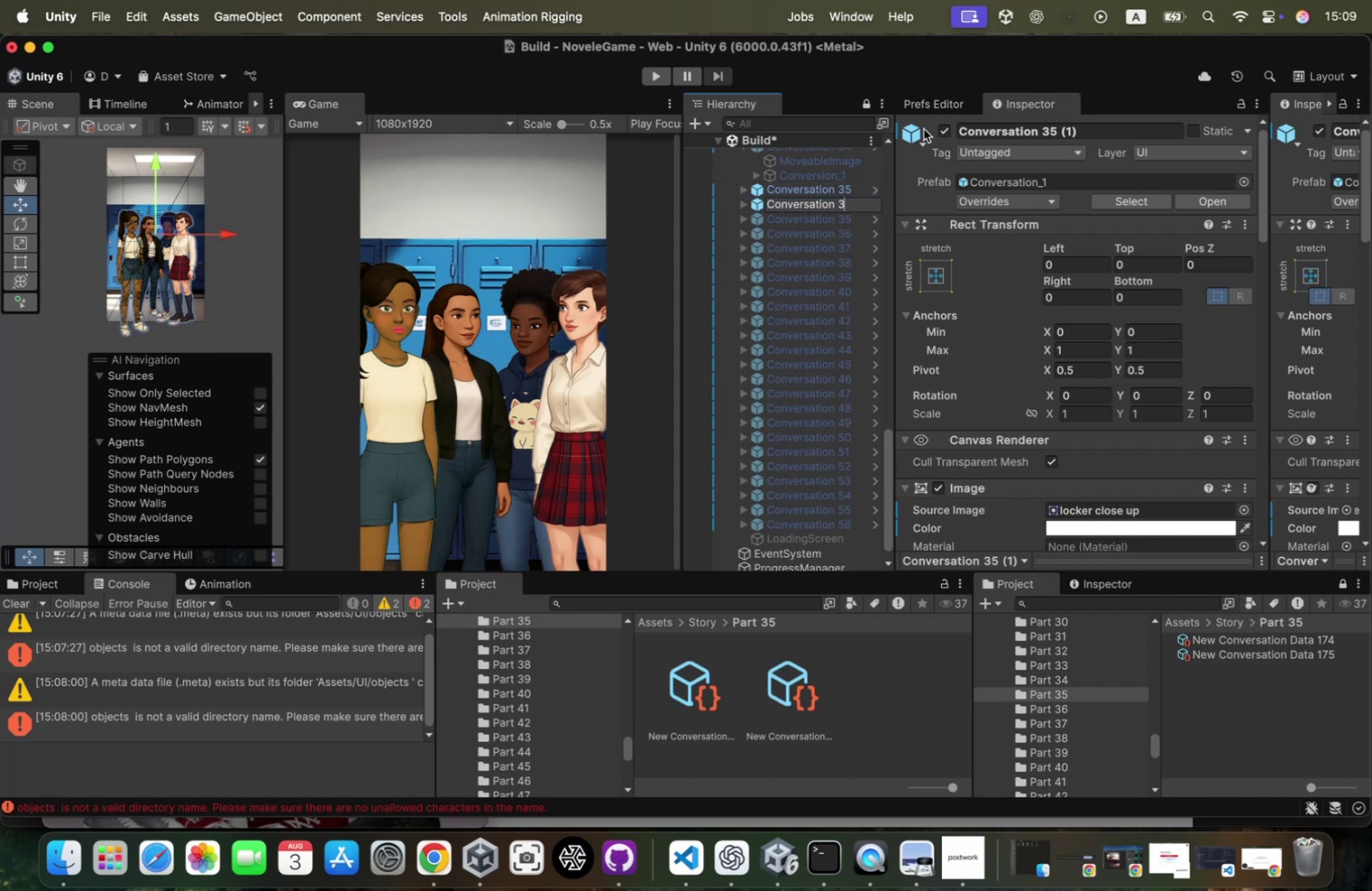 
key(6)
 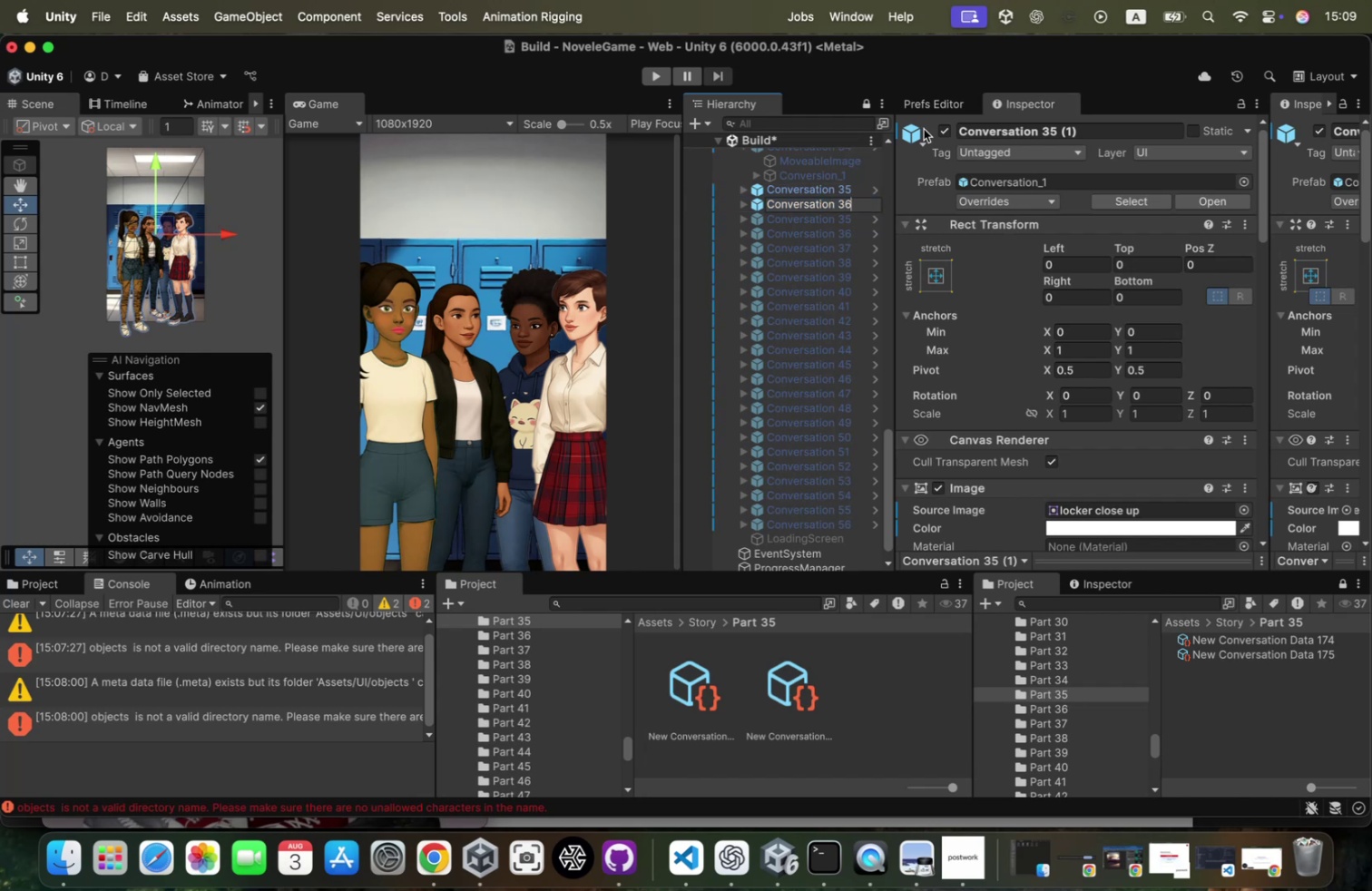 
key(Enter)
 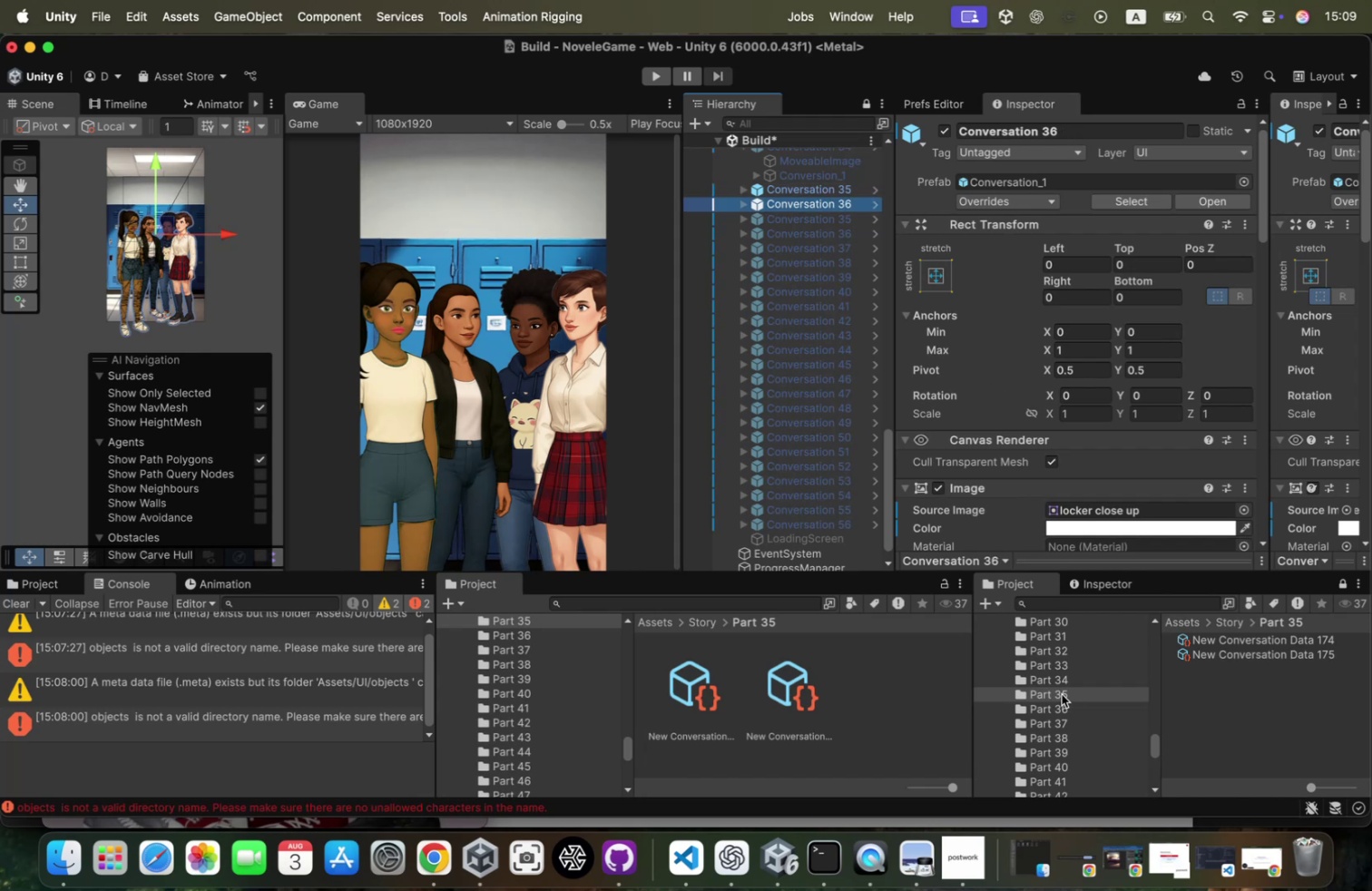 
left_click([1062, 713])
 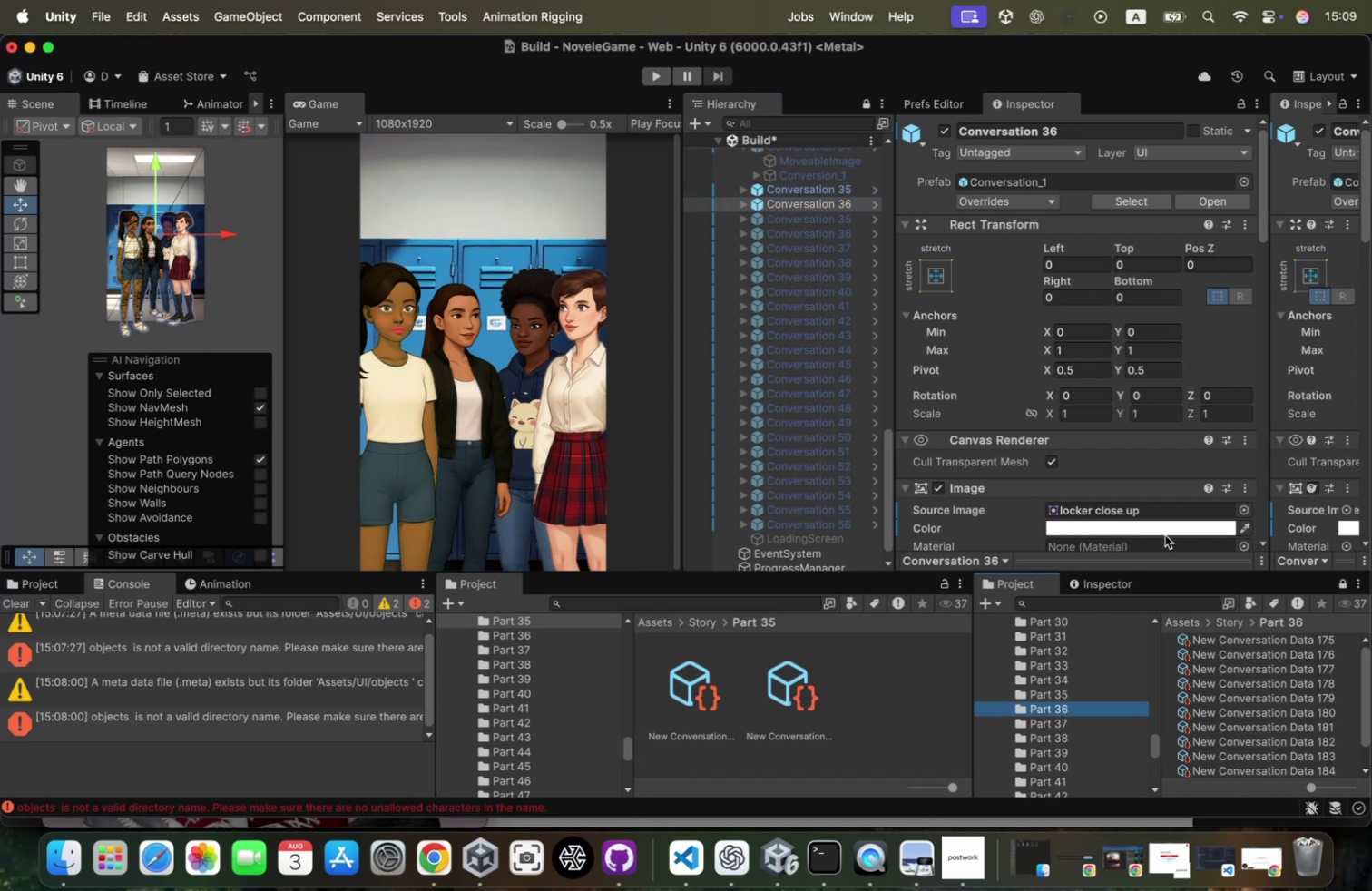 
scroll: coordinate [1188, 445], scroll_direction: down, amount: 63.0
 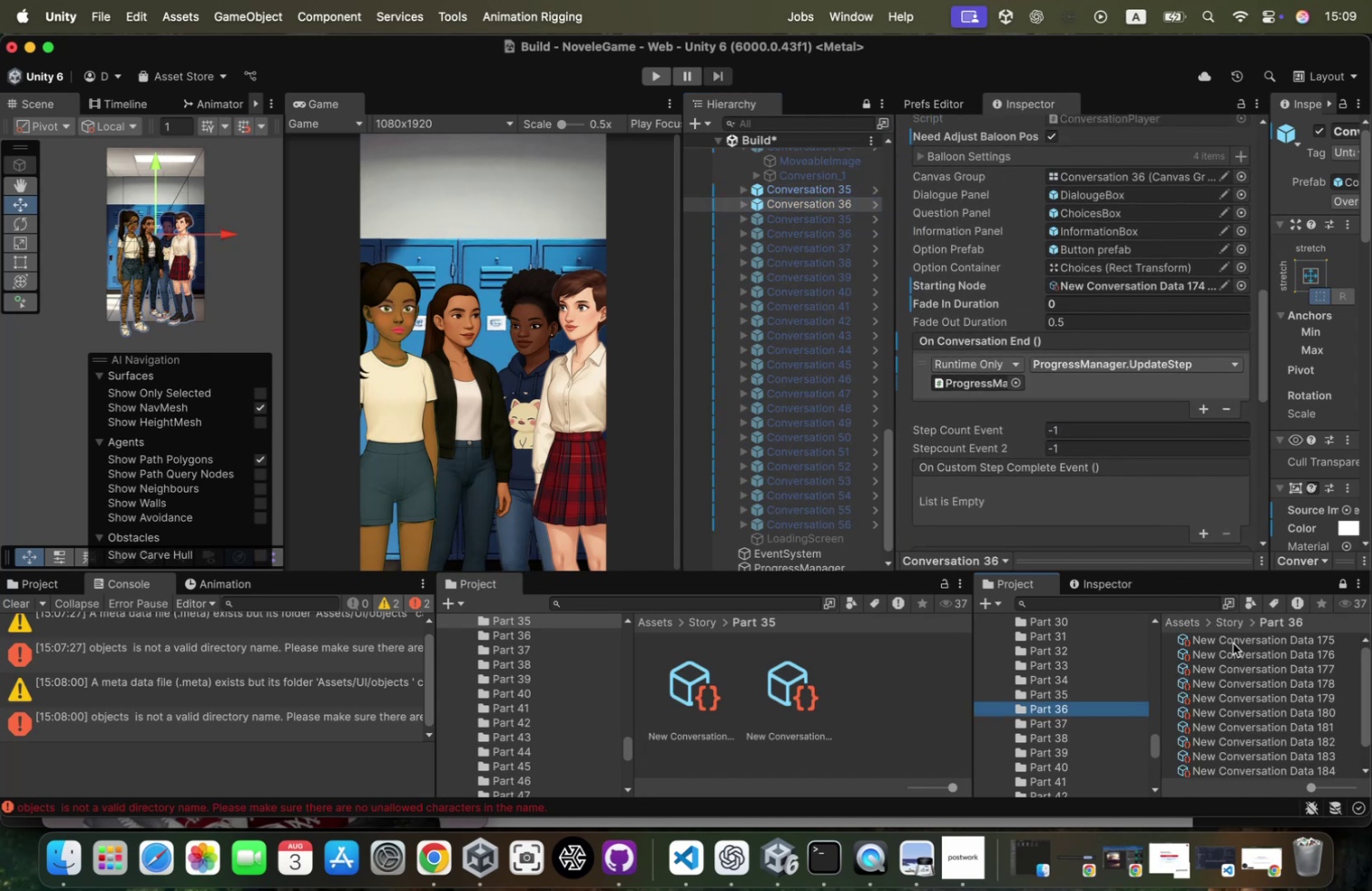 
left_click_drag(start_coordinate=[1233, 641], to_coordinate=[1168, 235])
 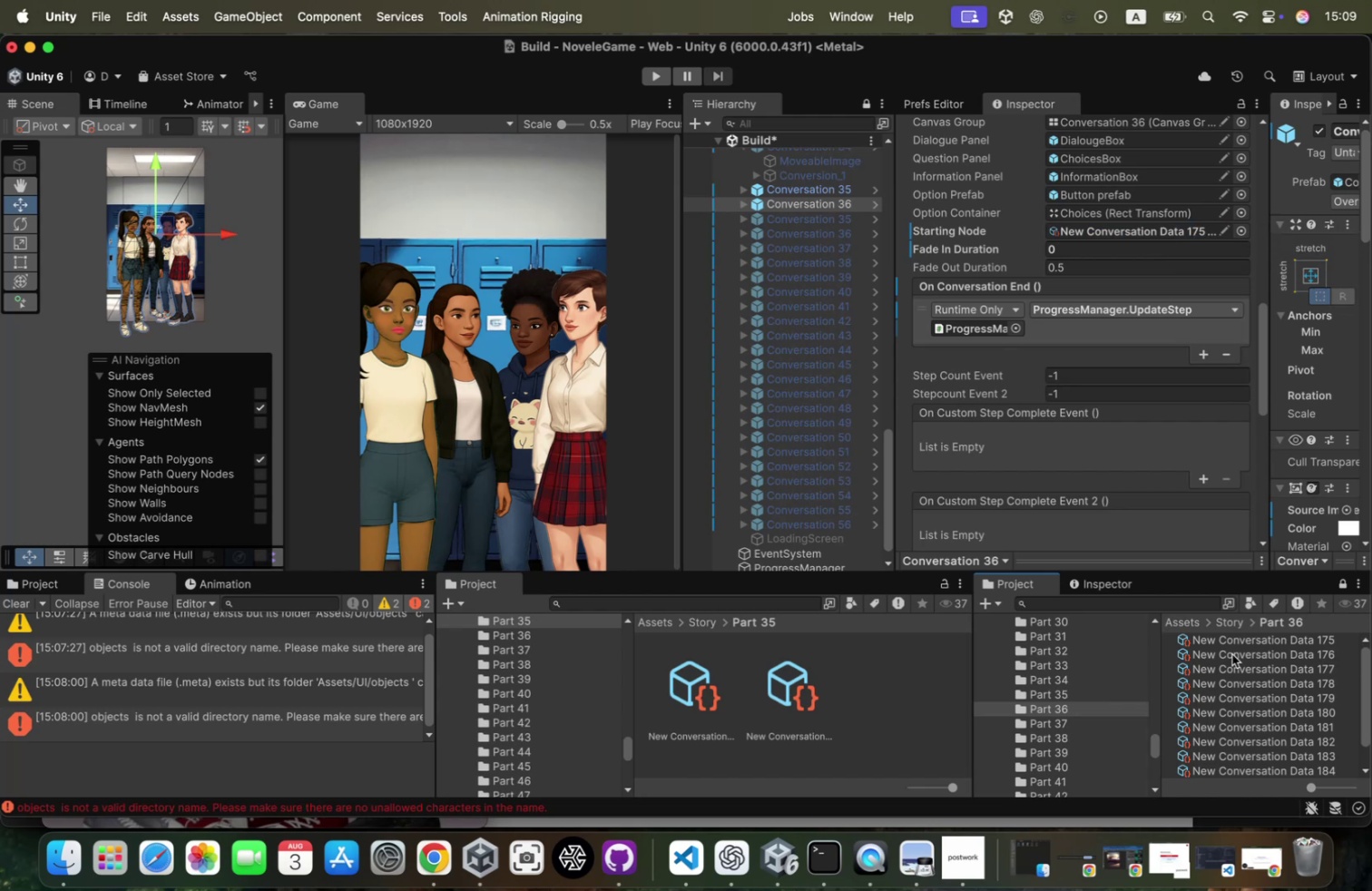 
wait(13.89)
 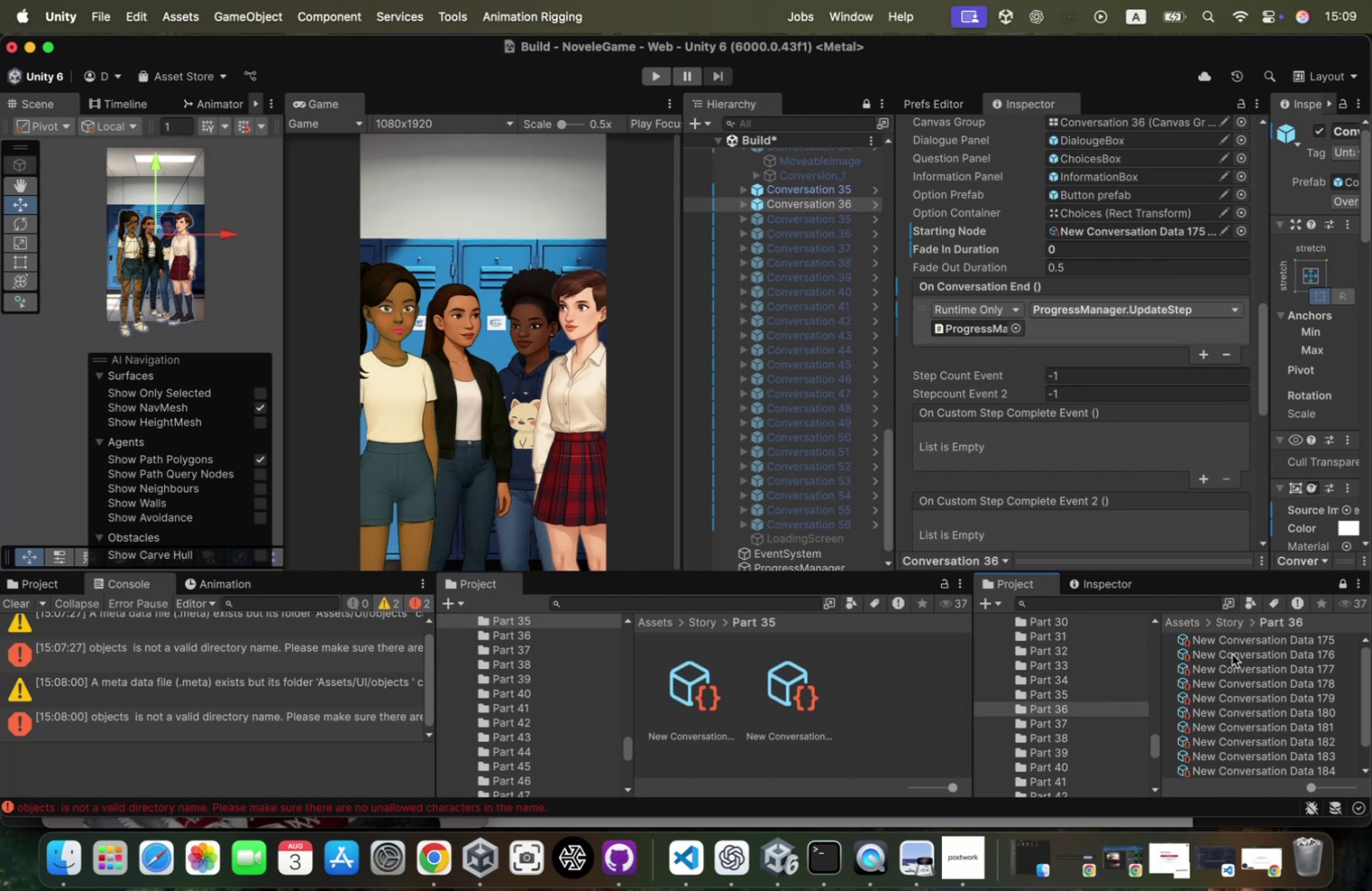 
left_click([1246, 641])
 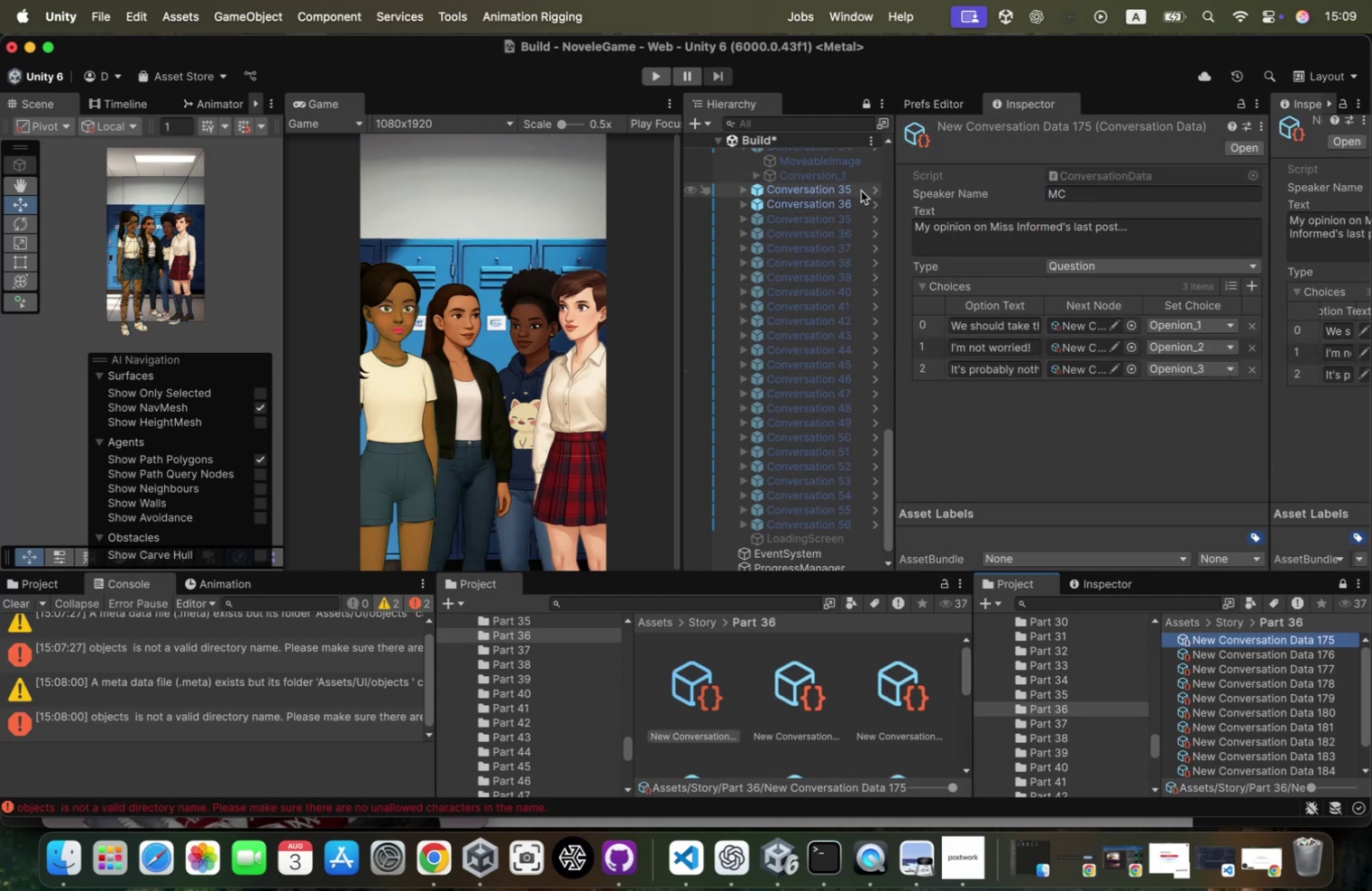 
scroll: coordinate [995, 201], scroll_direction: up, amount: 42.0
 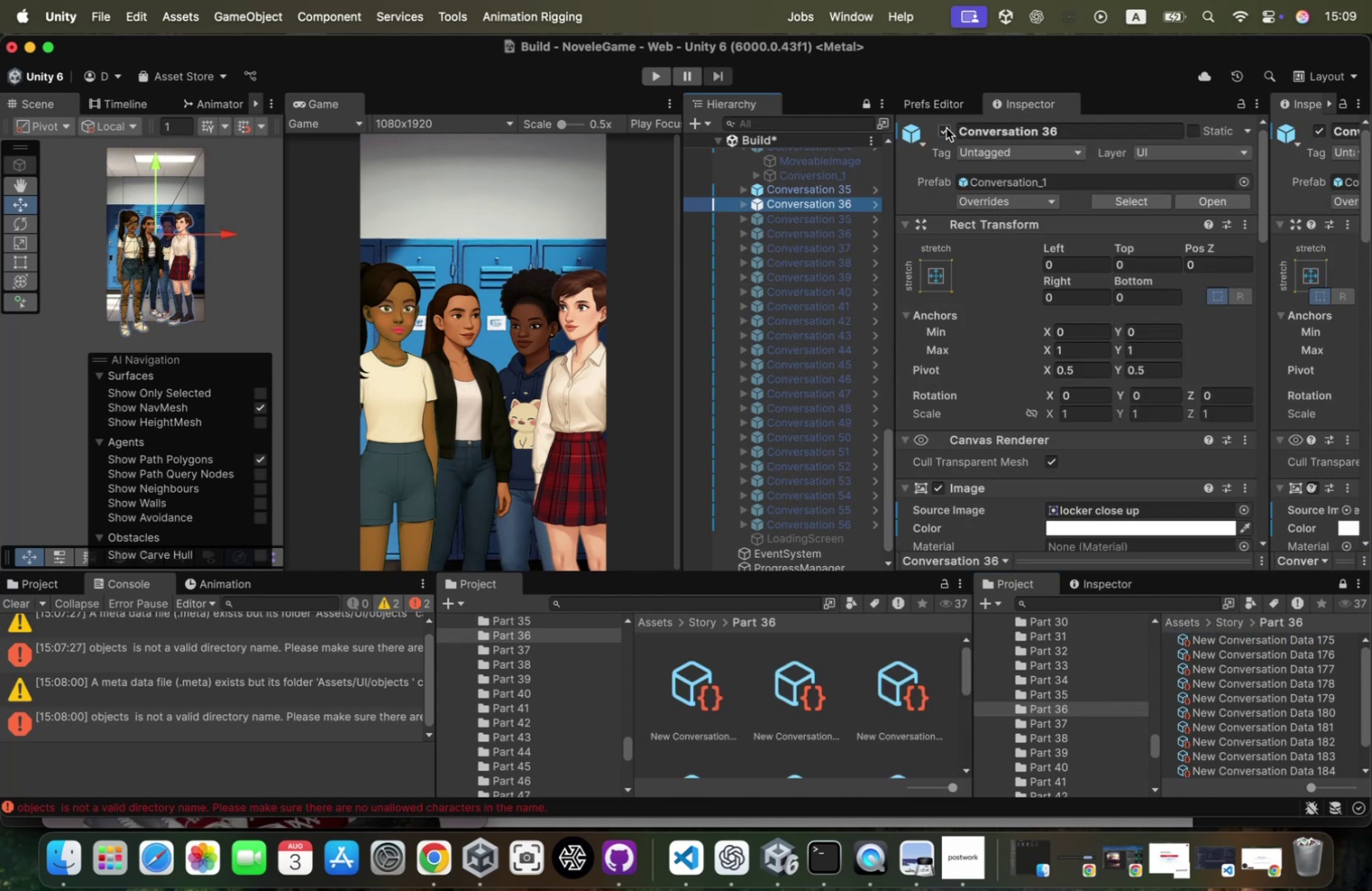 
left_click([946, 127])
 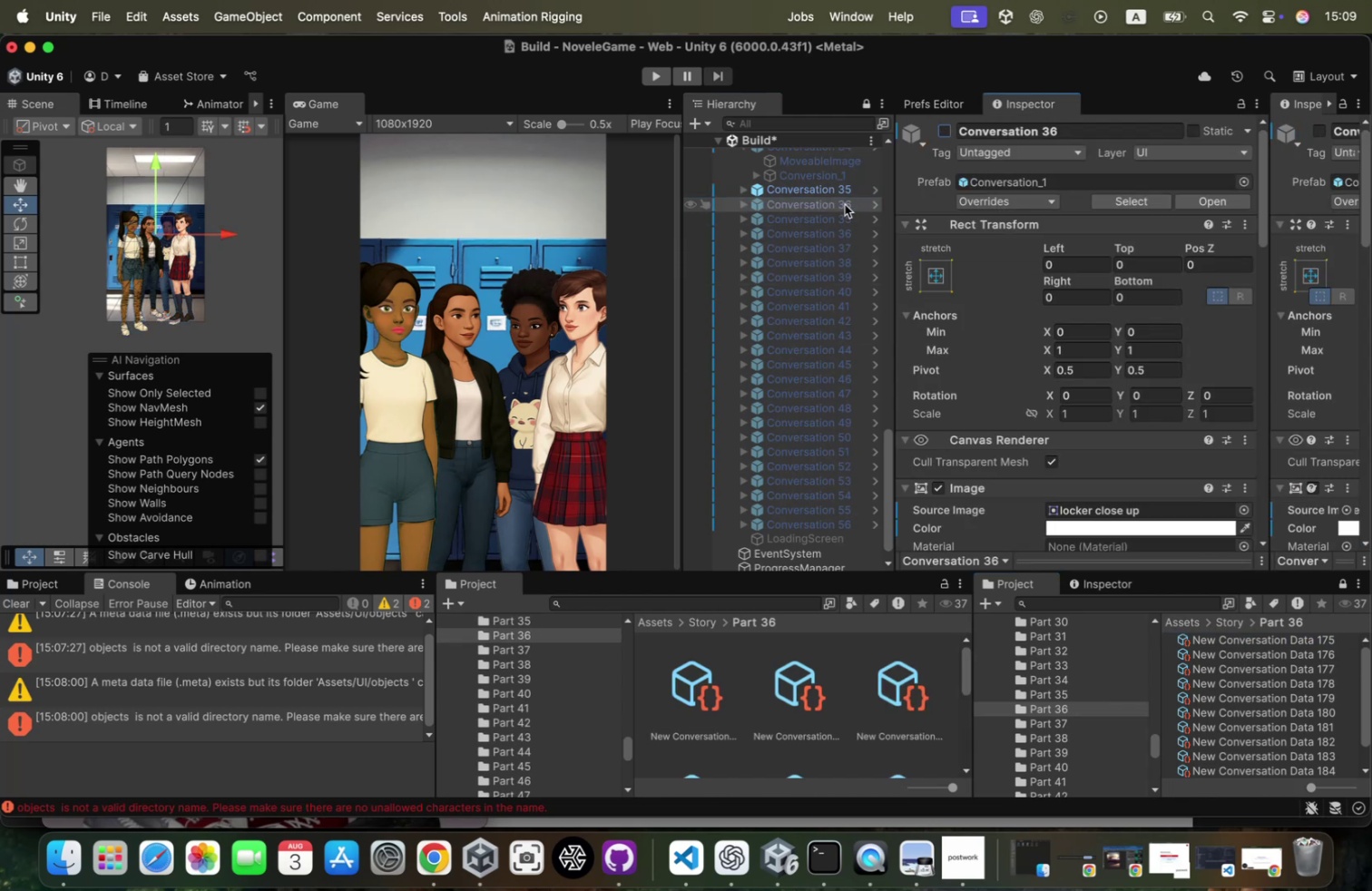 
left_click([851, 195])
 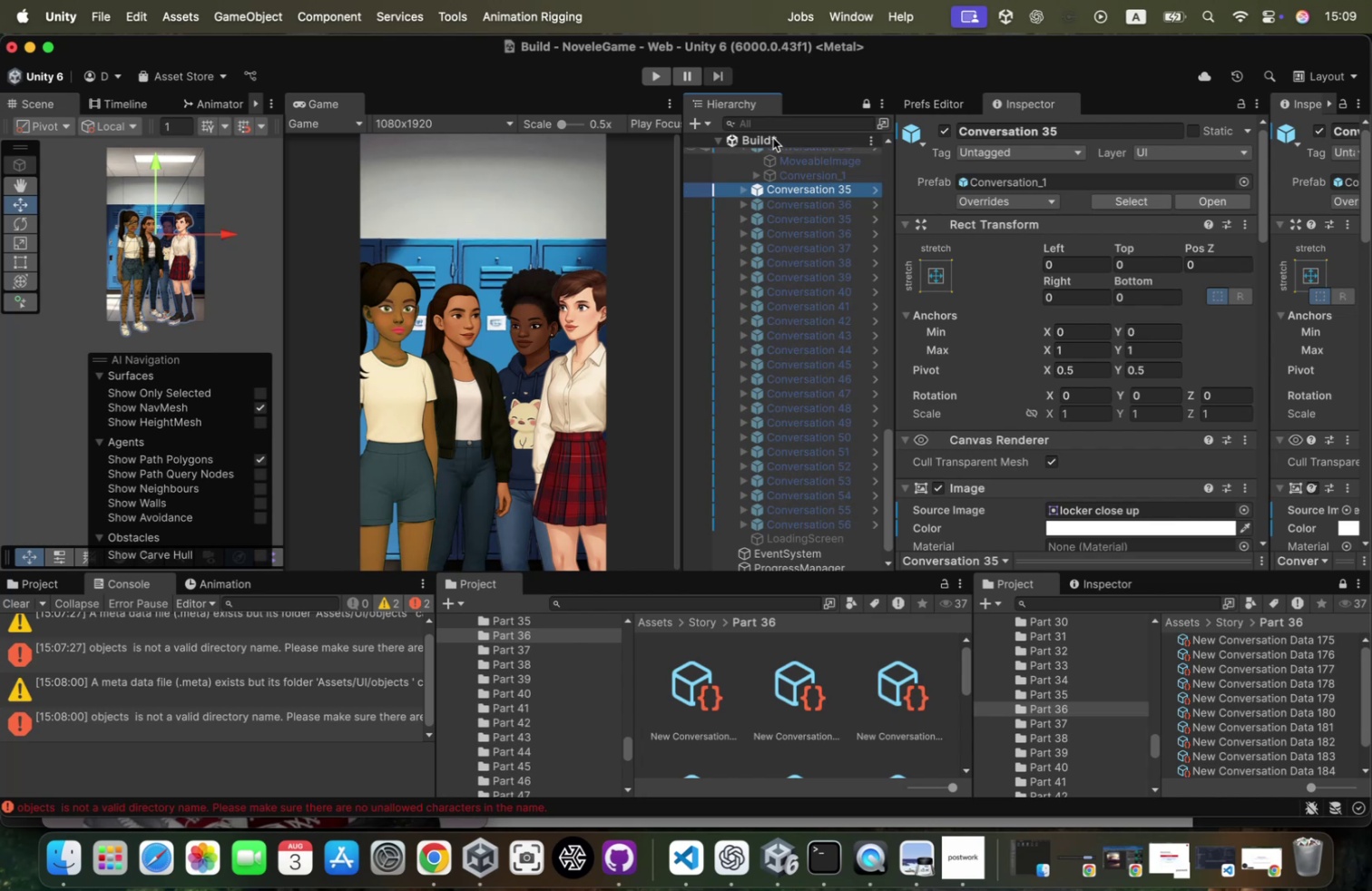 
right_click([773, 138])
 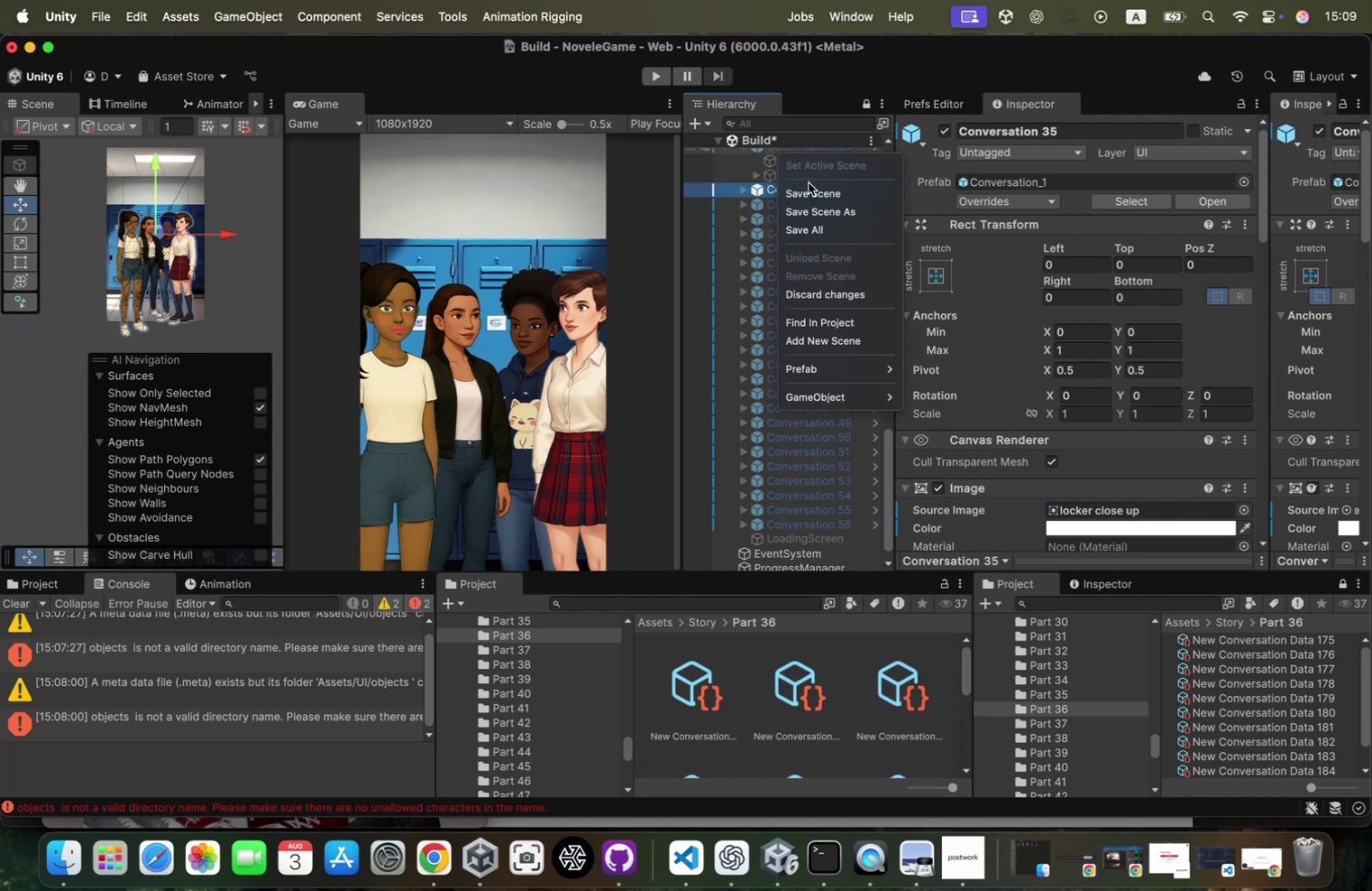 
left_click([809, 185])
 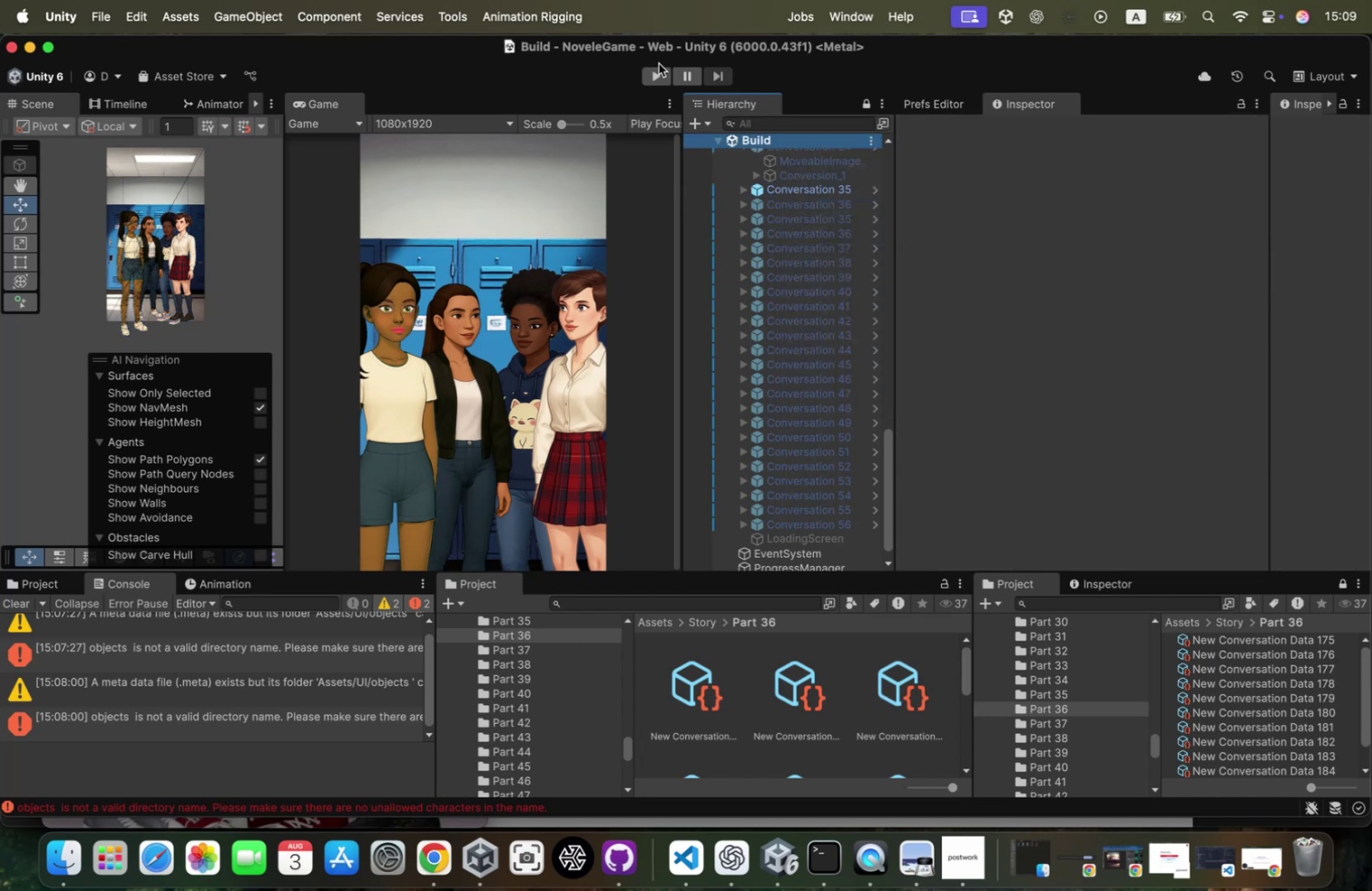 
left_click([649, 75])
 